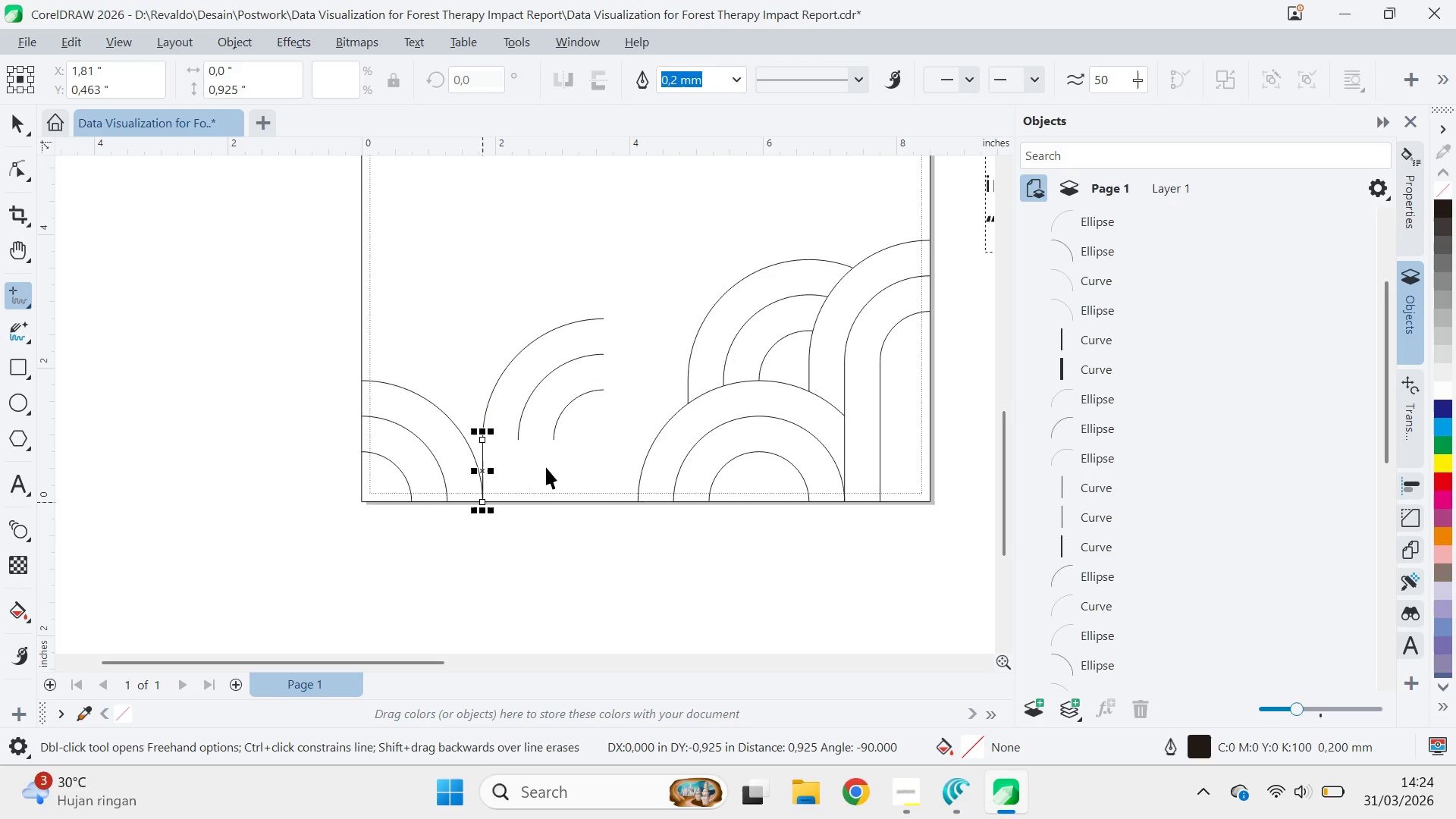 
key(V)
 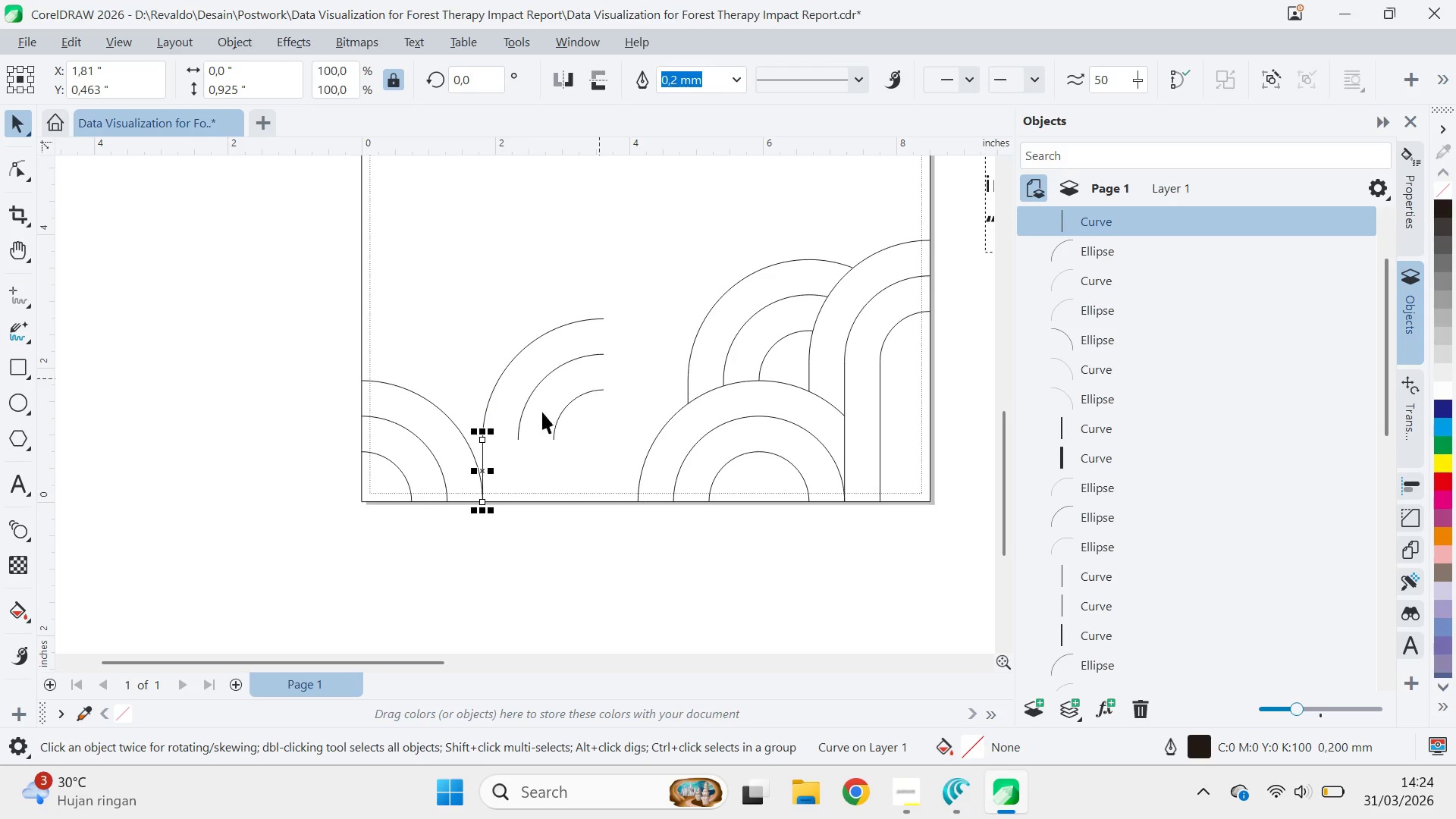 
left_click_drag(start_coordinate=[304, 281], to_coordinate=[648, 441])
 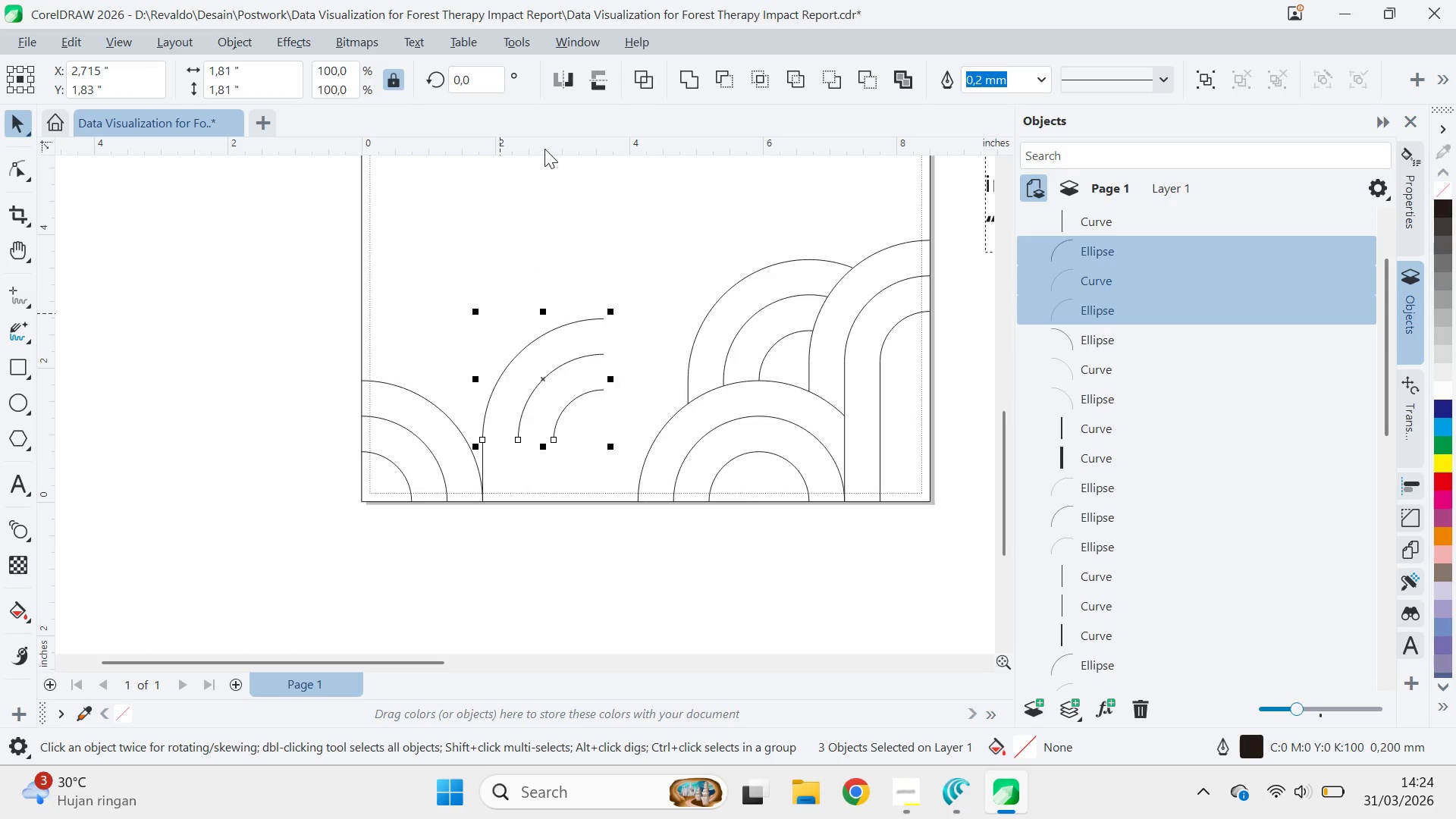 
left_click([566, 78])
 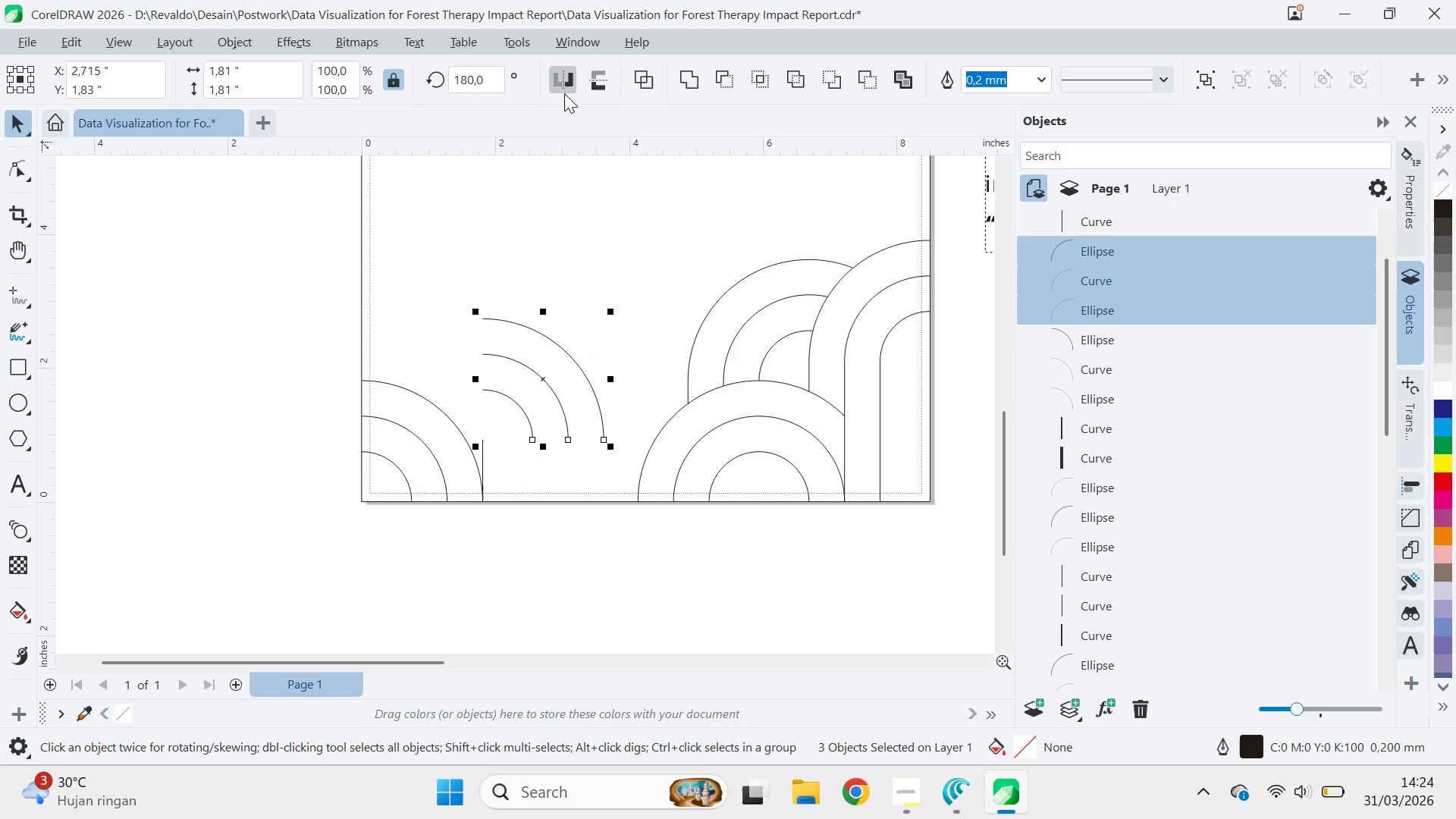 
key(Control+ControlLeft)
 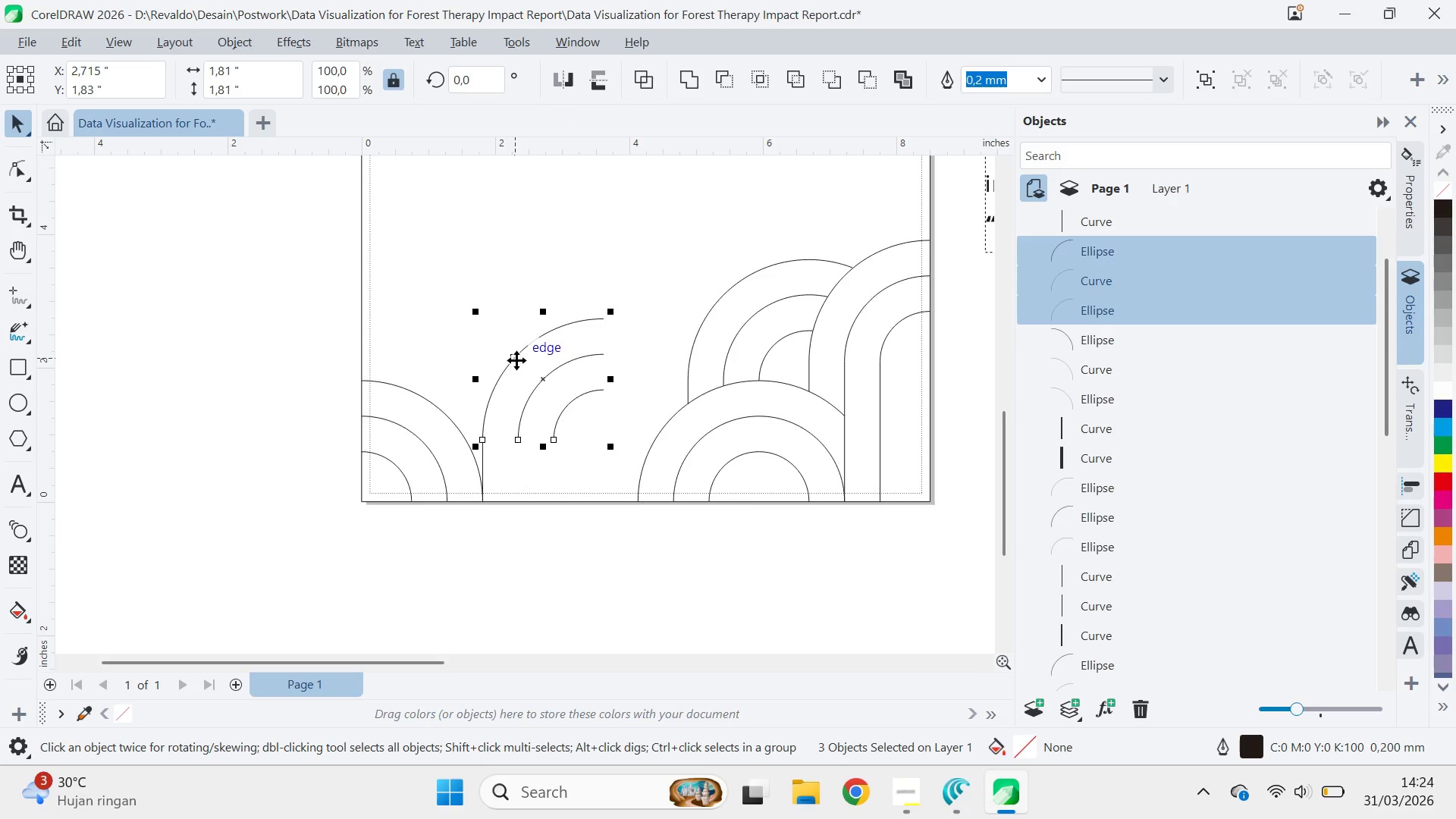 
left_click_drag(start_coordinate=[515, 359], to_coordinate=[633, 380])
 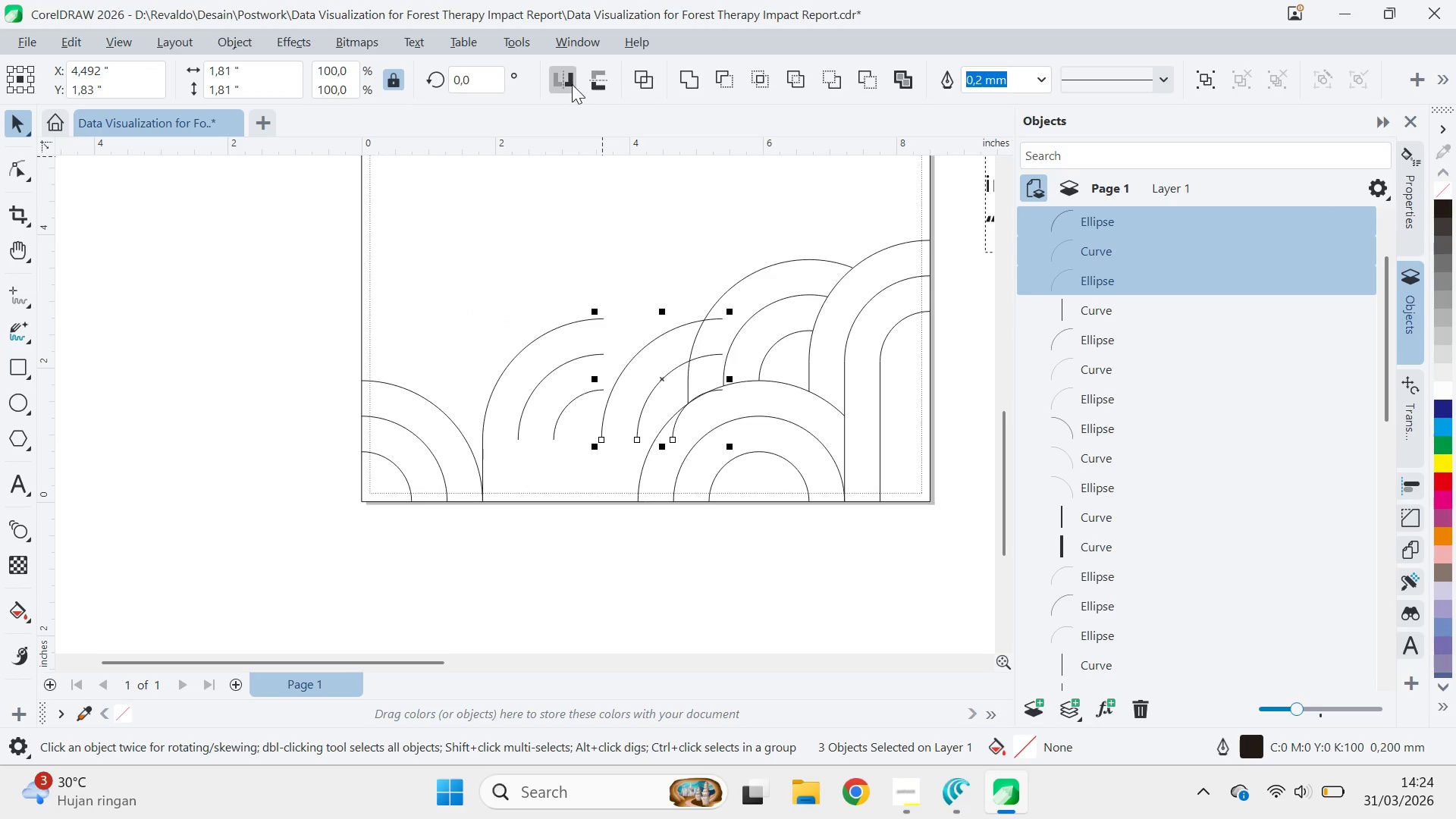 
hold_key(key=ShiftLeft, duration=0.55)
right_click([634, 380])
 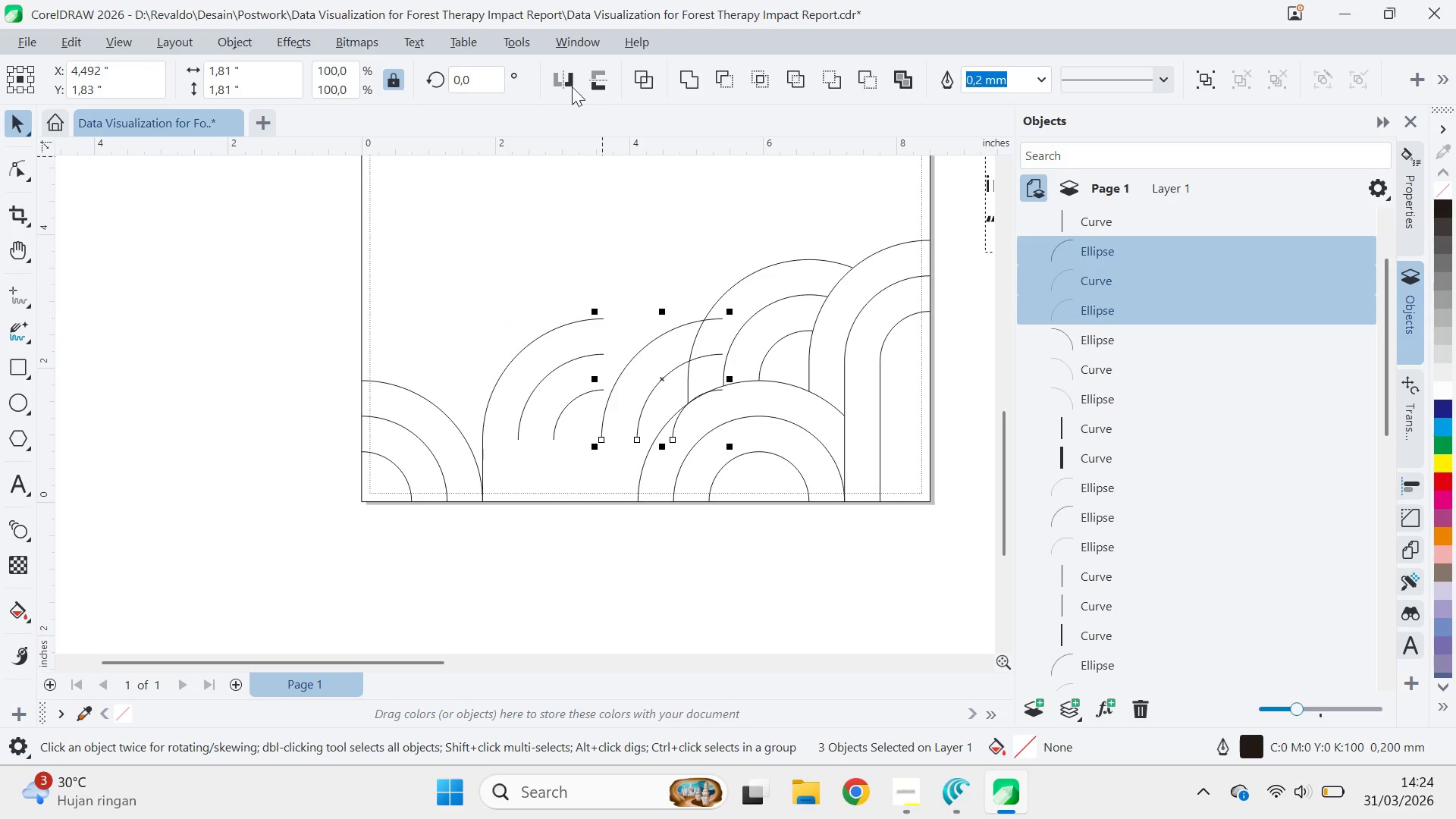 
left_click([572, 84])
 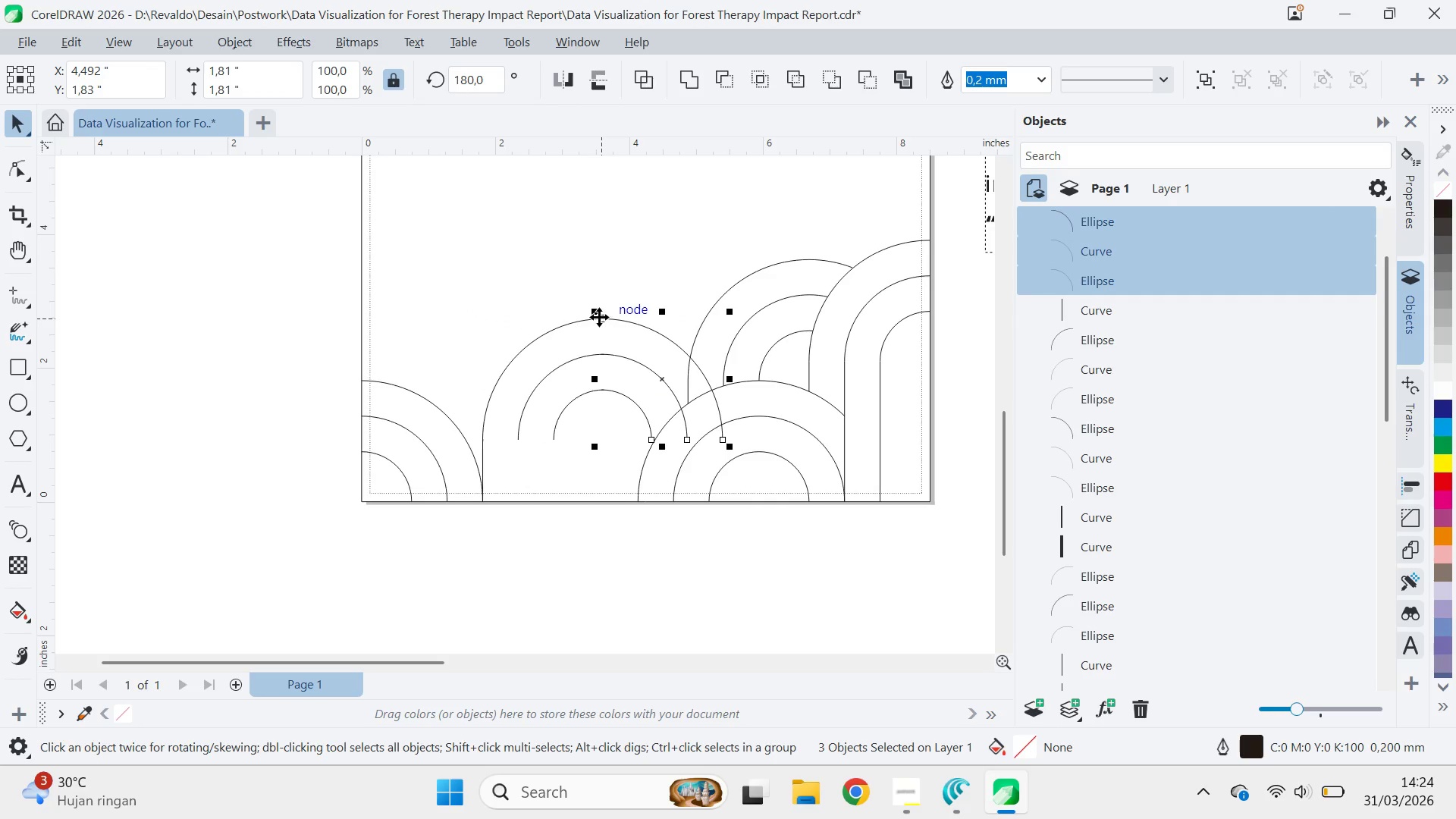 
left_click_drag(start_coordinate=[601, 317], to_coordinate=[600, 391])
 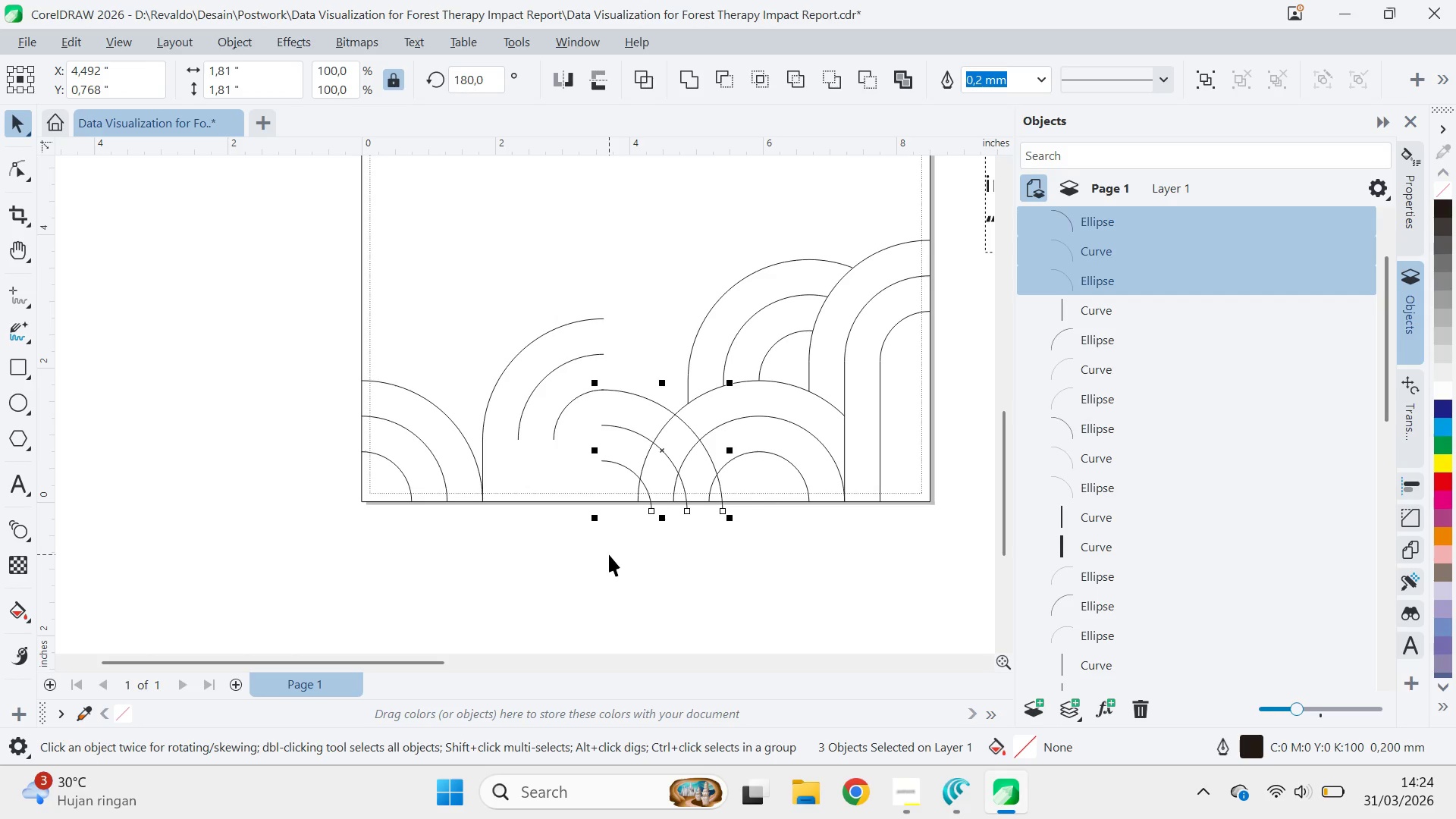 
left_click([609, 554])
 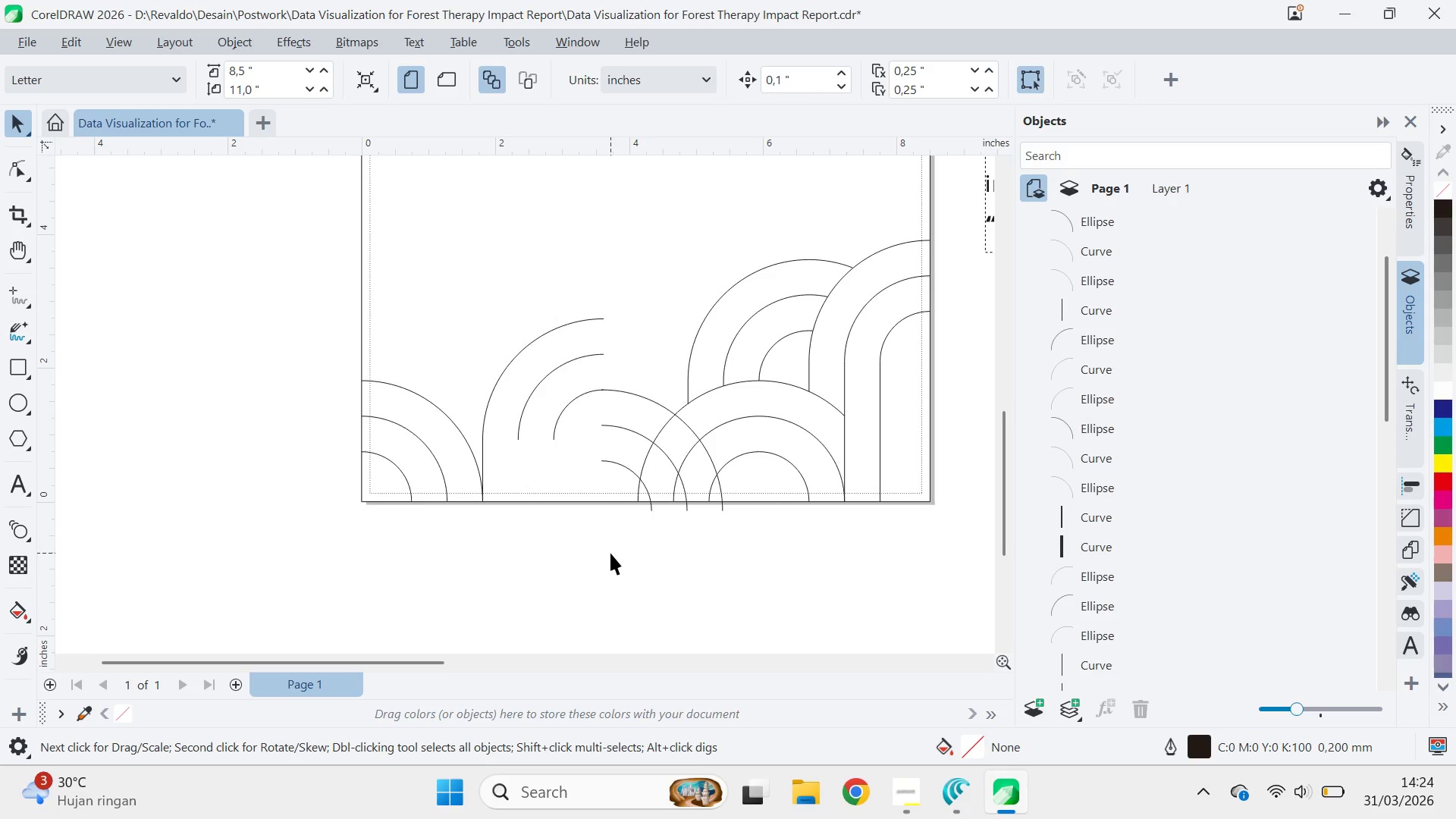 
key(Control+Z)
 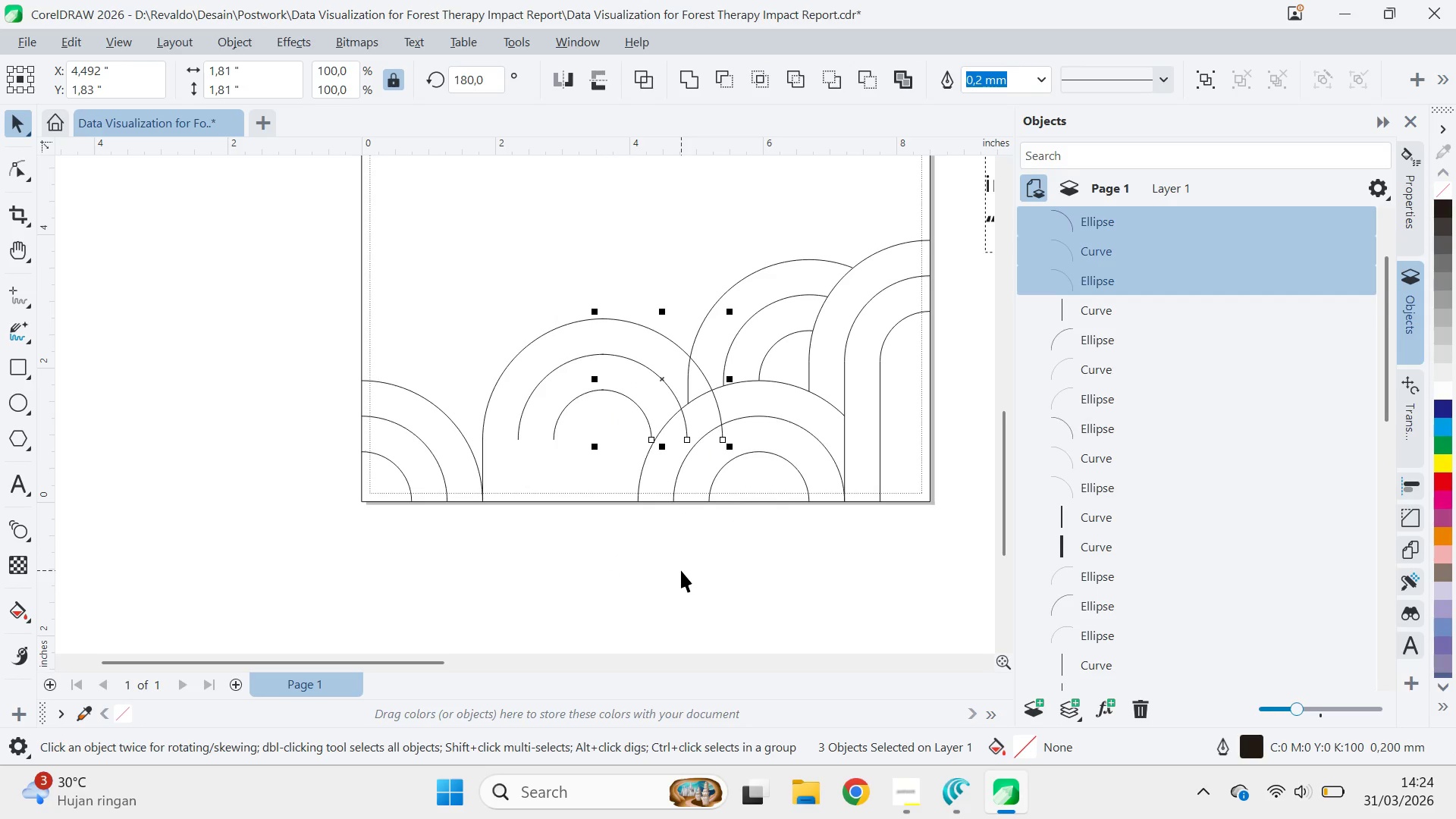 
type(QAV)
 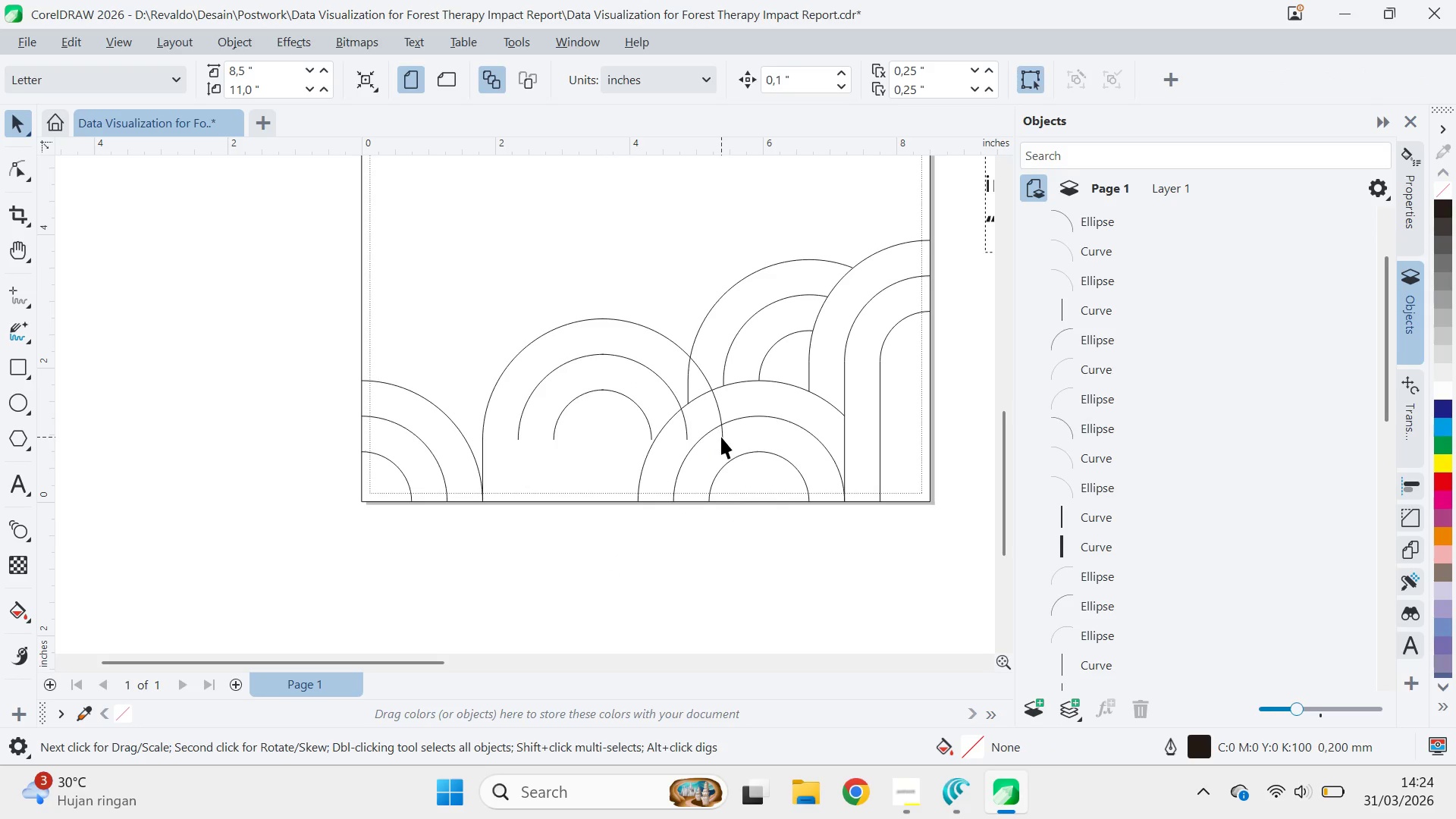 
left_click([721, 437])
 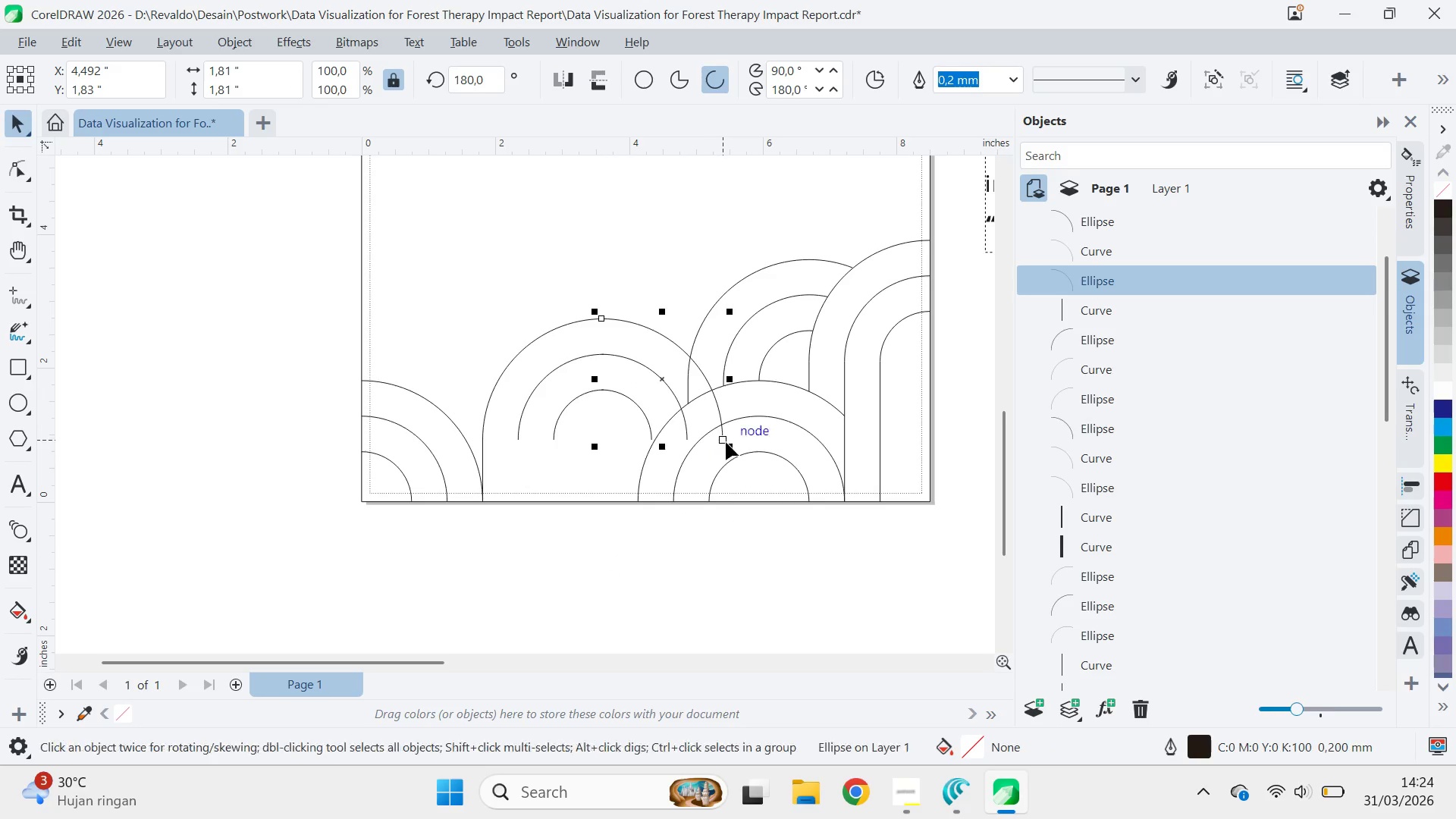 
key(A)
 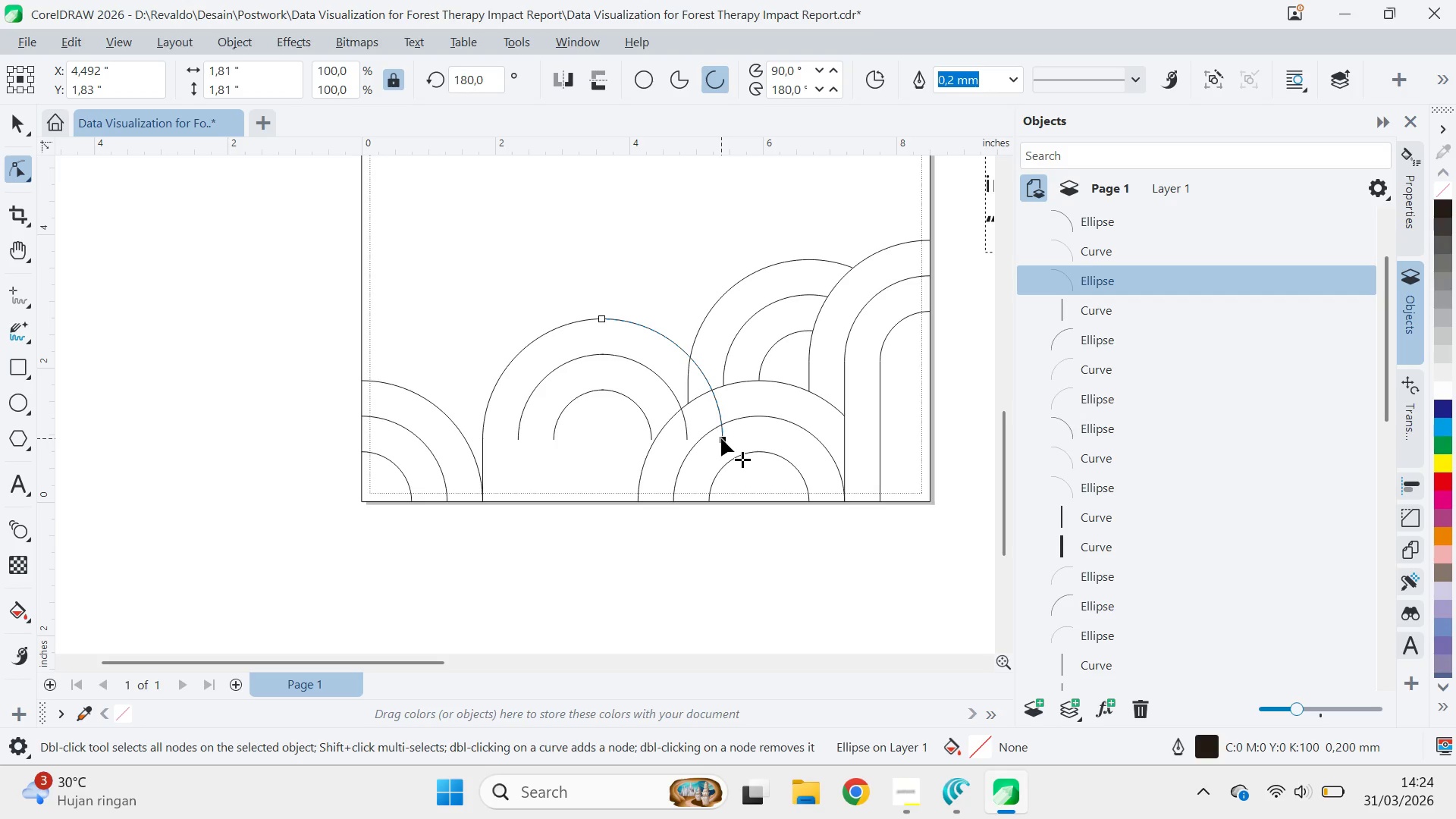 
left_click_drag(start_coordinate=[721, 438], to_coordinate=[689, 357])
 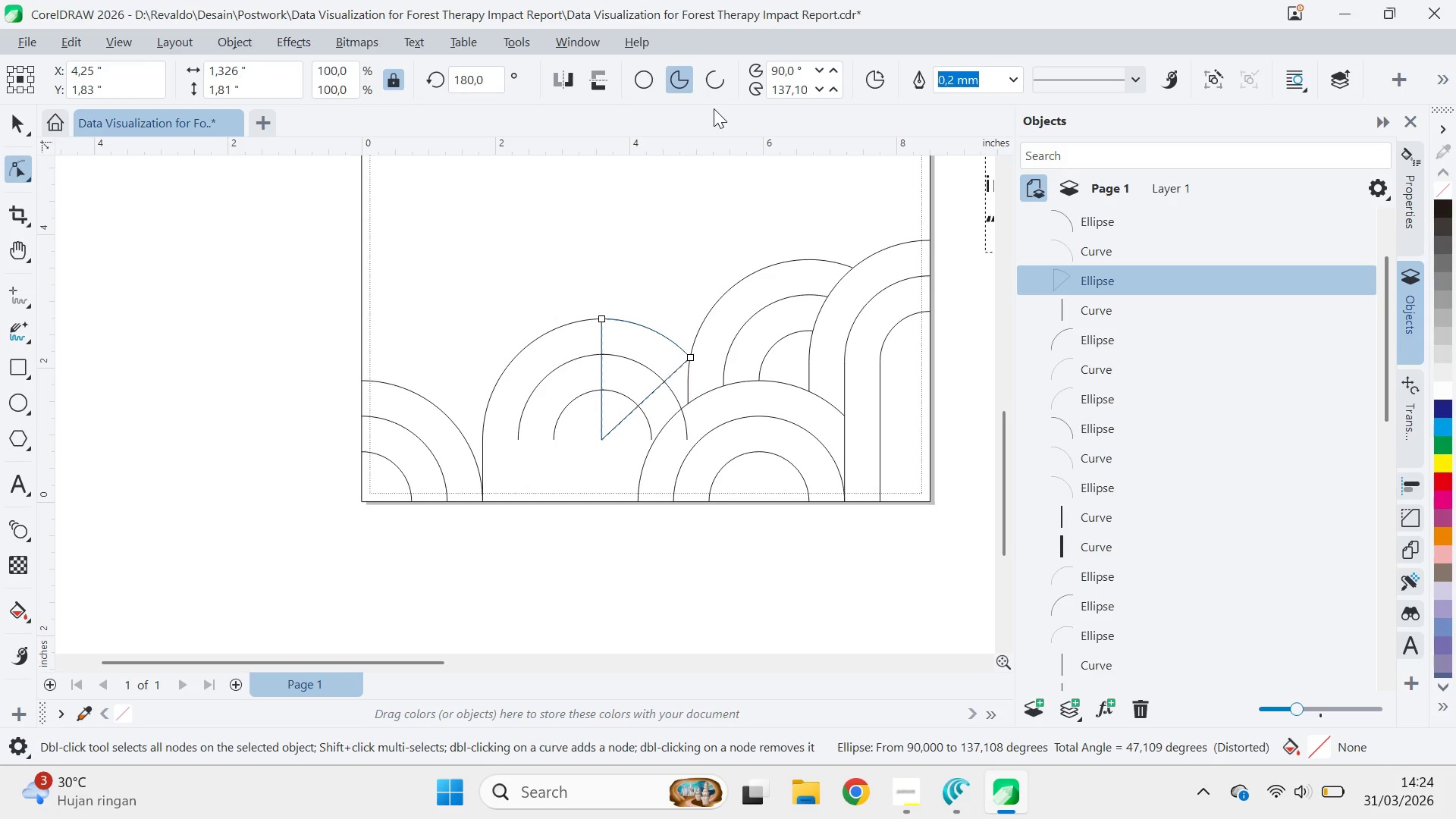 
left_click([717, 90])
 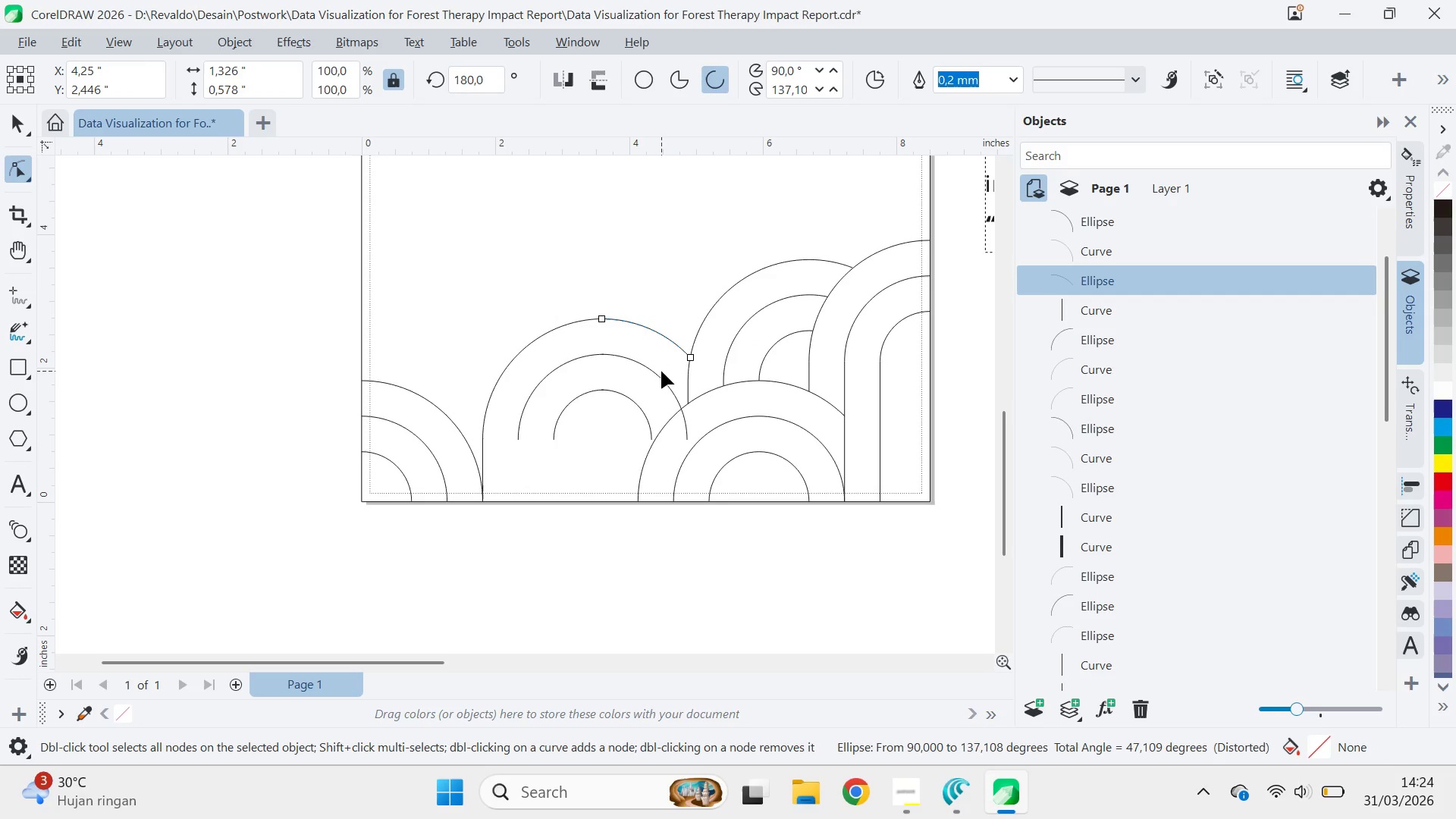 
left_click([656, 378])
 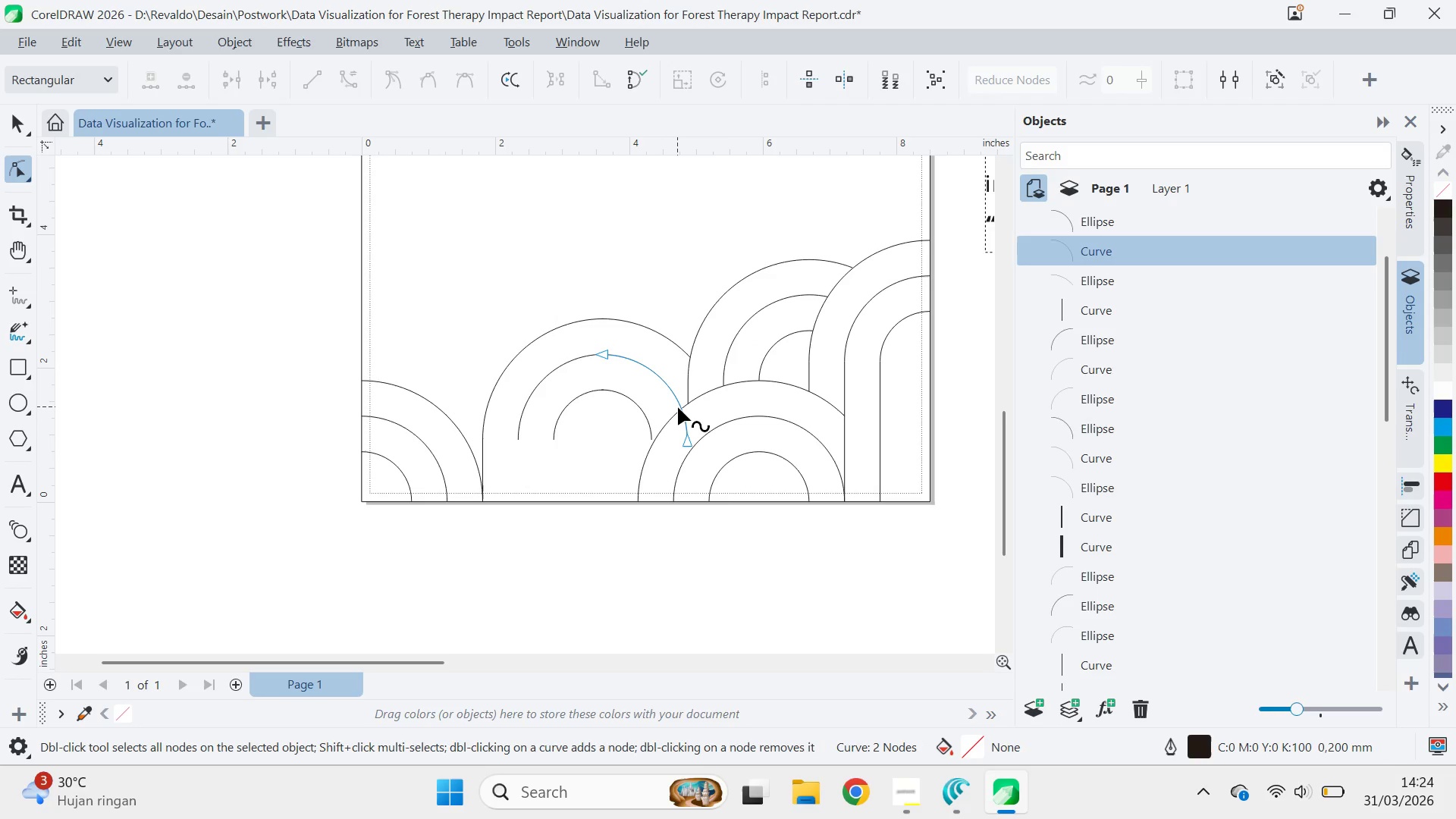 
double_click([681, 409])
 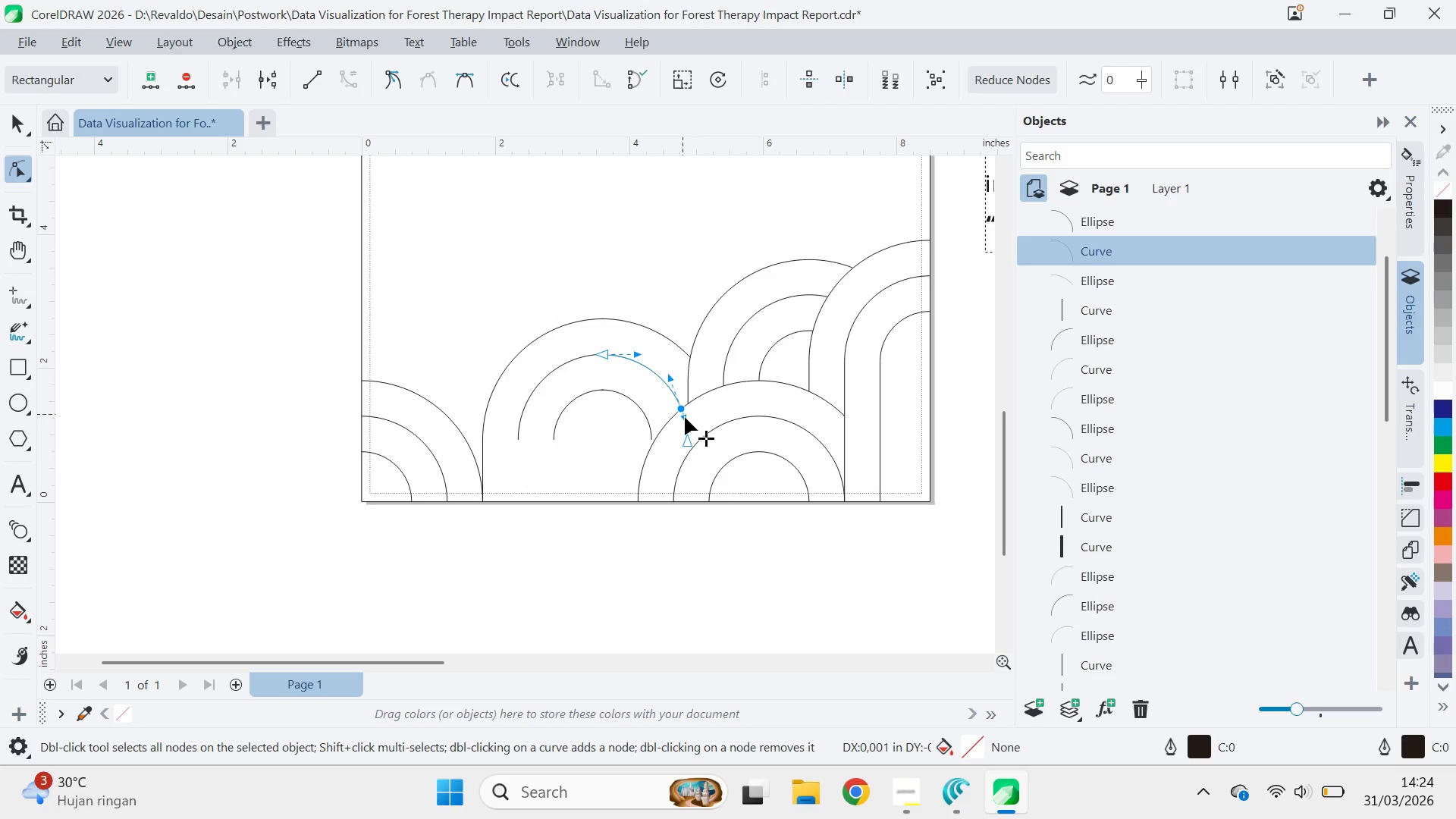 
left_click([691, 441])
 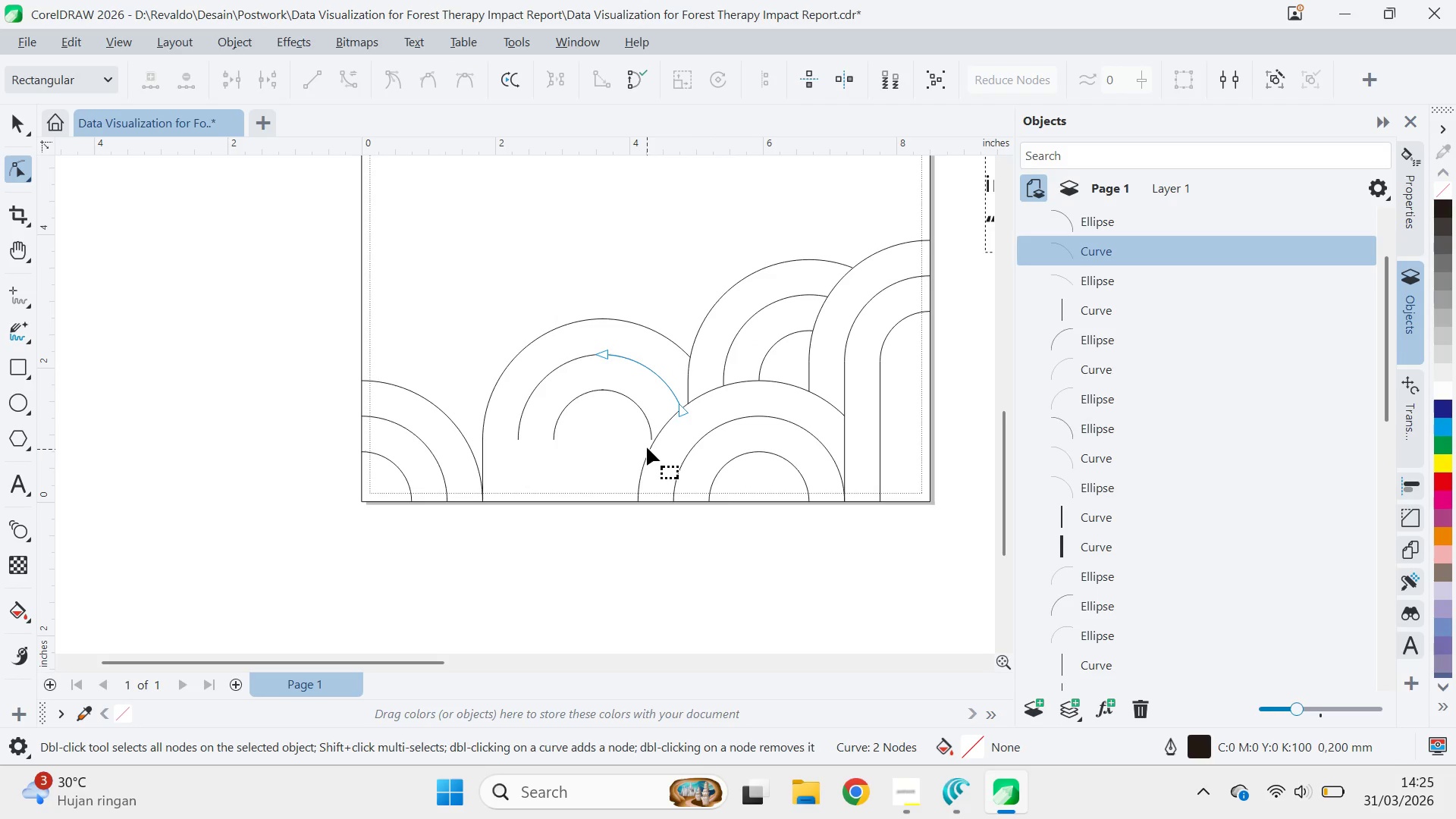 
key(V)
 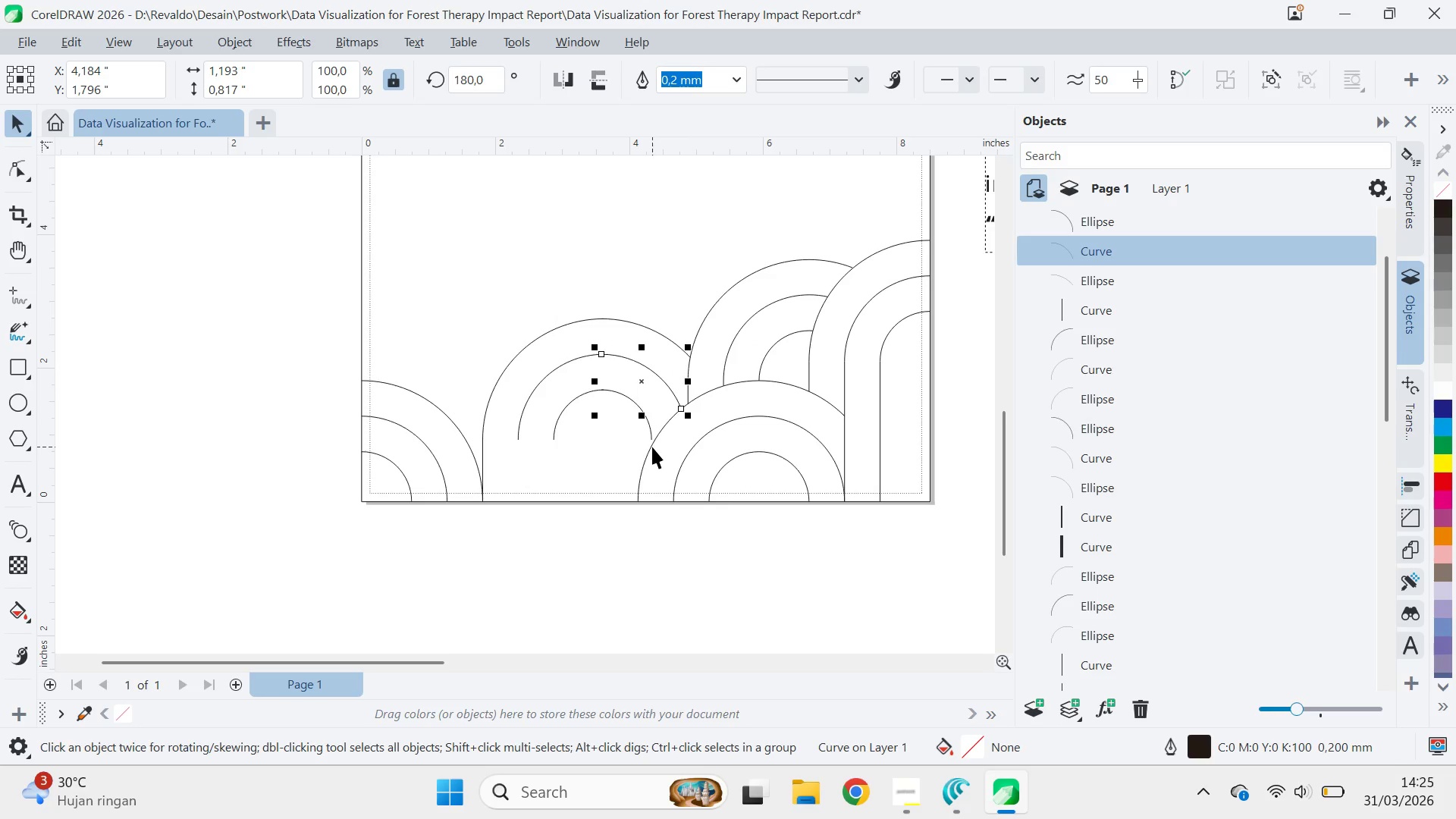 
hold_key(key=ControlLeft, duration=1.28)
 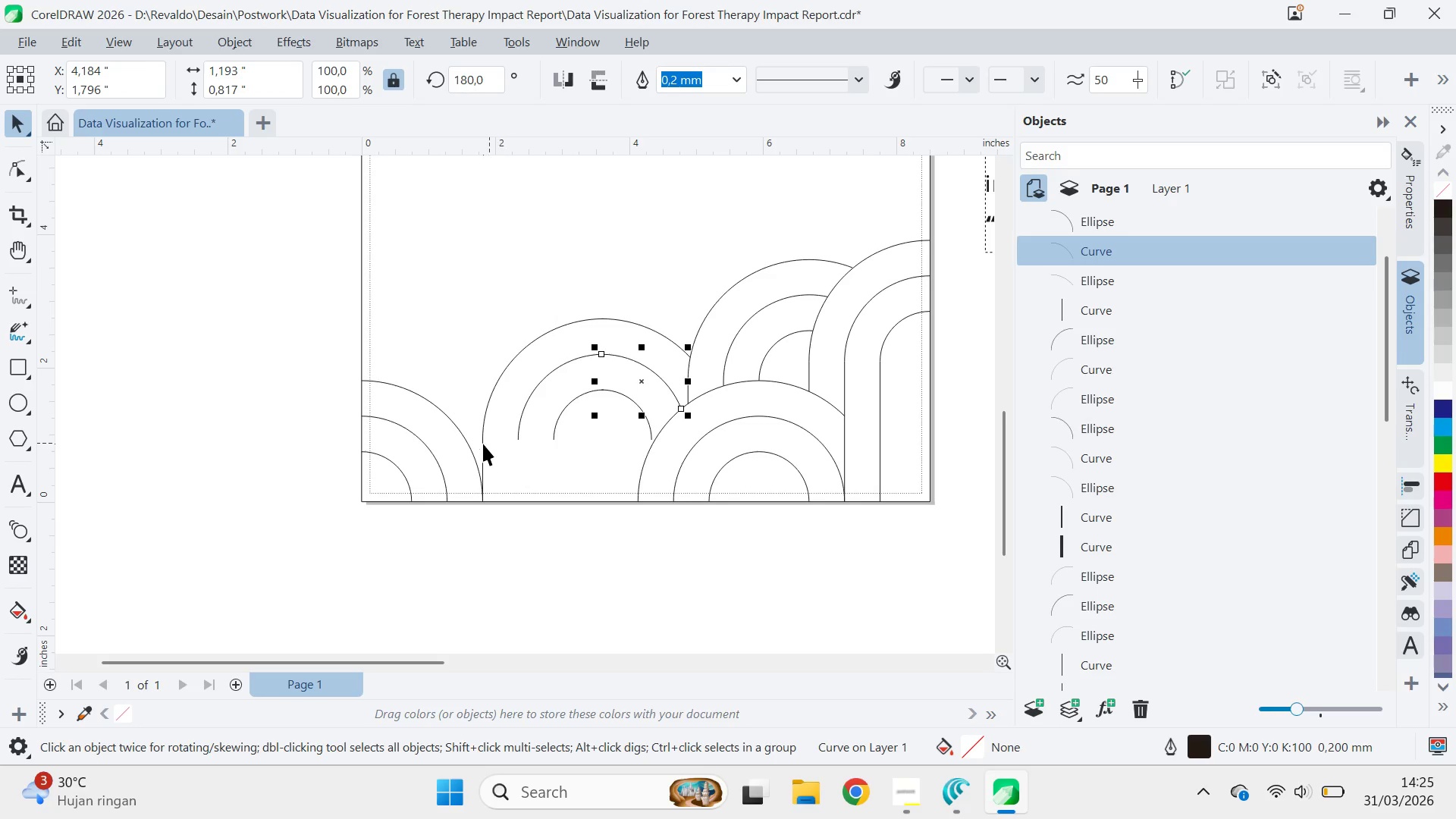 
left_click([483, 444])
 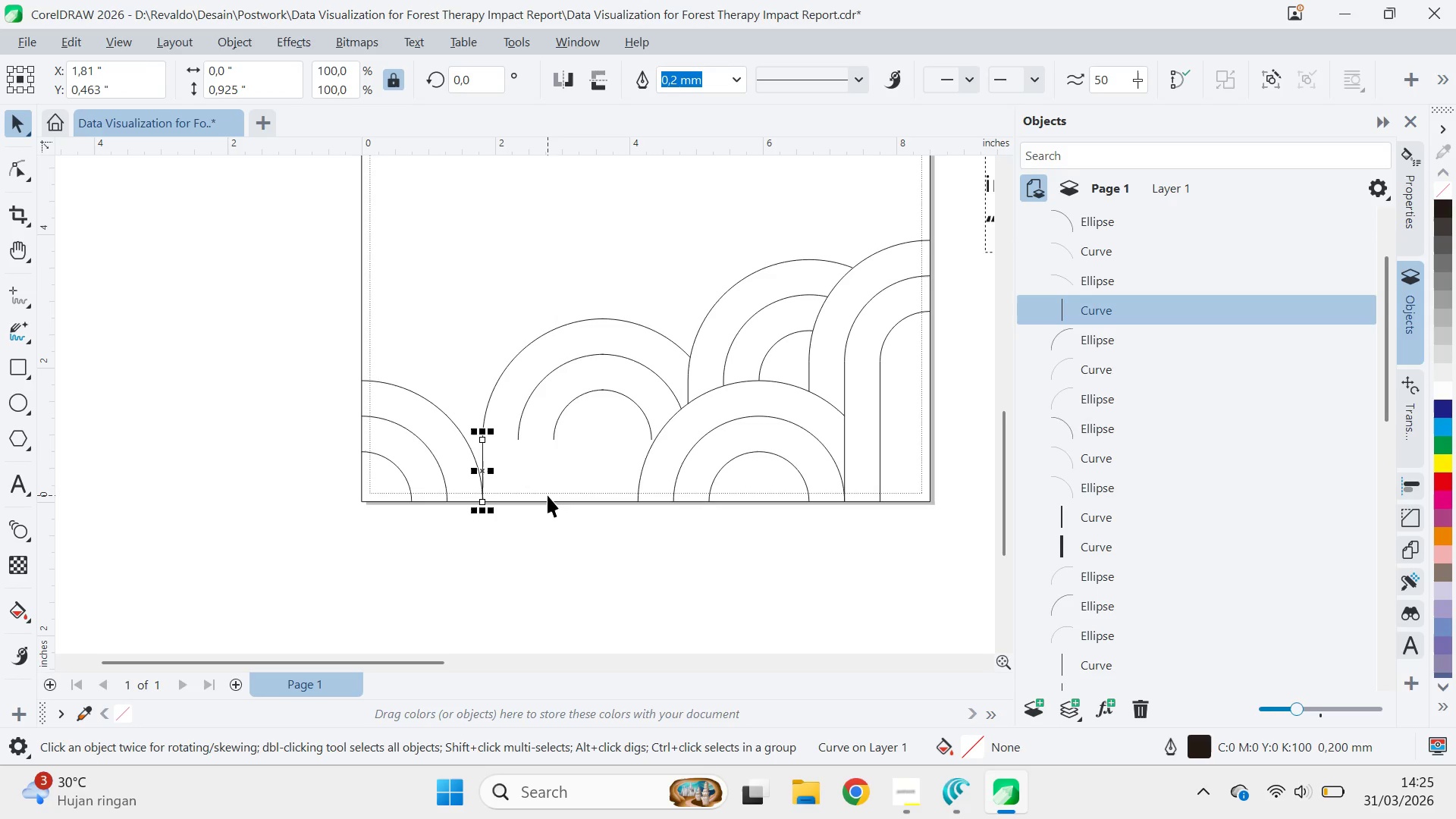 
key(Delete)
 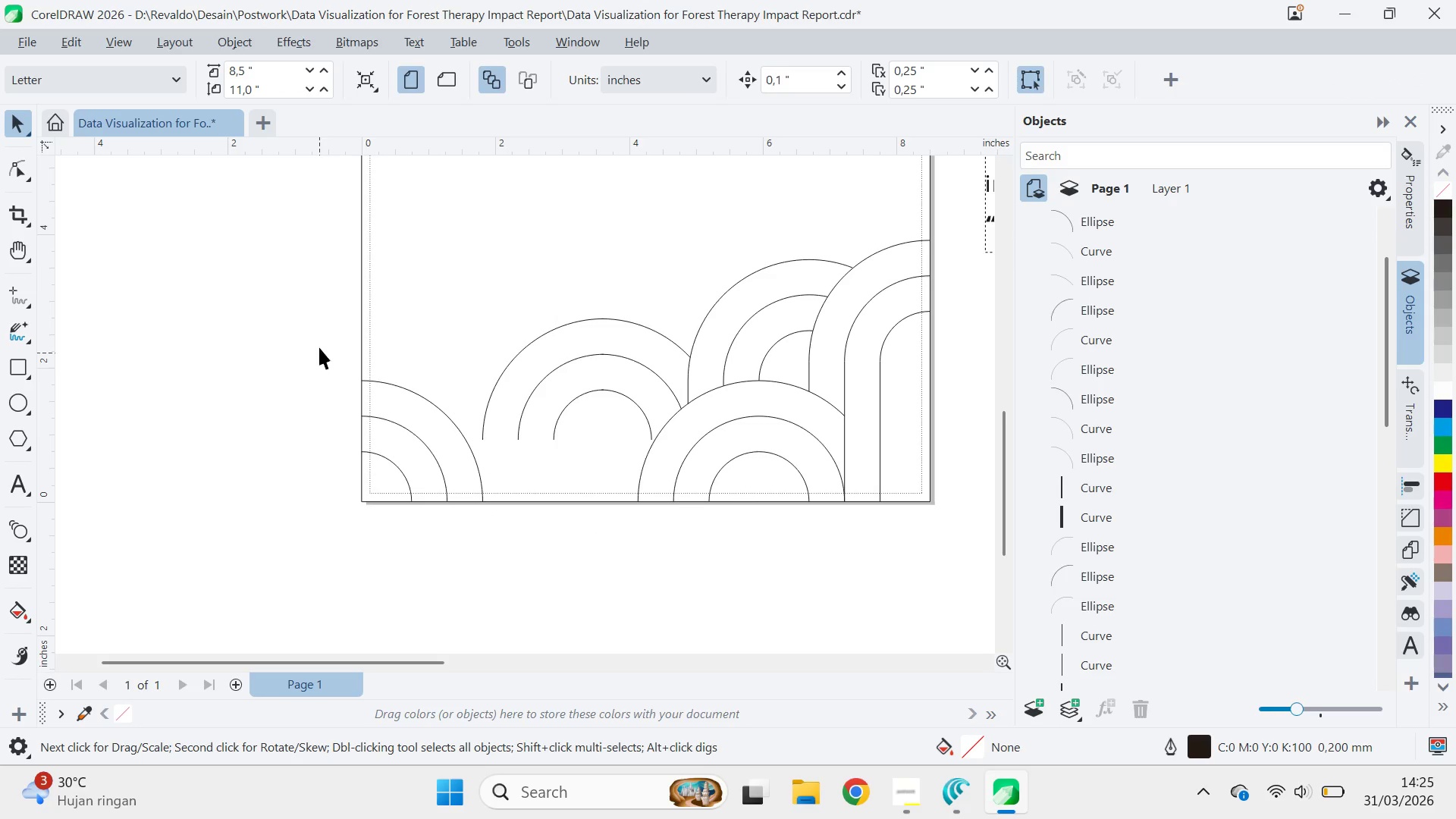 
left_click_drag(start_coordinate=[298, 285], to_coordinate=[720, 485])
 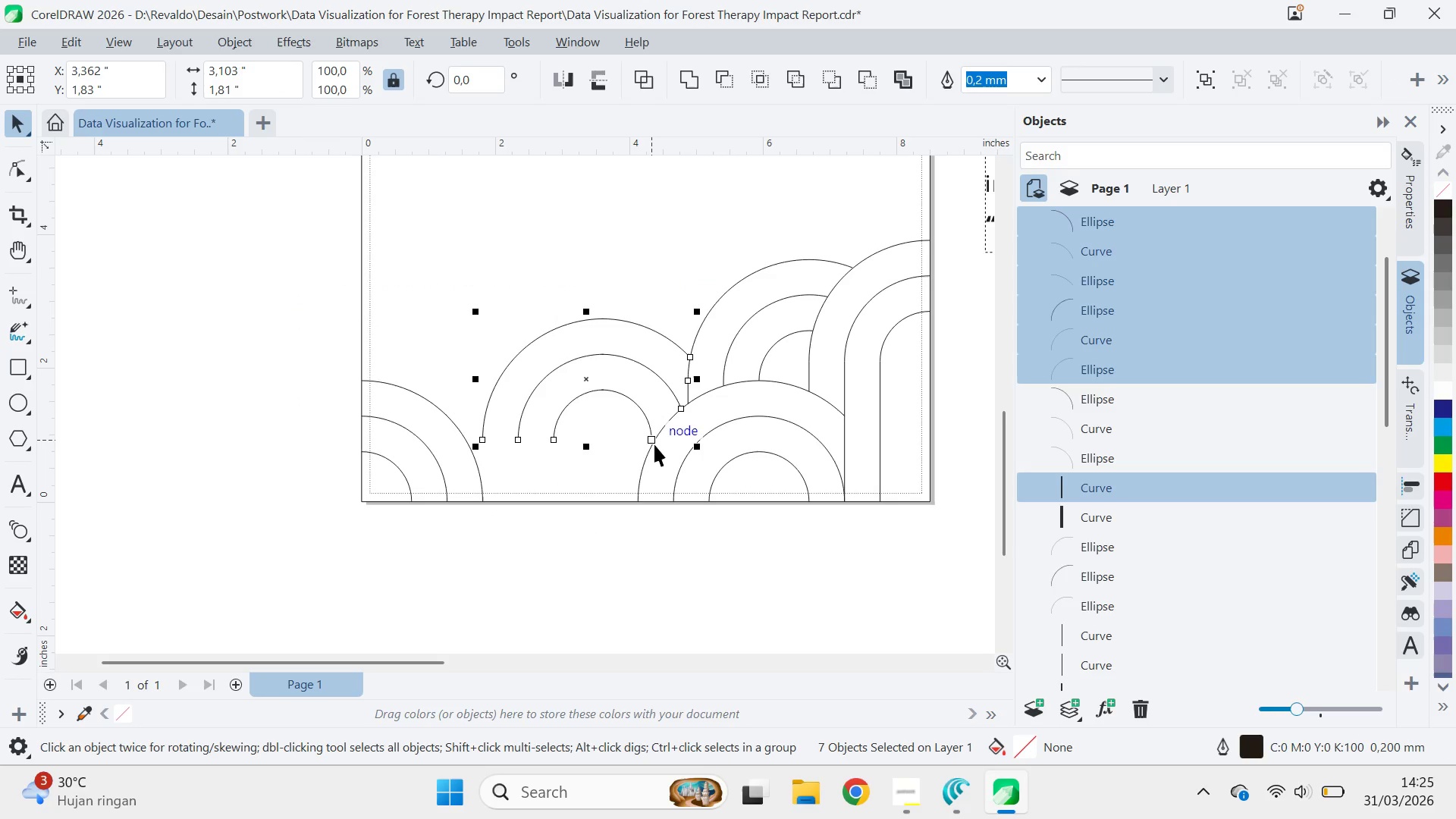 
left_click_drag(start_coordinate=[651, 438], to_coordinate=[636, 498])
 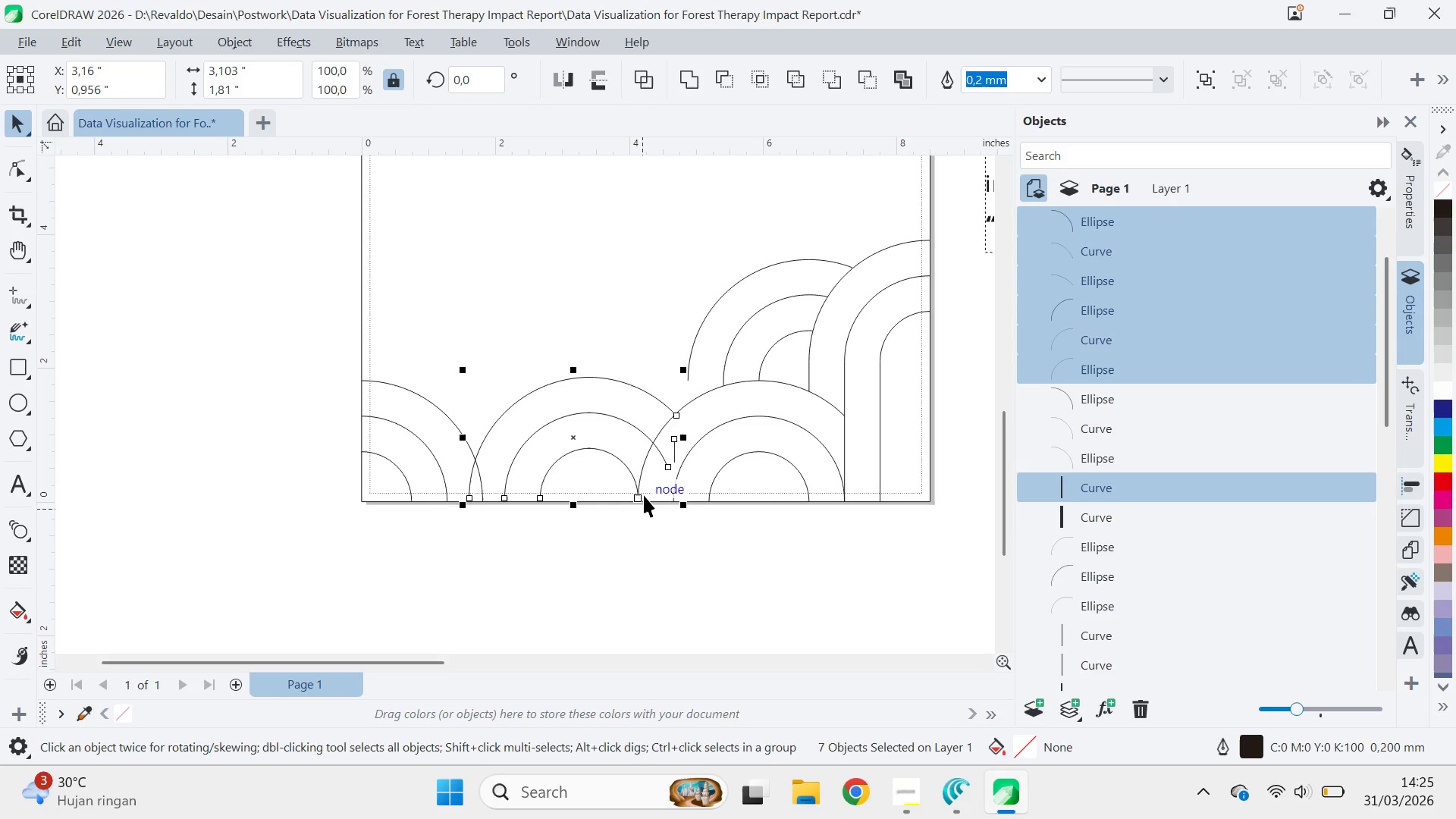 
key(Control+ControlLeft)
 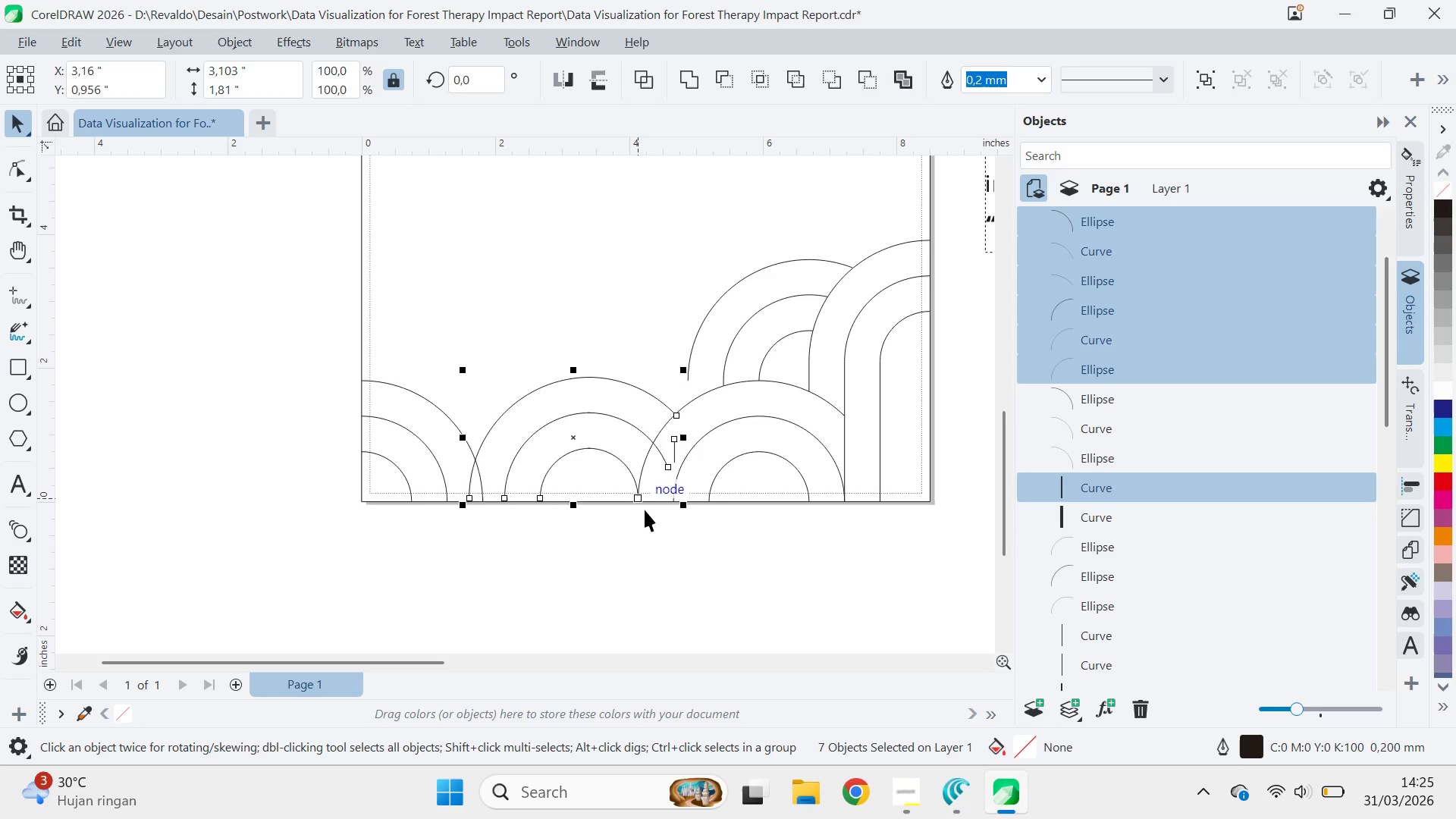 
key(Control+Z)
 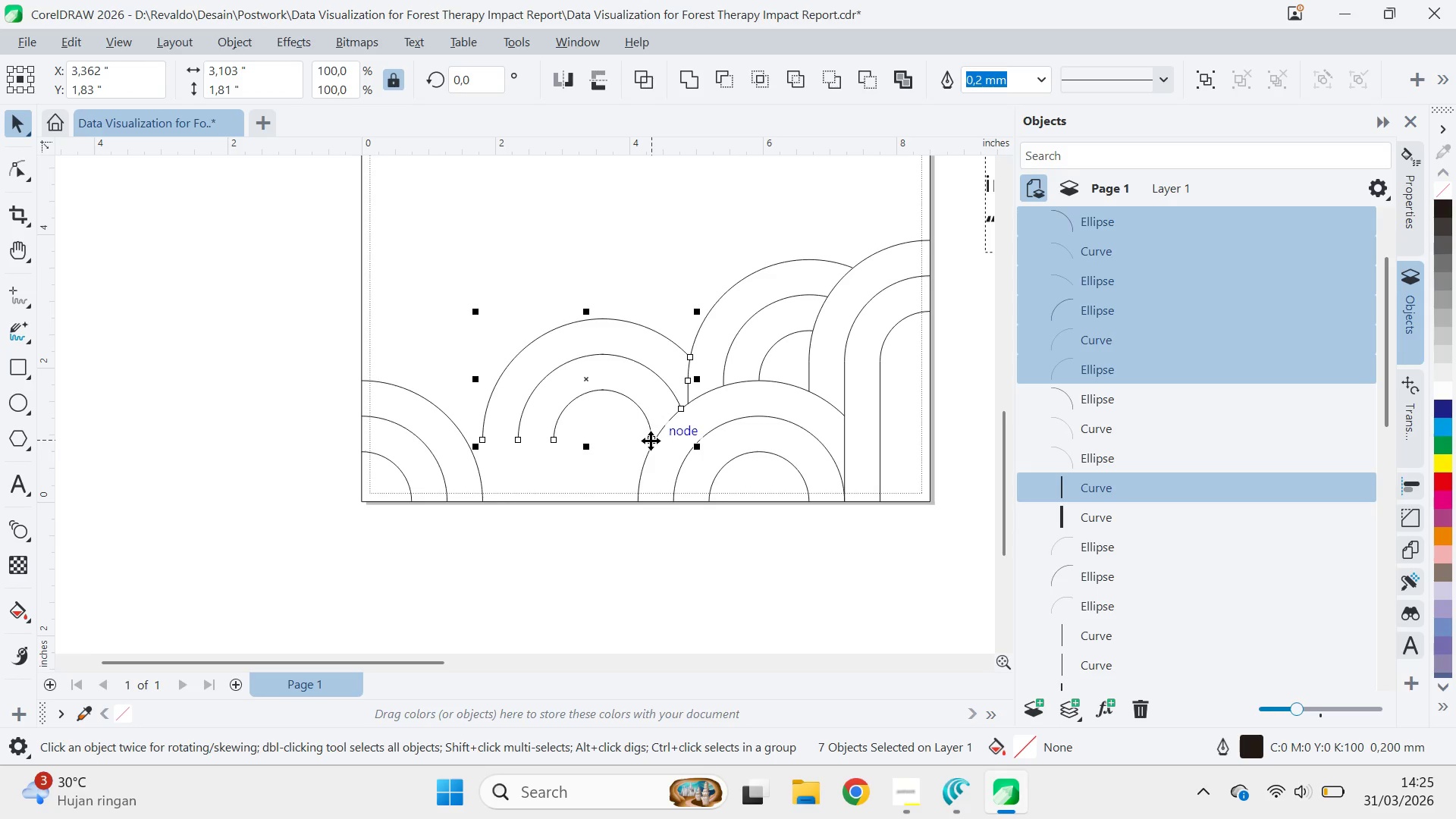 
left_click_drag(start_coordinate=[651, 441], to_coordinate=[635, 507])
 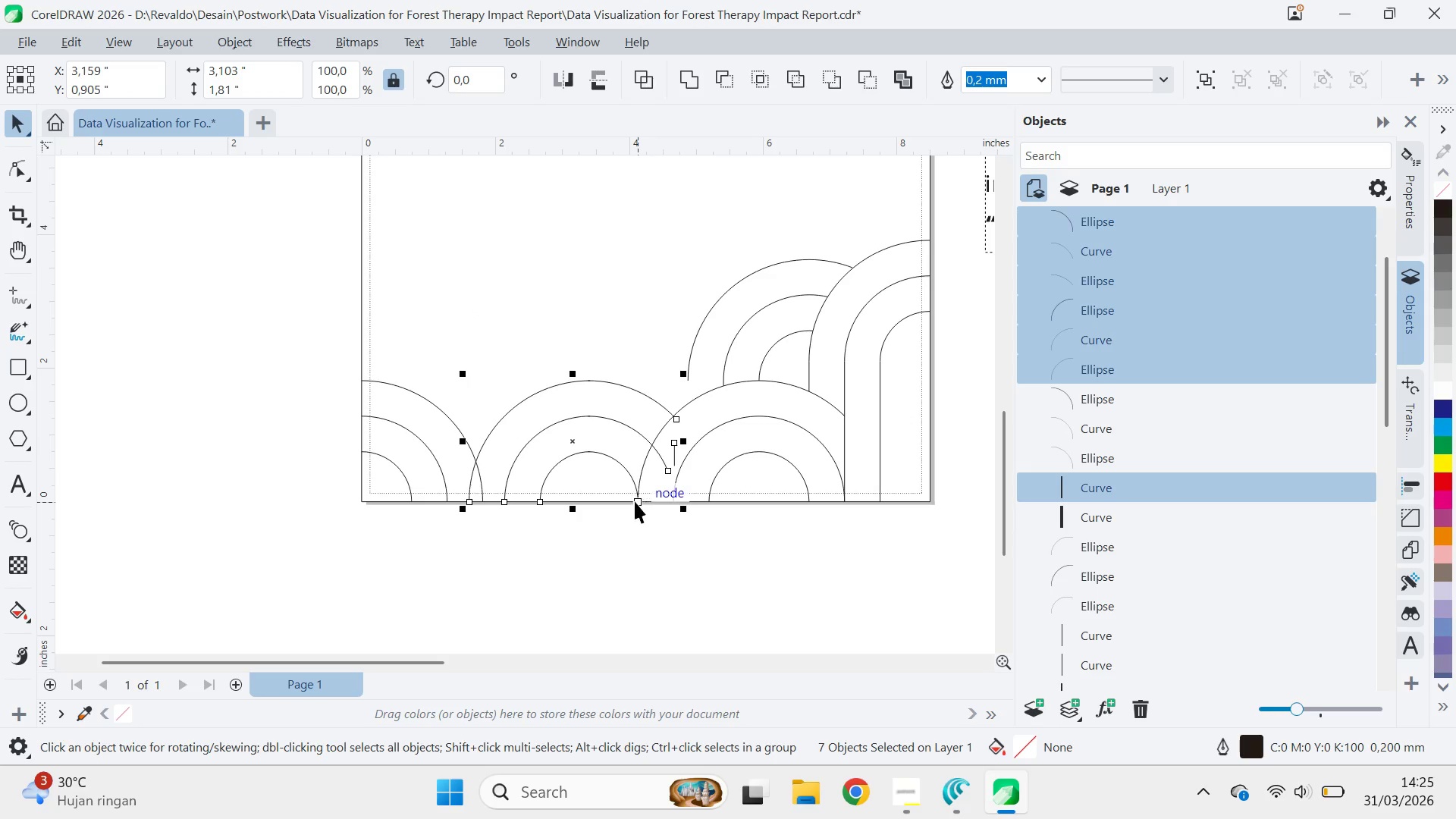 
left_click_drag(start_coordinate=[634, 502], to_coordinate=[639, 429])
 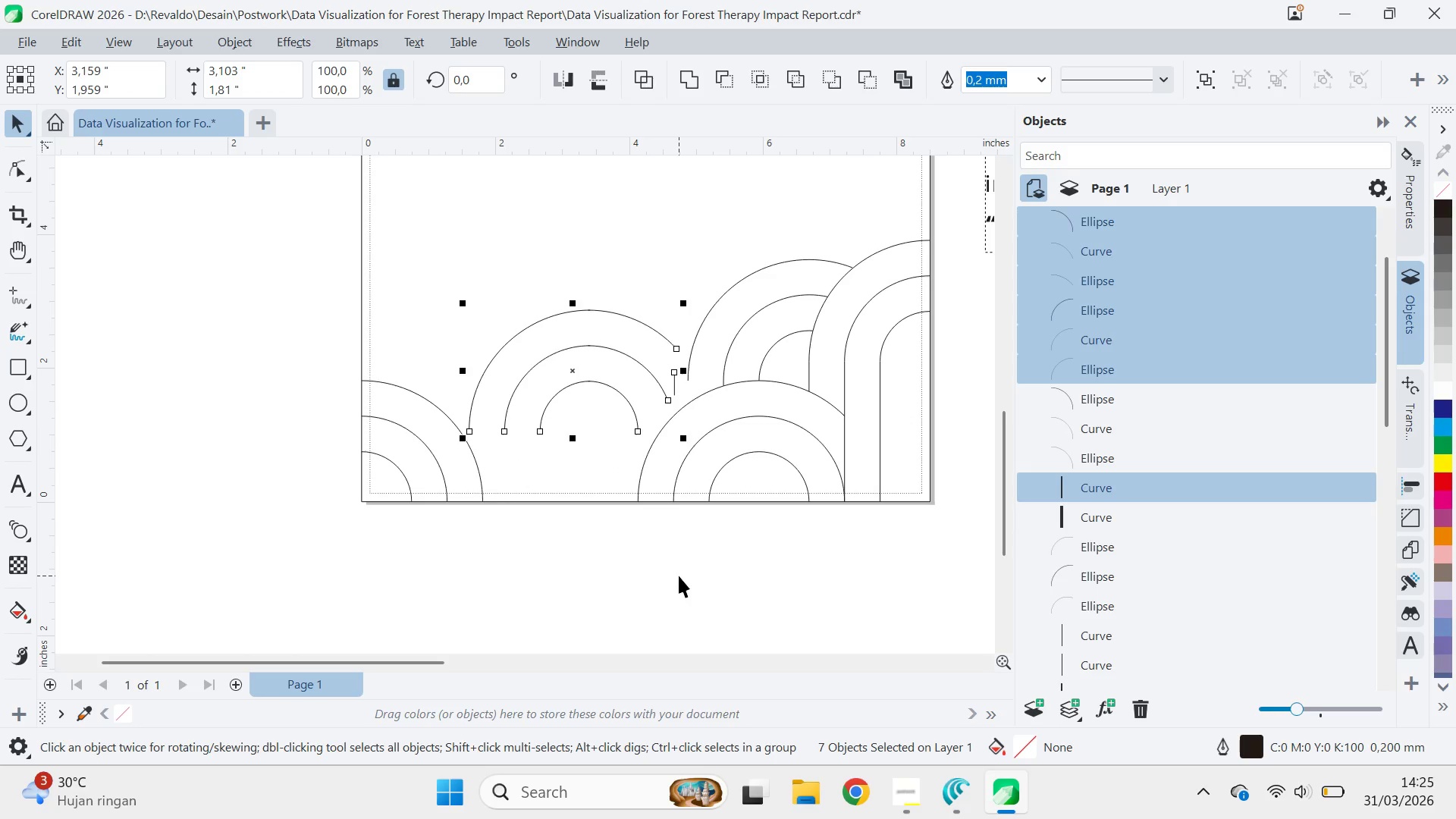 
hold_key(key=ShiftLeft, duration=1.5)
 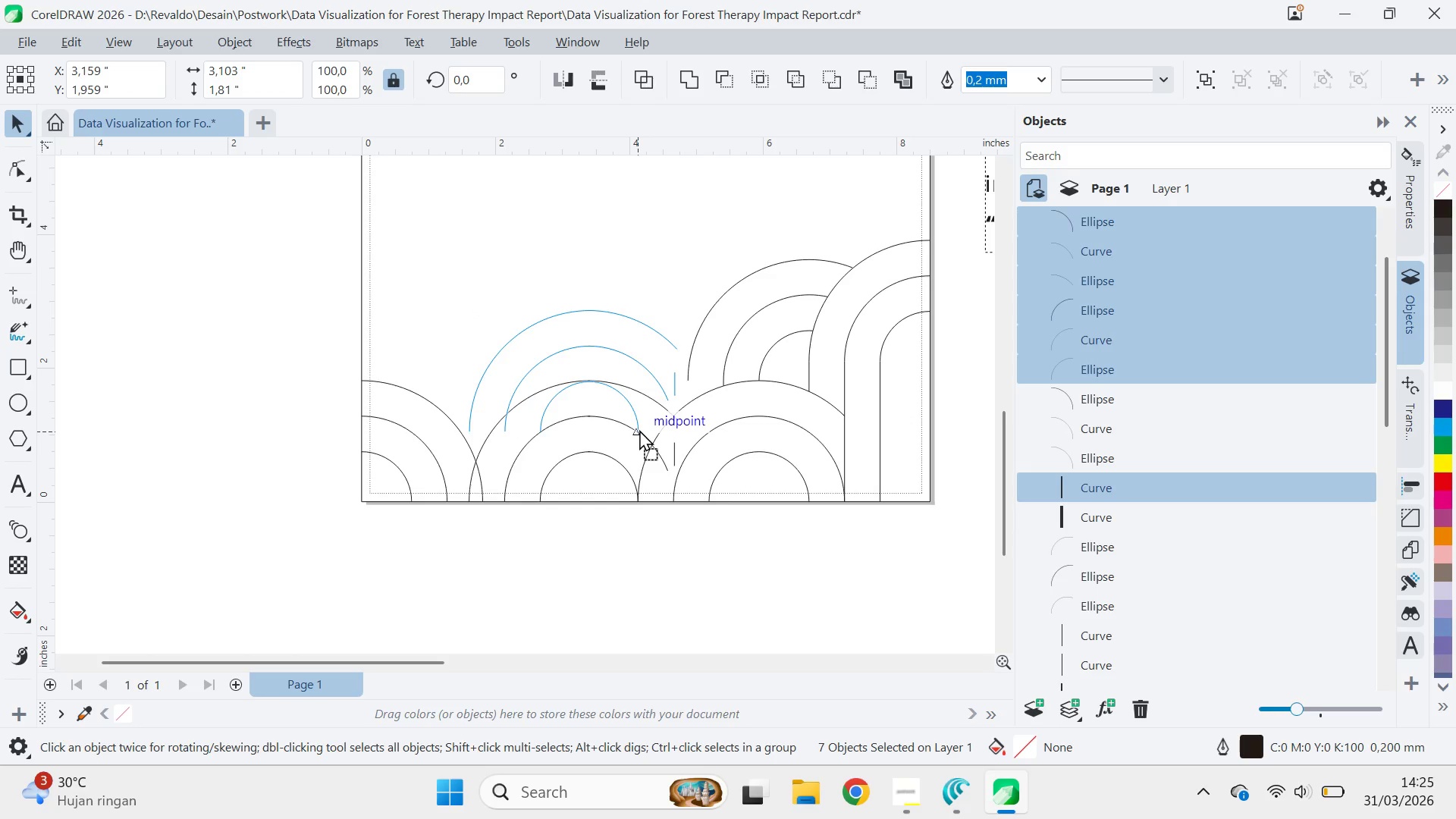 
hold_key(key=ShiftLeft, duration=0.81)
 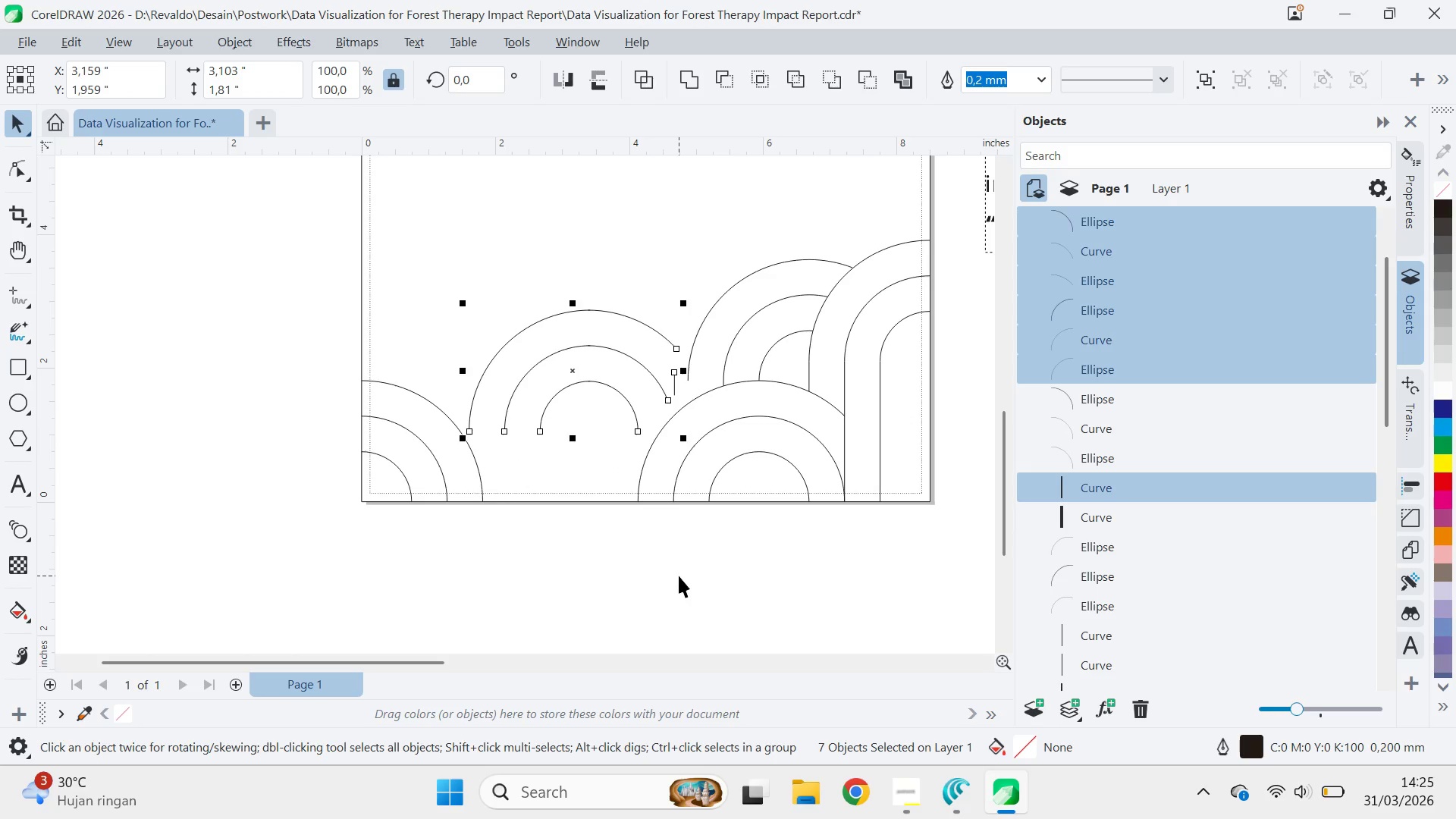 
left_click_drag(start_coordinate=[679, 576], to_coordinate=[682, 566])
 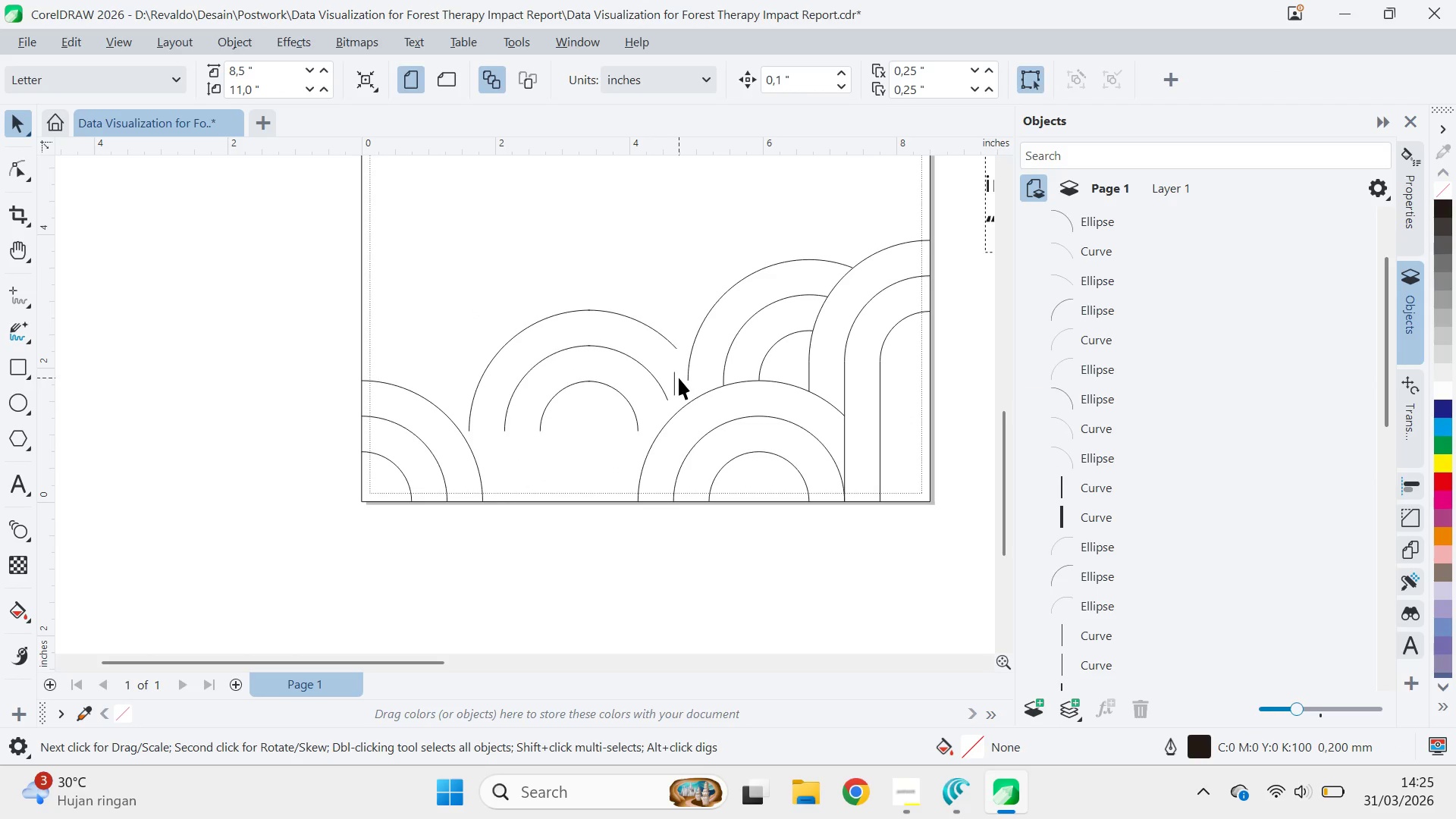 
double_click([673, 388])
 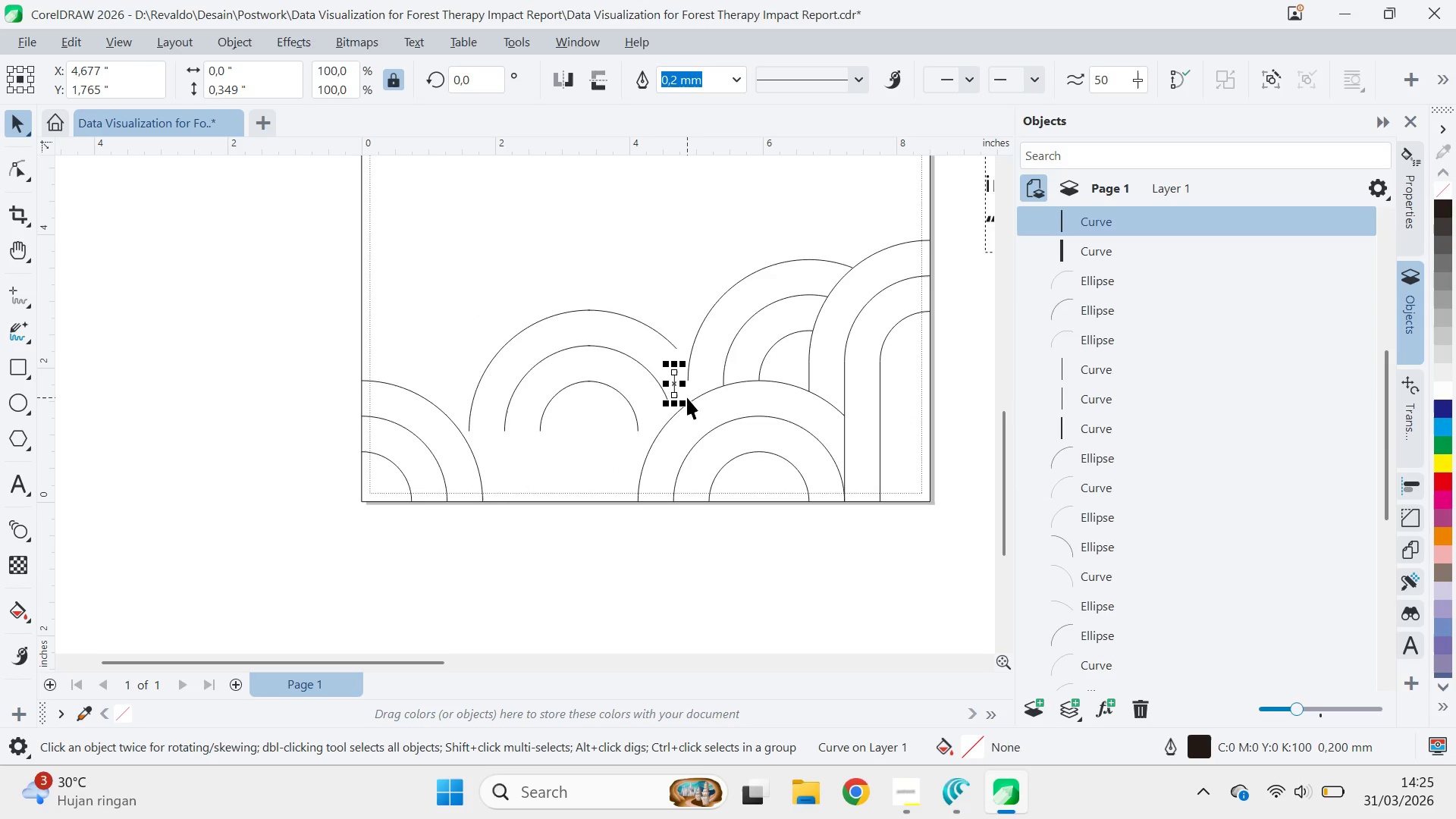 
key(Backspace)
 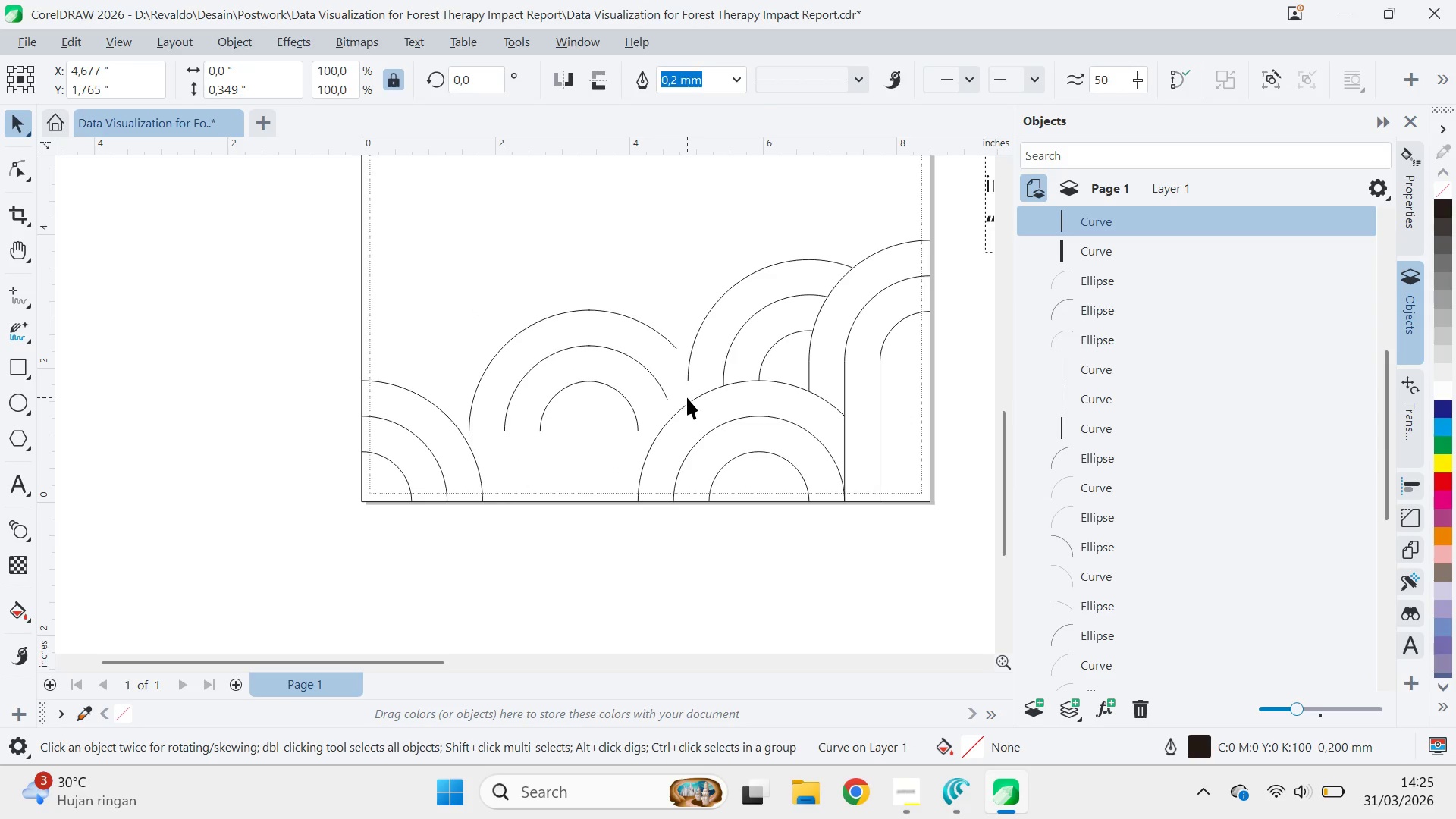 
key(Delete)
 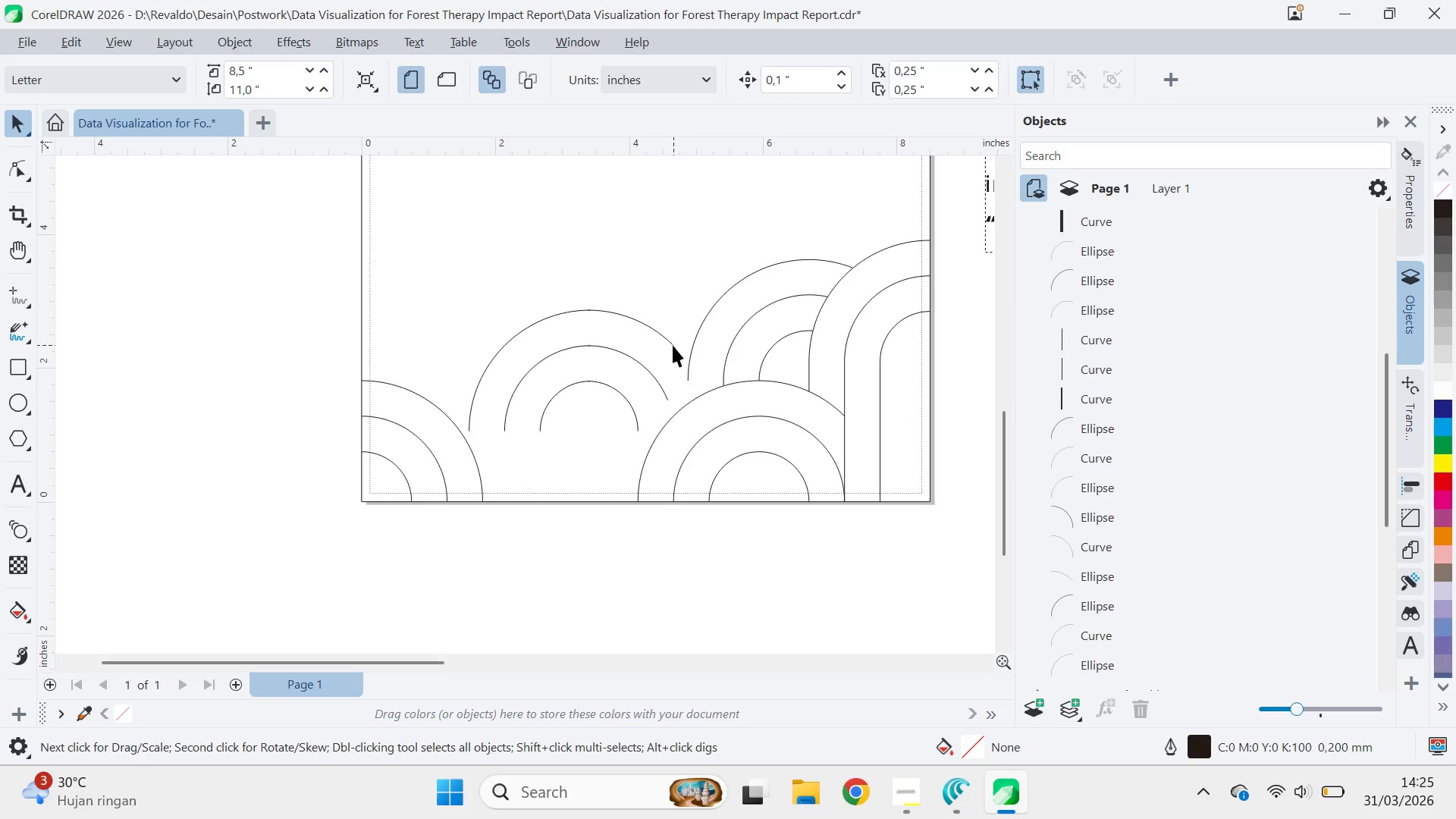 
key(A)
 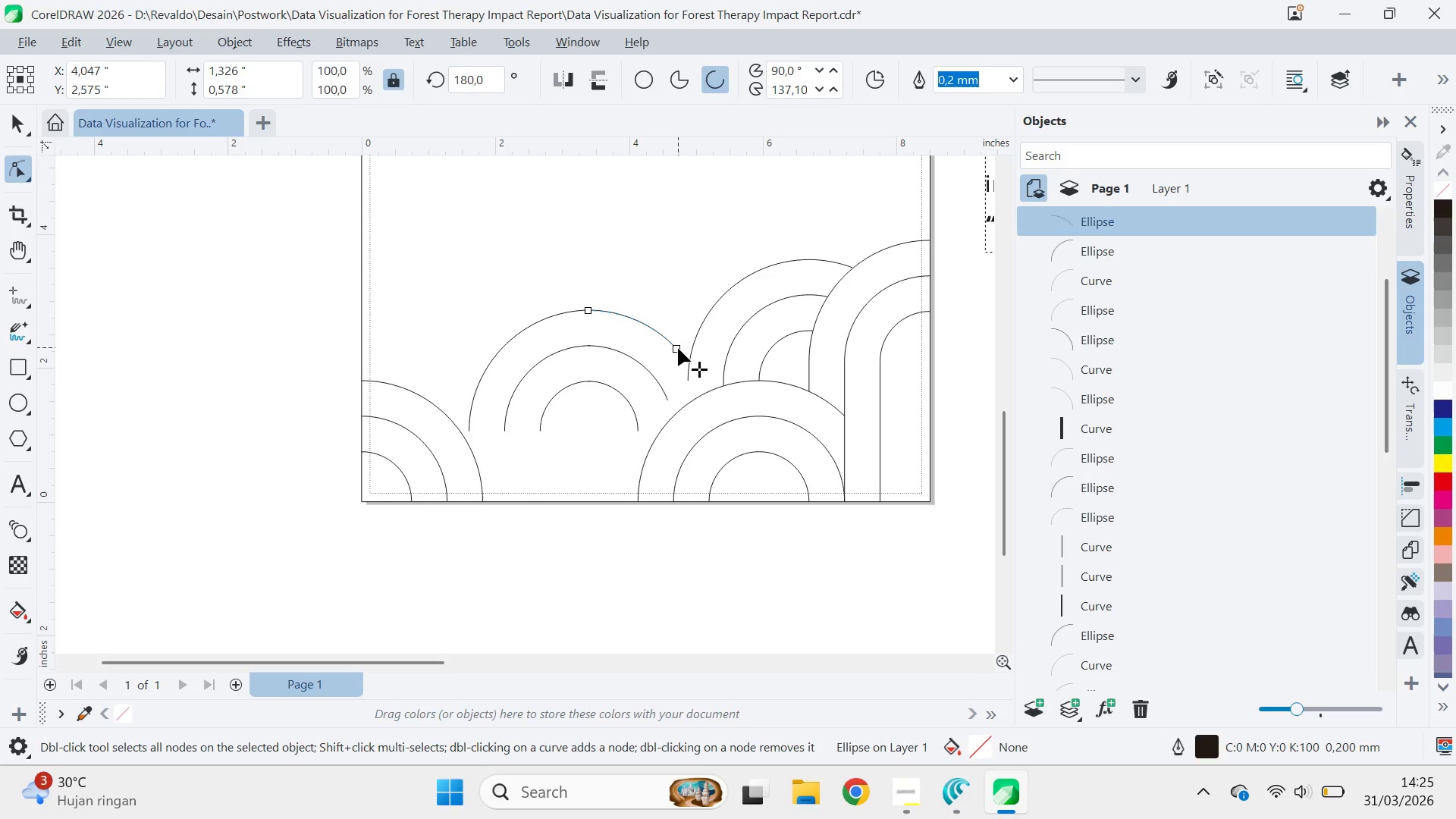 
left_click_drag(start_coordinate=[678, 348], to_coordinate=[705, 382])
 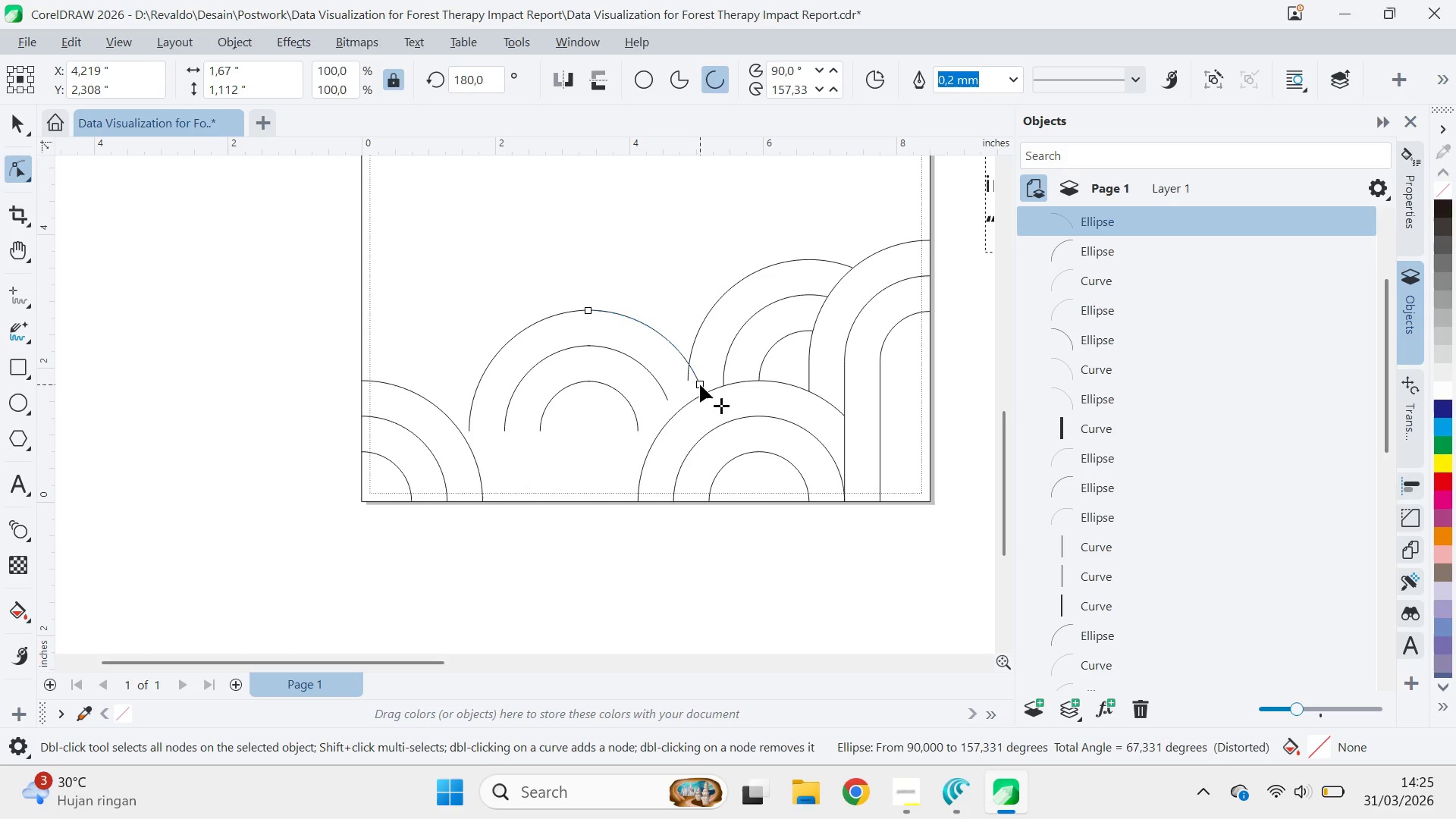 
left_click_drag(start_coordinate=[700, 384], to_coordinate=[690, 366])
 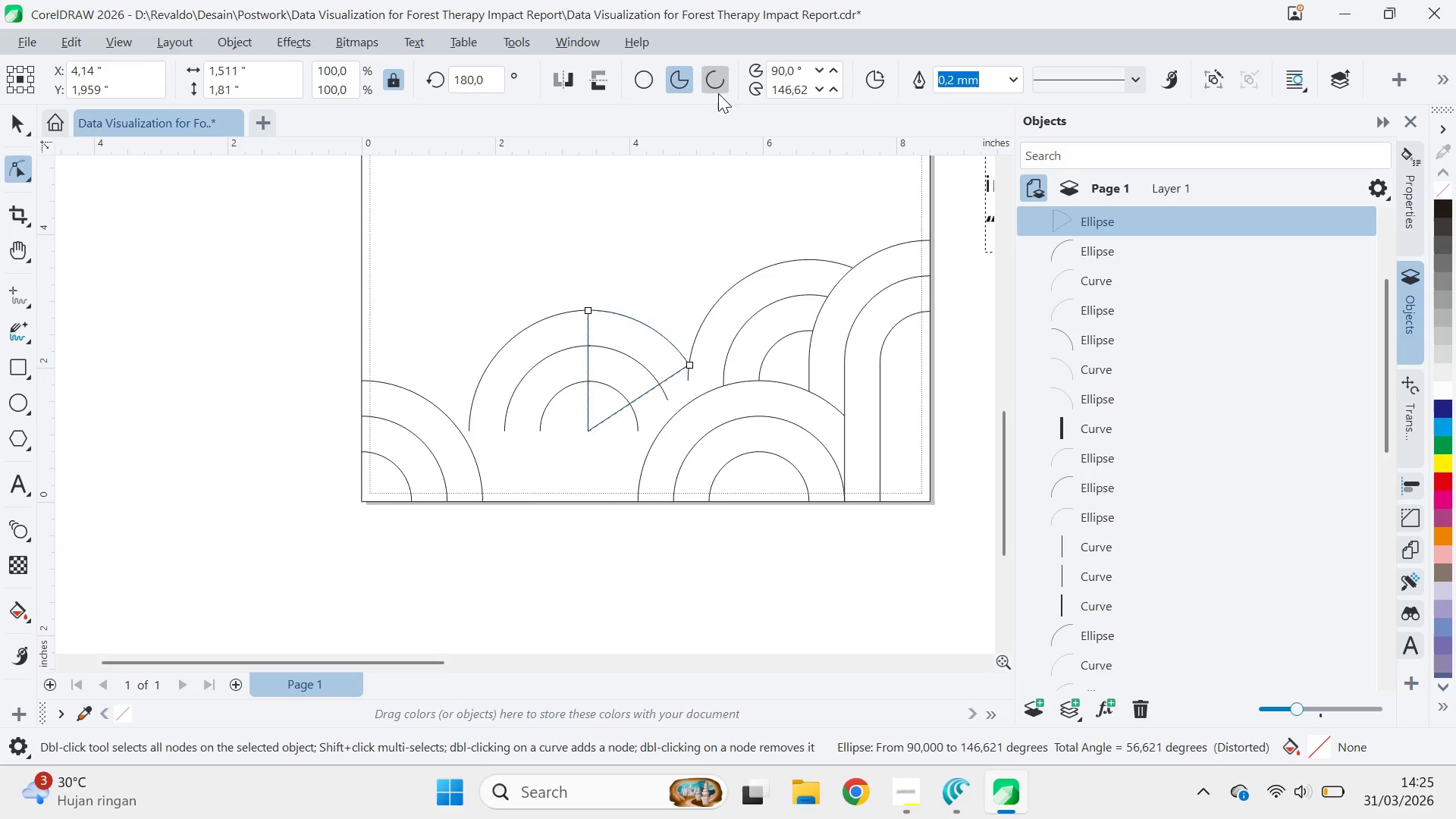 
double_click([720, 85])
 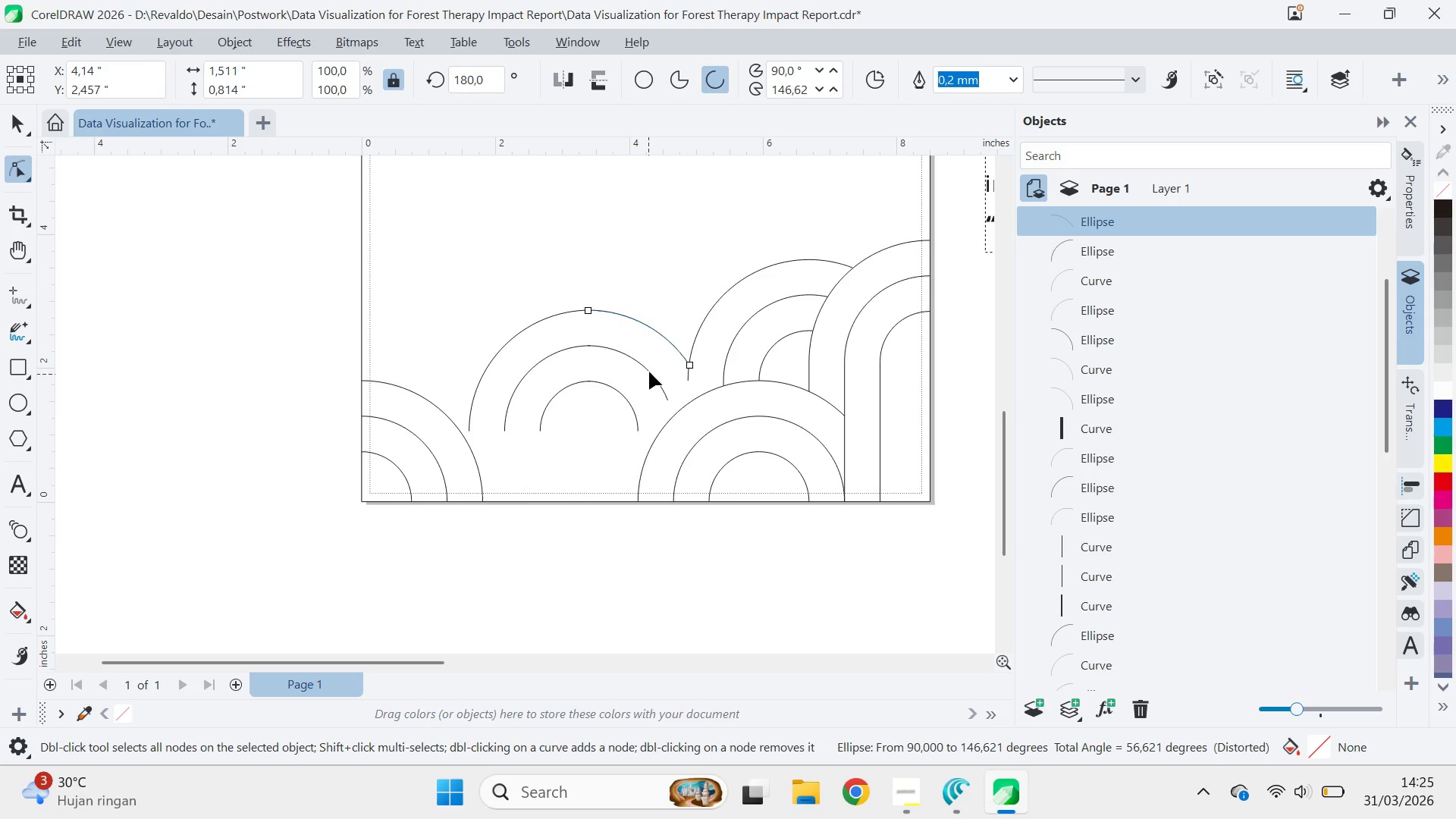 
left_click([650, 371])
 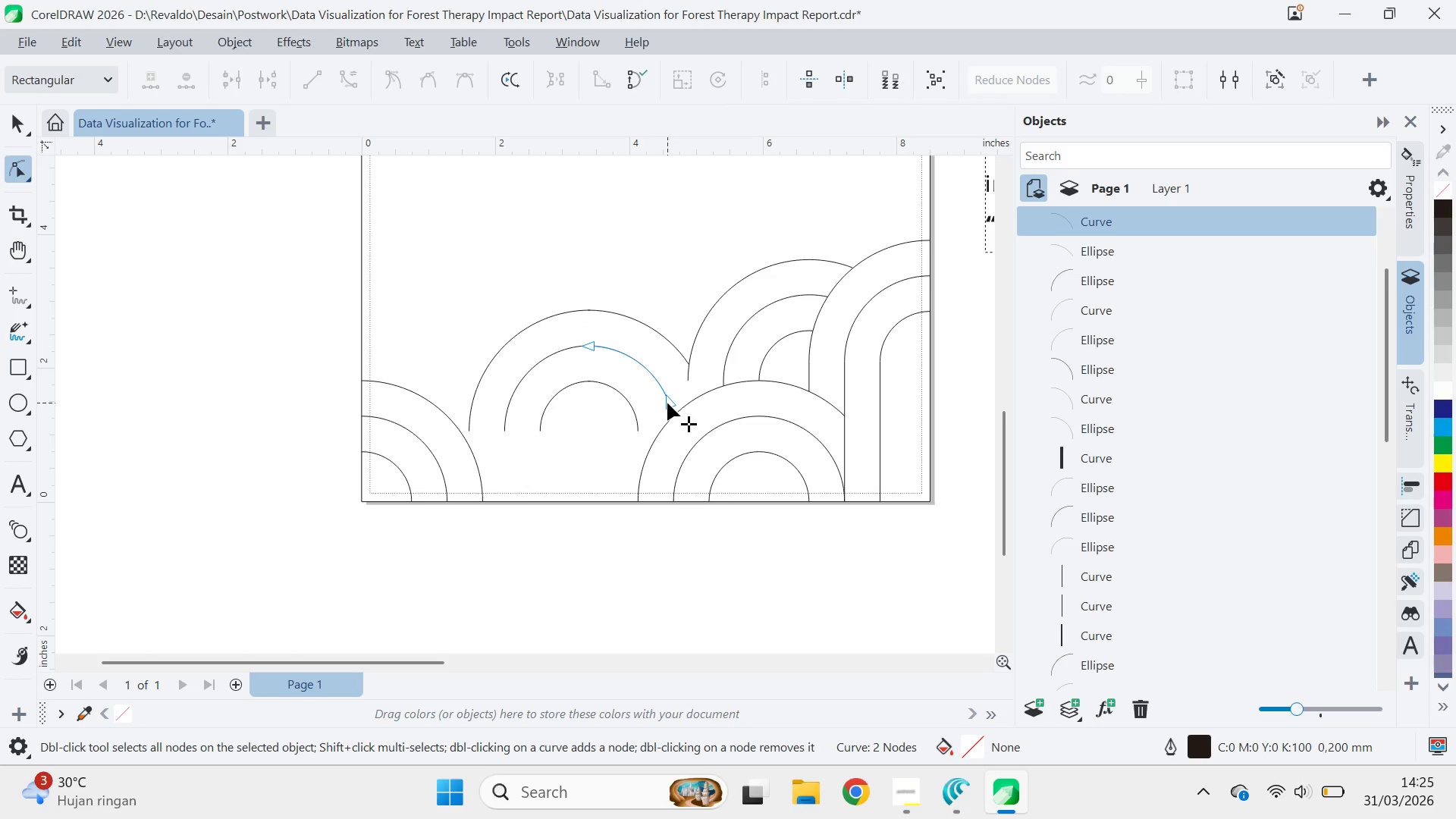 
key(Control+Z)
 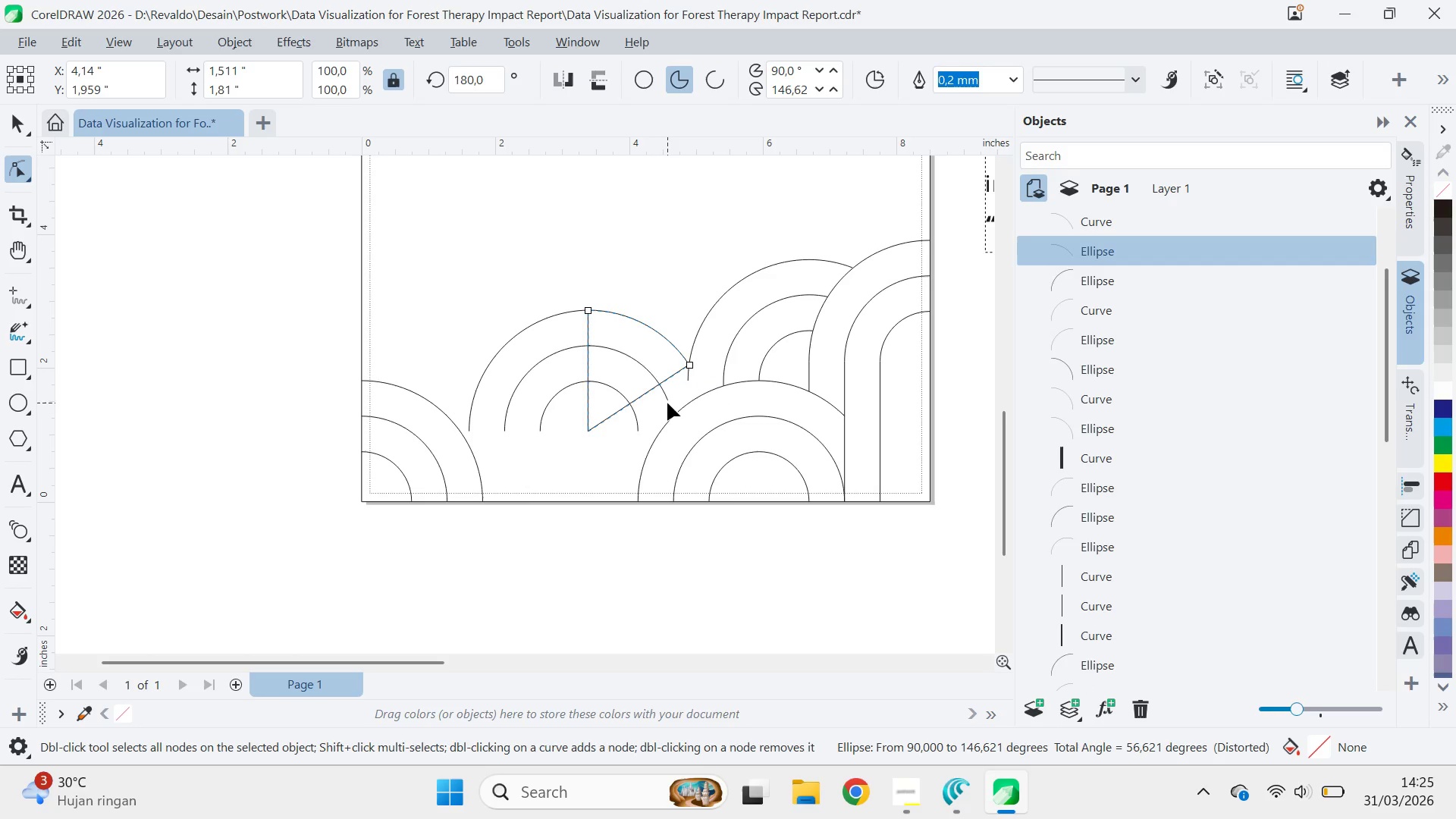 
key(Control+Z)
 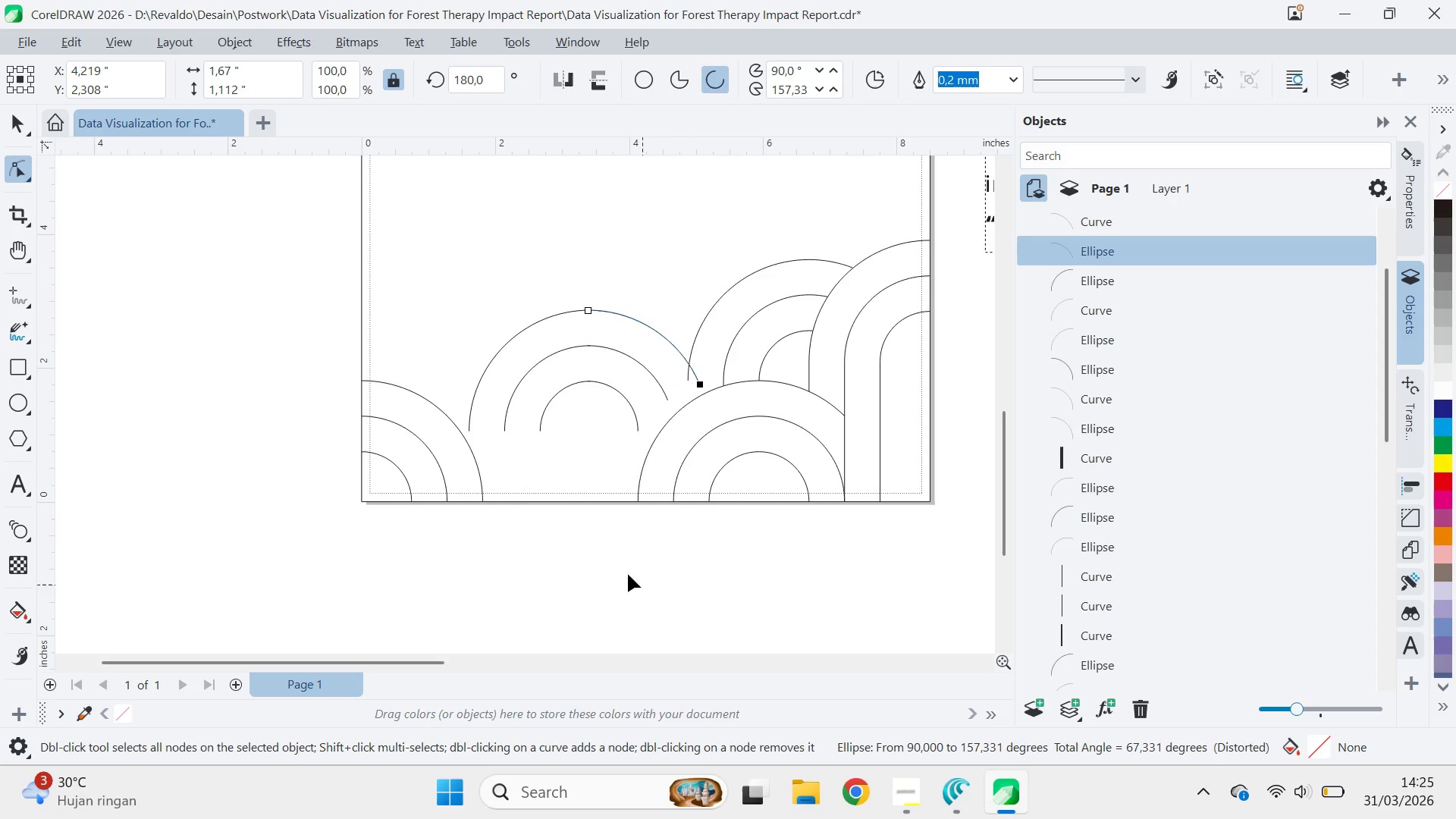 
key(V)
 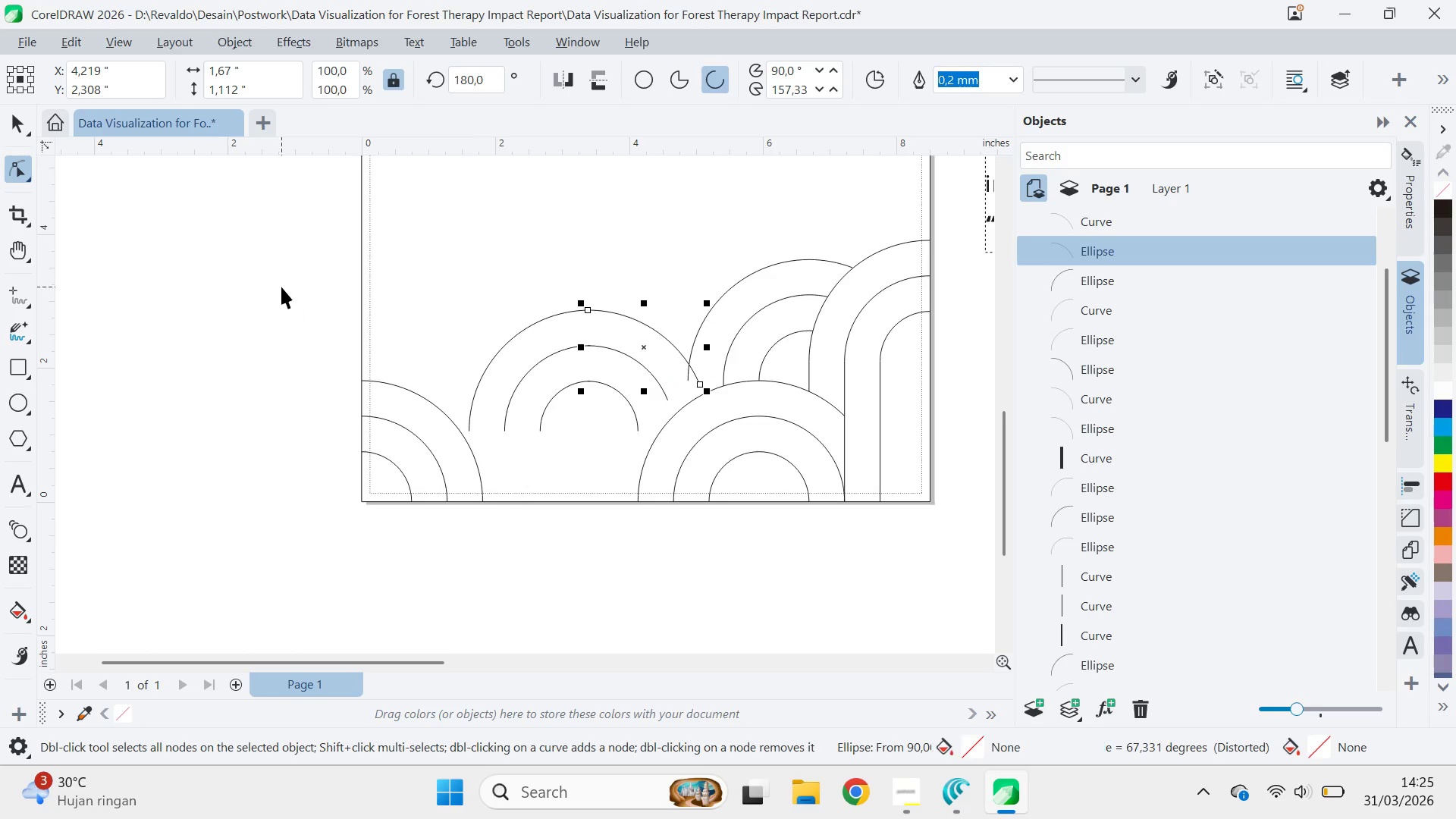 
left_click_drag(start_coordinate=[281, 287], to_coordinate=[722, 453])
 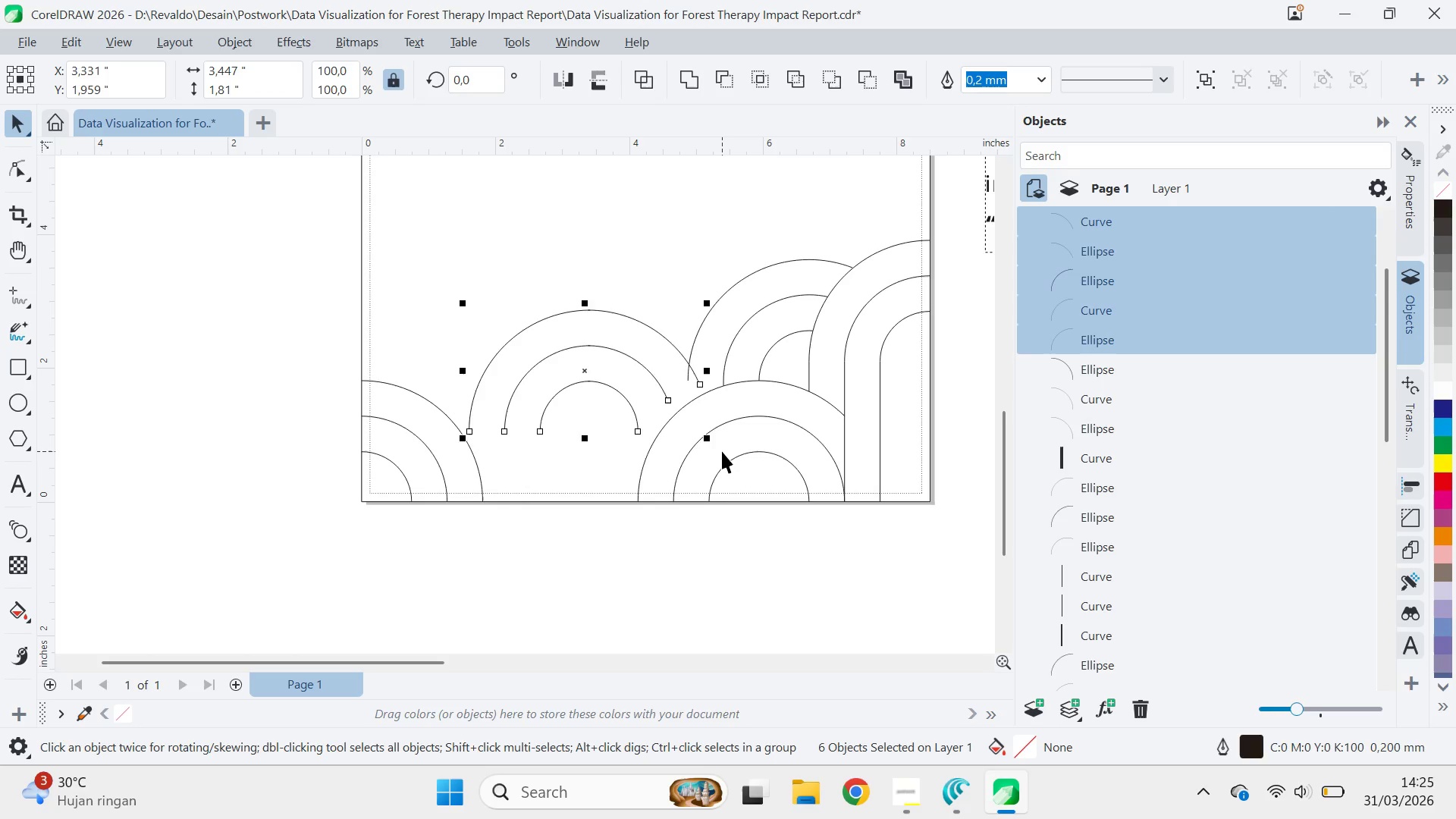 
key(Delete)
 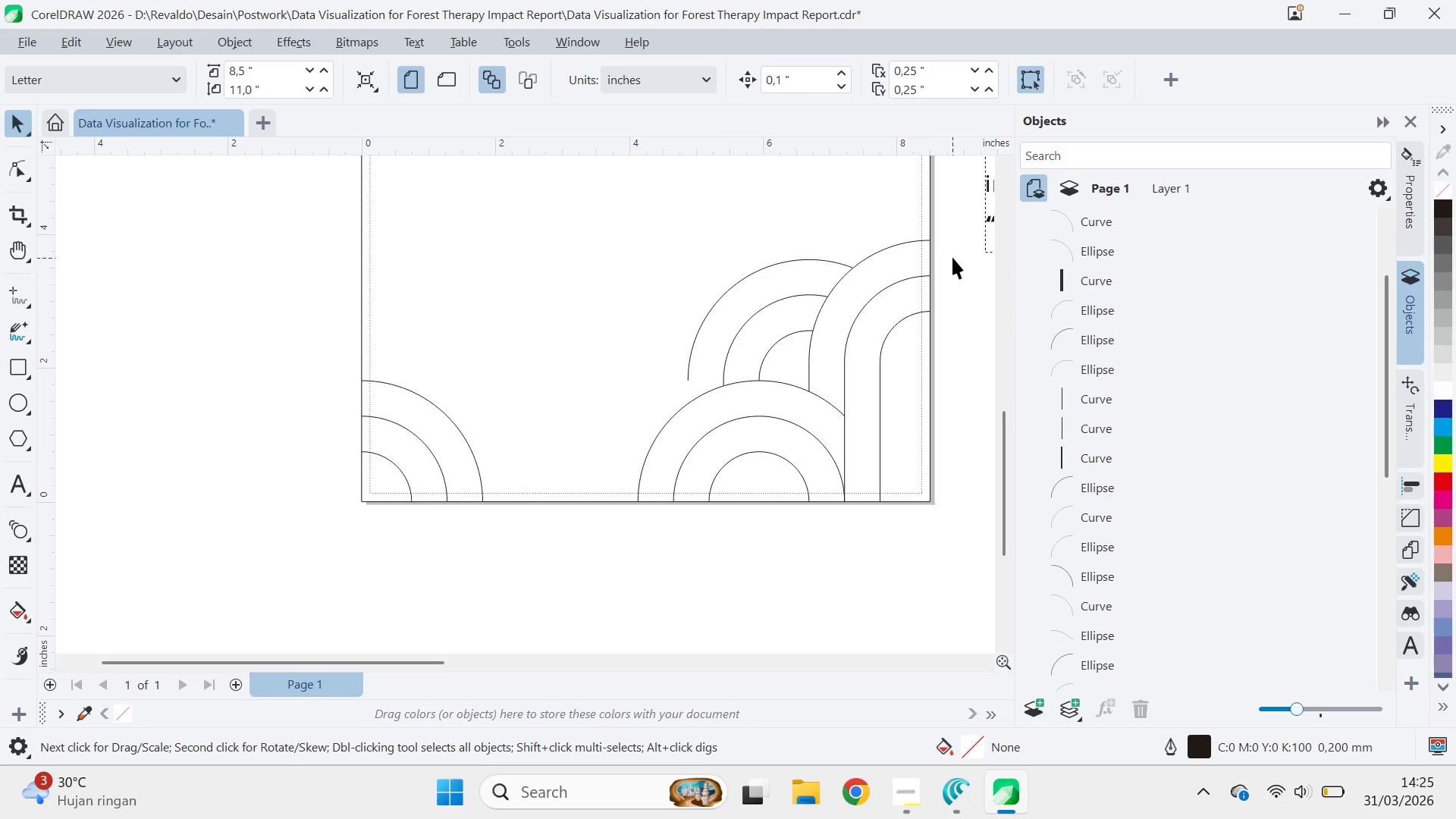 
left_click_drag(start_coordinate=[952, 245], to_coordinate=[661, 403])
 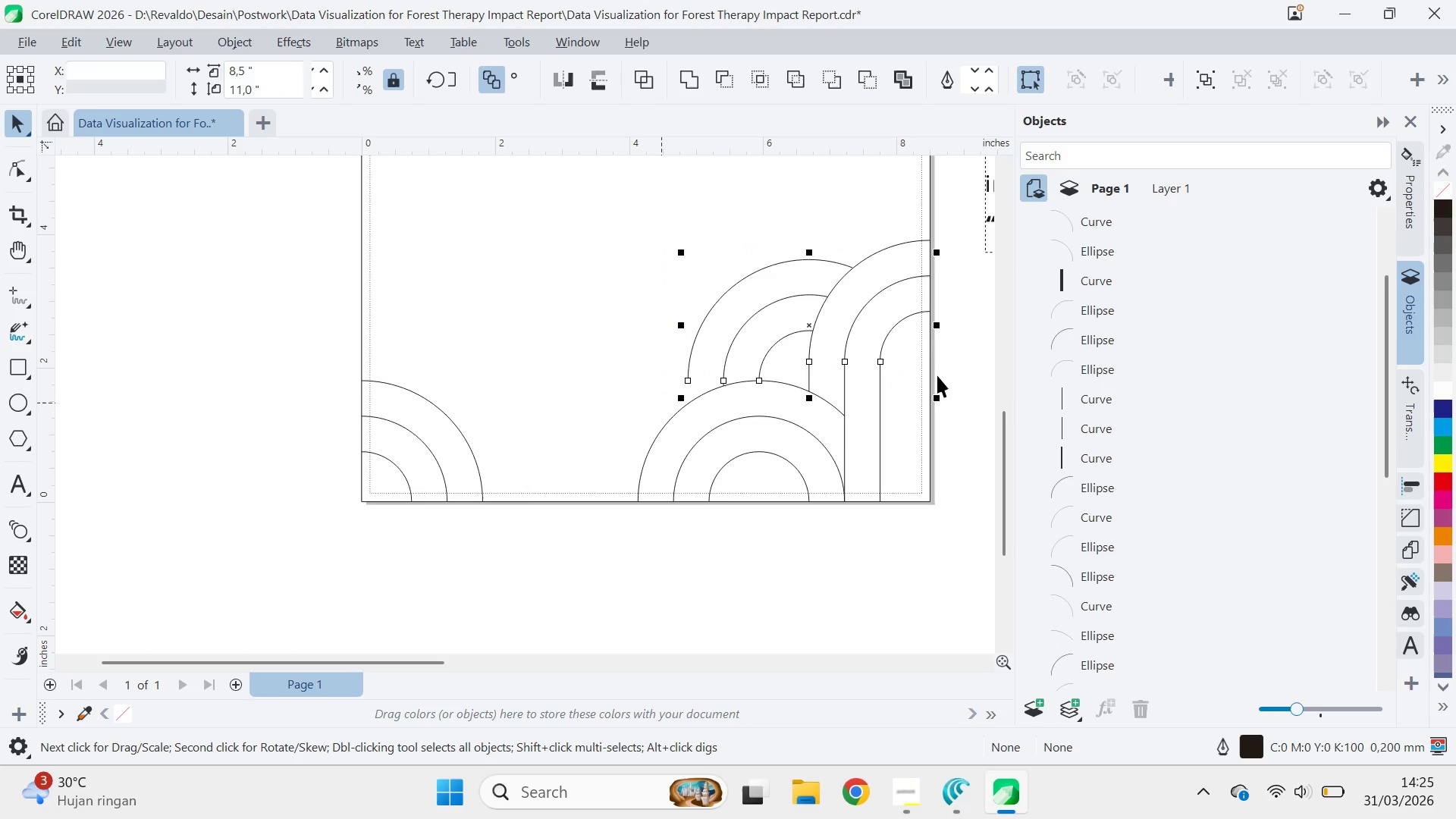 
hold_key(key=ShiftLeft, duration=0.83)
 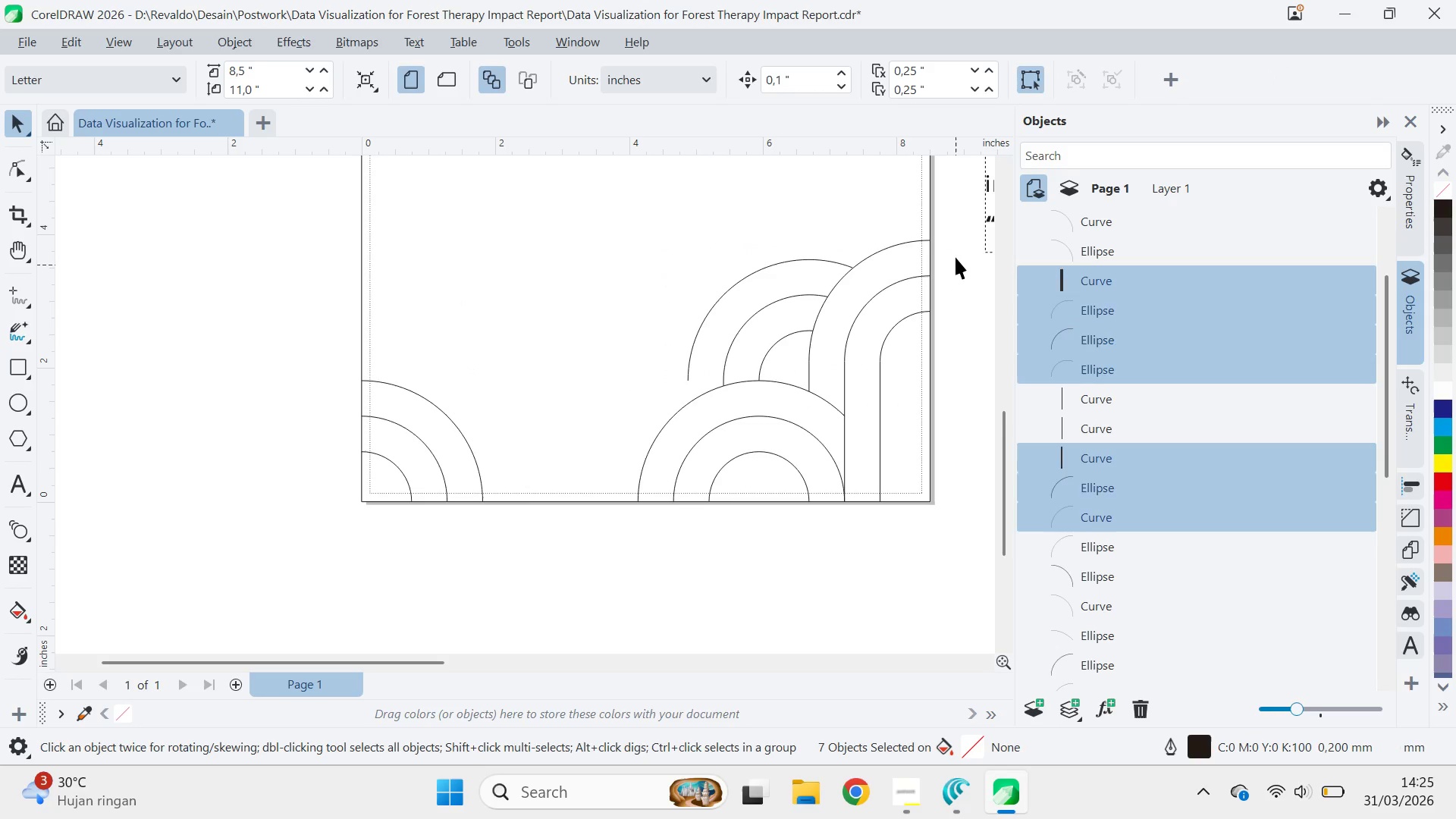 
hold_key(key=ShiftLeft, duration=2.44)
left_click([956, 317])
 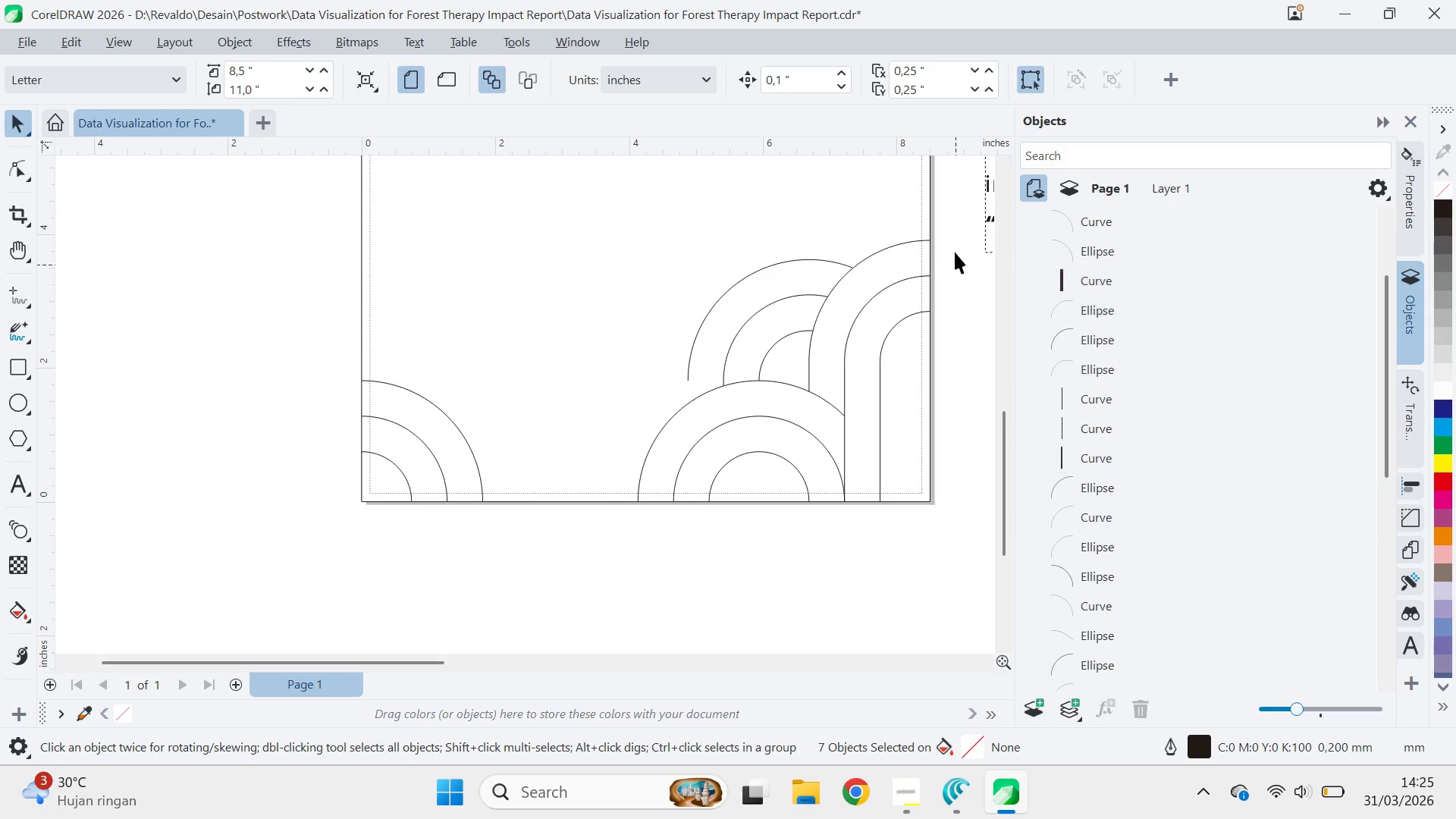 
left_click_drag(start_coordinate=[954, 252], to_coordinate=[657, 400])
 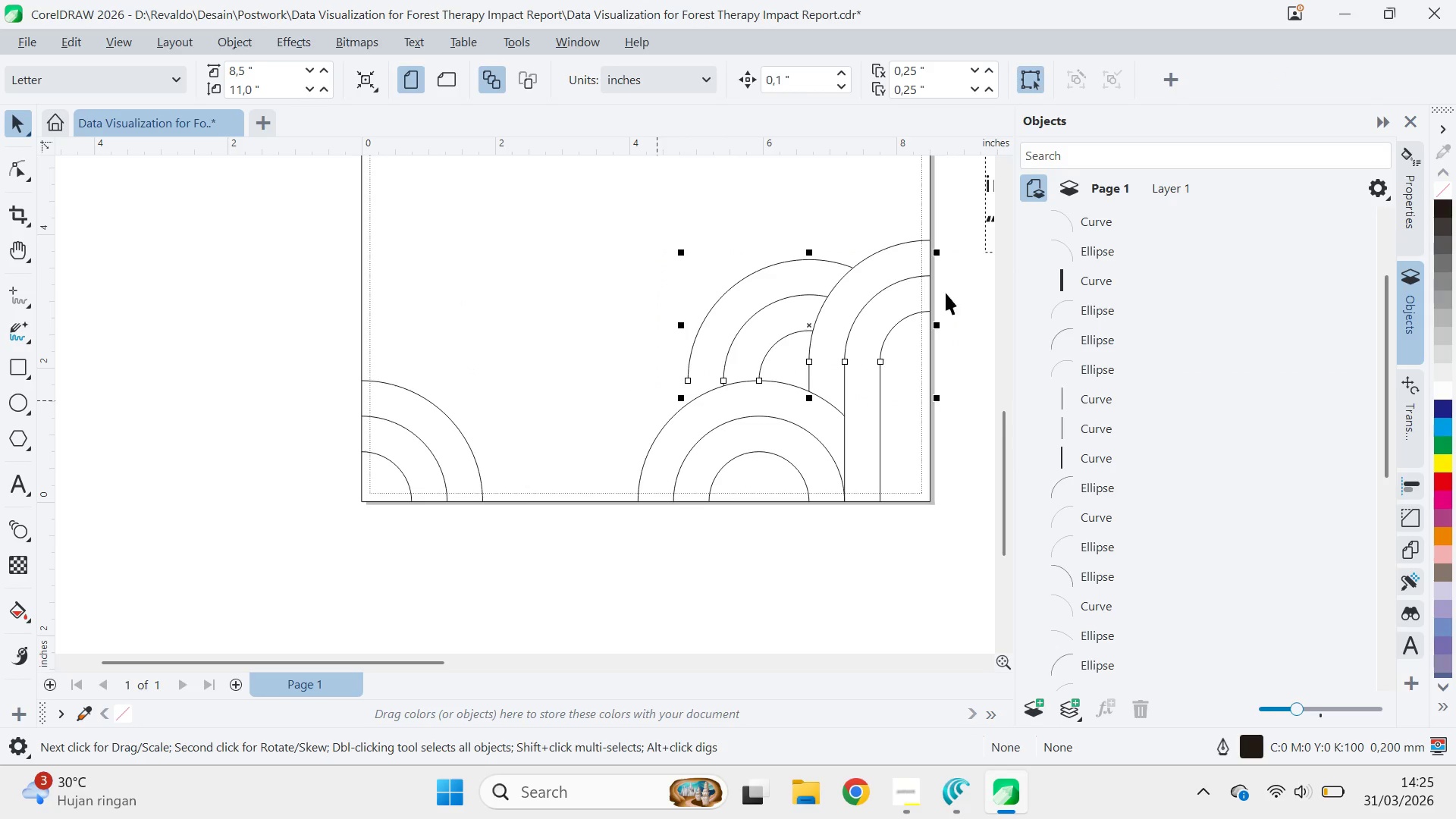 
hold_key(key=ShiftLeft, duration=1.5)
left_click([914, 310])
 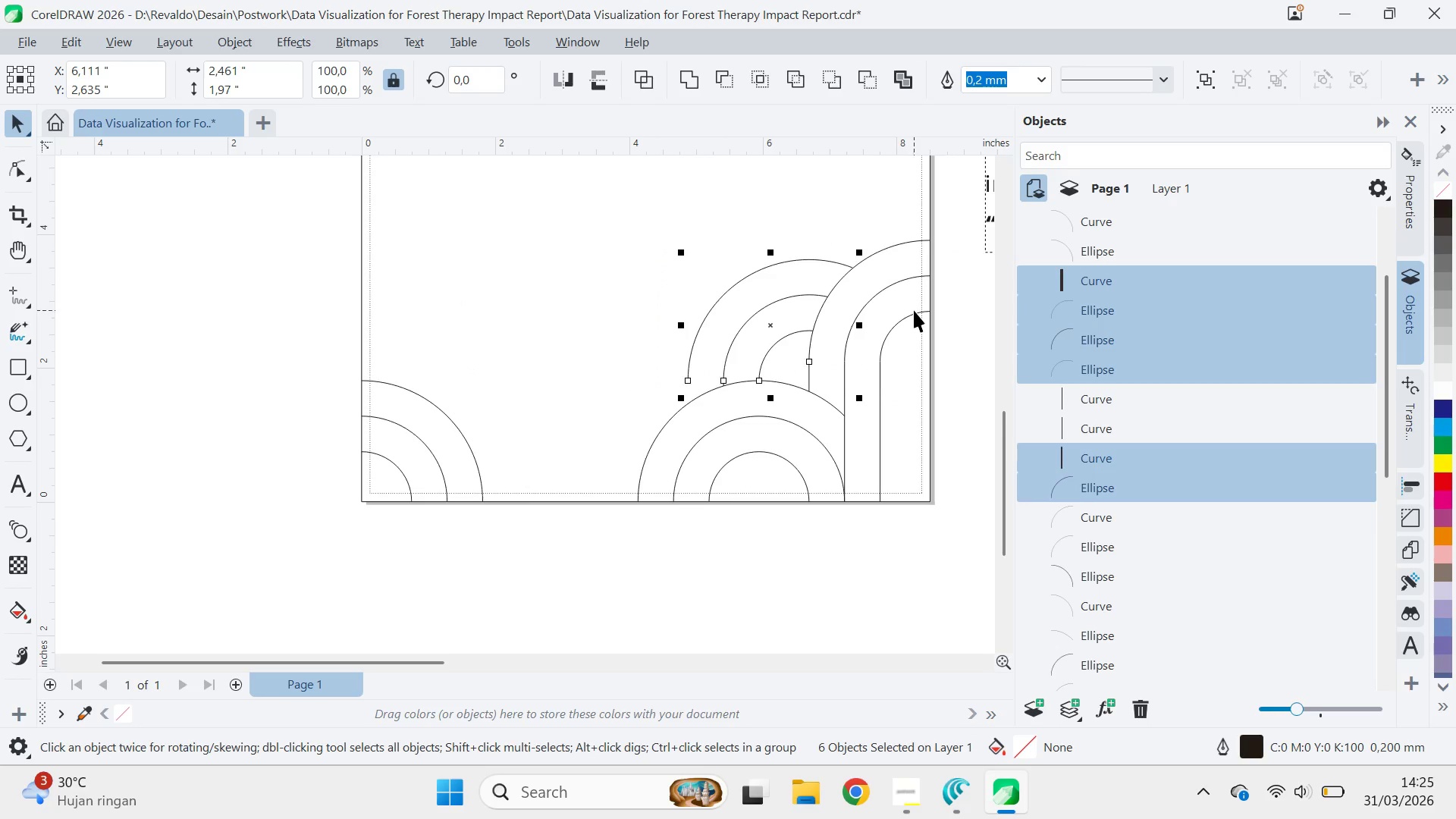 
hold_key(key=ShiftLeft, duration=1.03)
left_click([895, 241])
 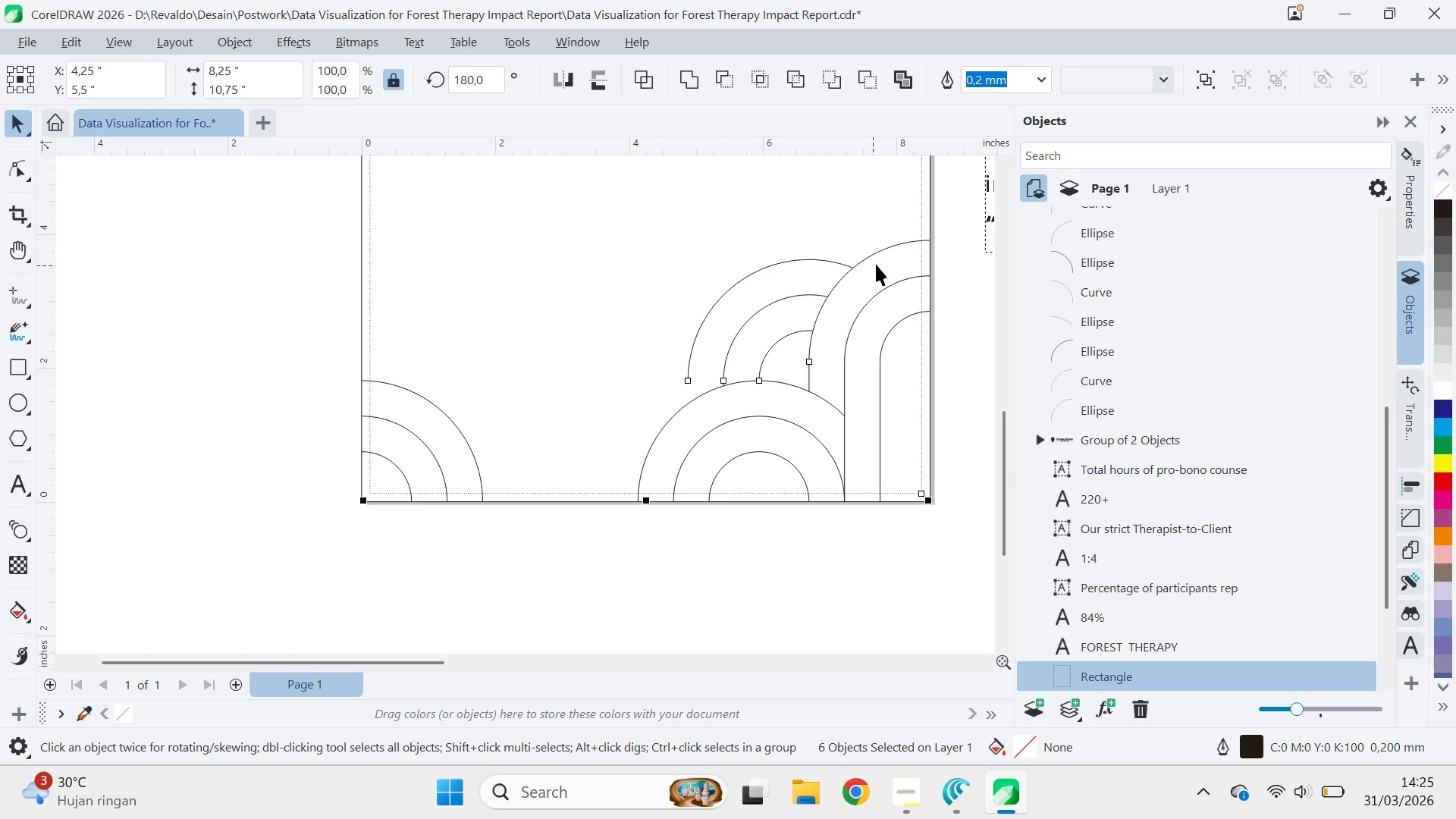 
hold_key(key=ShiftLeft, duration=1.45)
left_click([896, 231])
 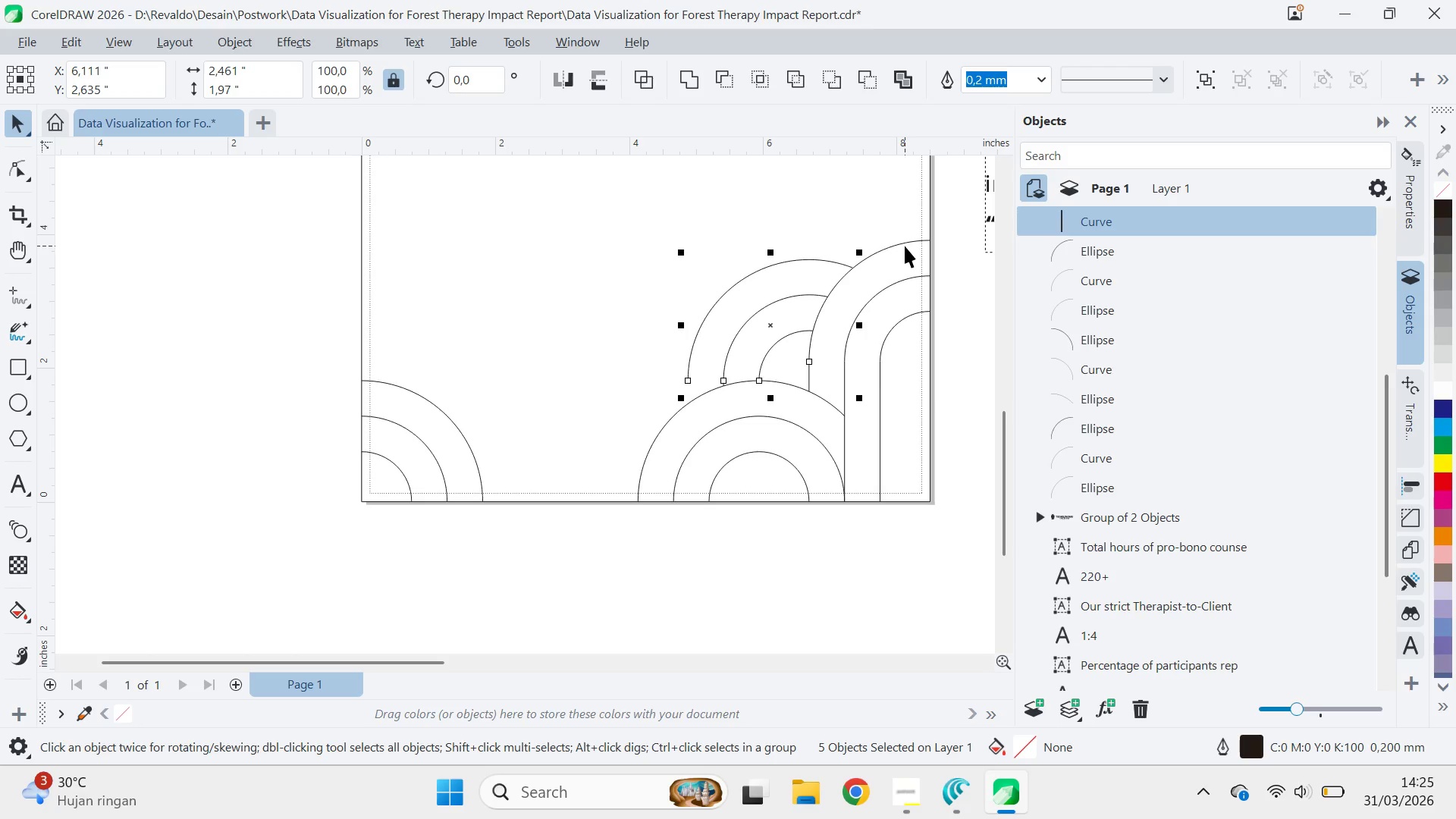 
left_click([905, 243])
 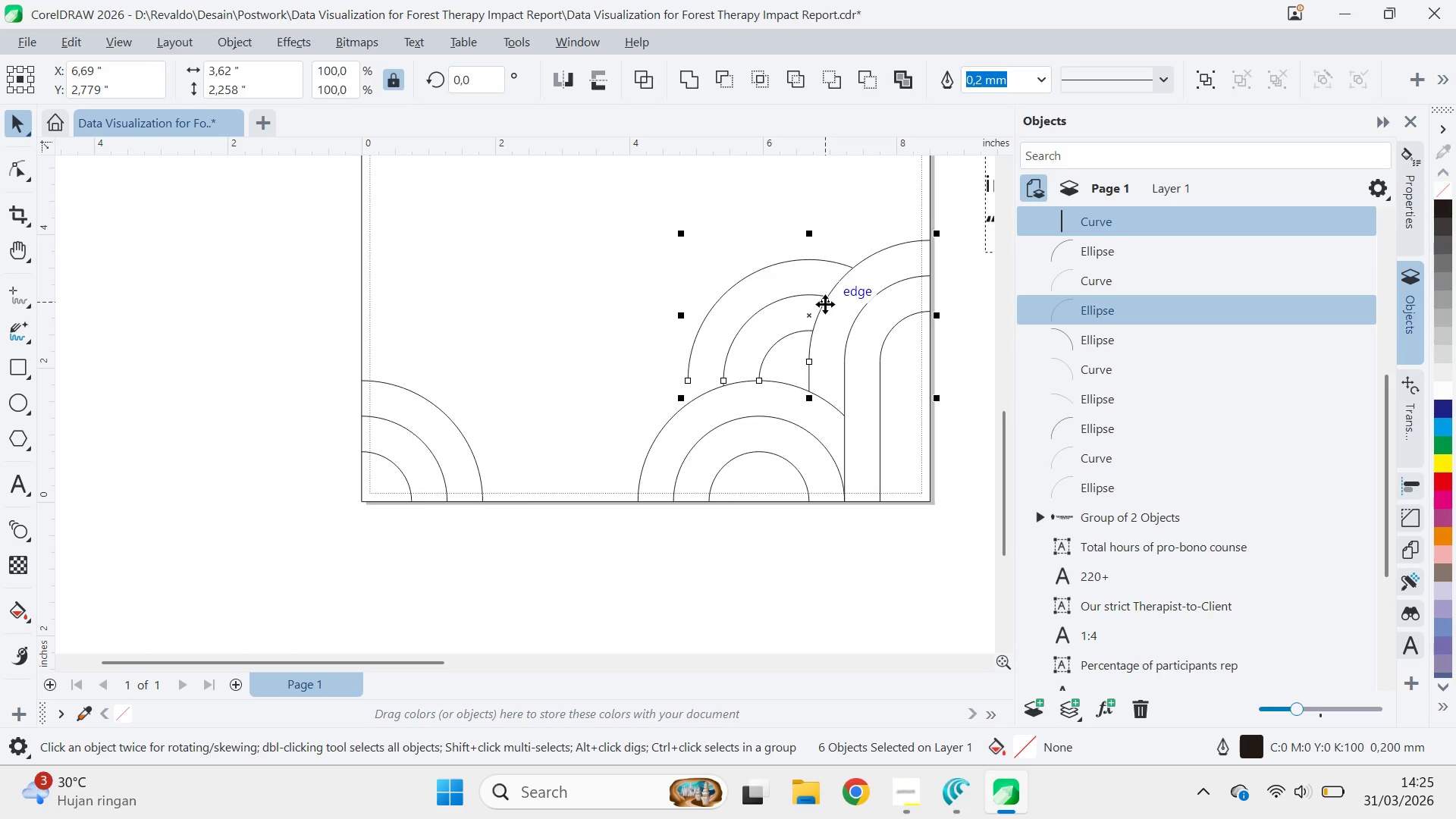 
hold_key(key=ShiftLeft, duration=0.7)
left_click([871, 258])
 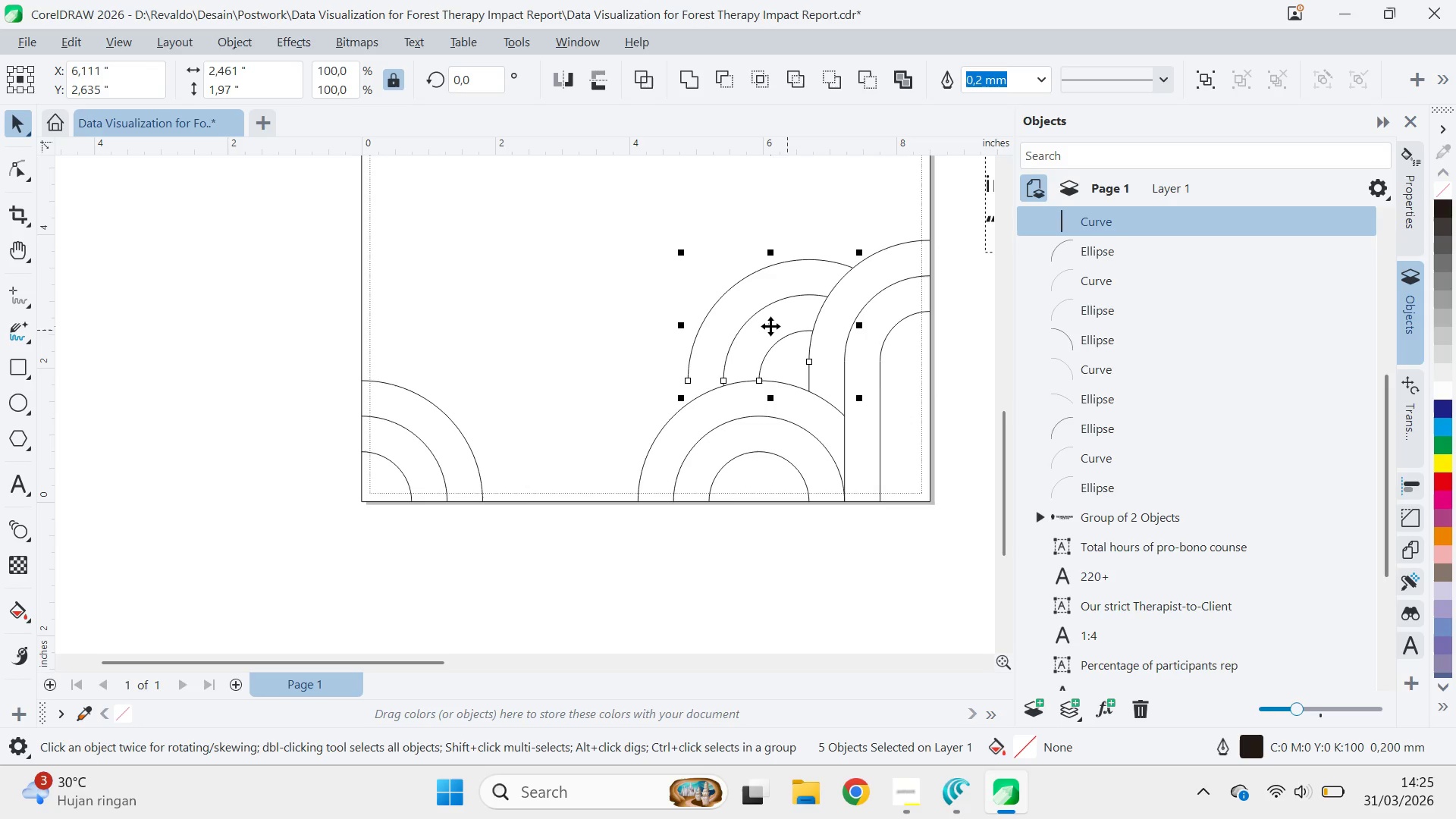 
left_click_drag(start_coordinate=[770, 326], to_coordinate=[641, 326])
 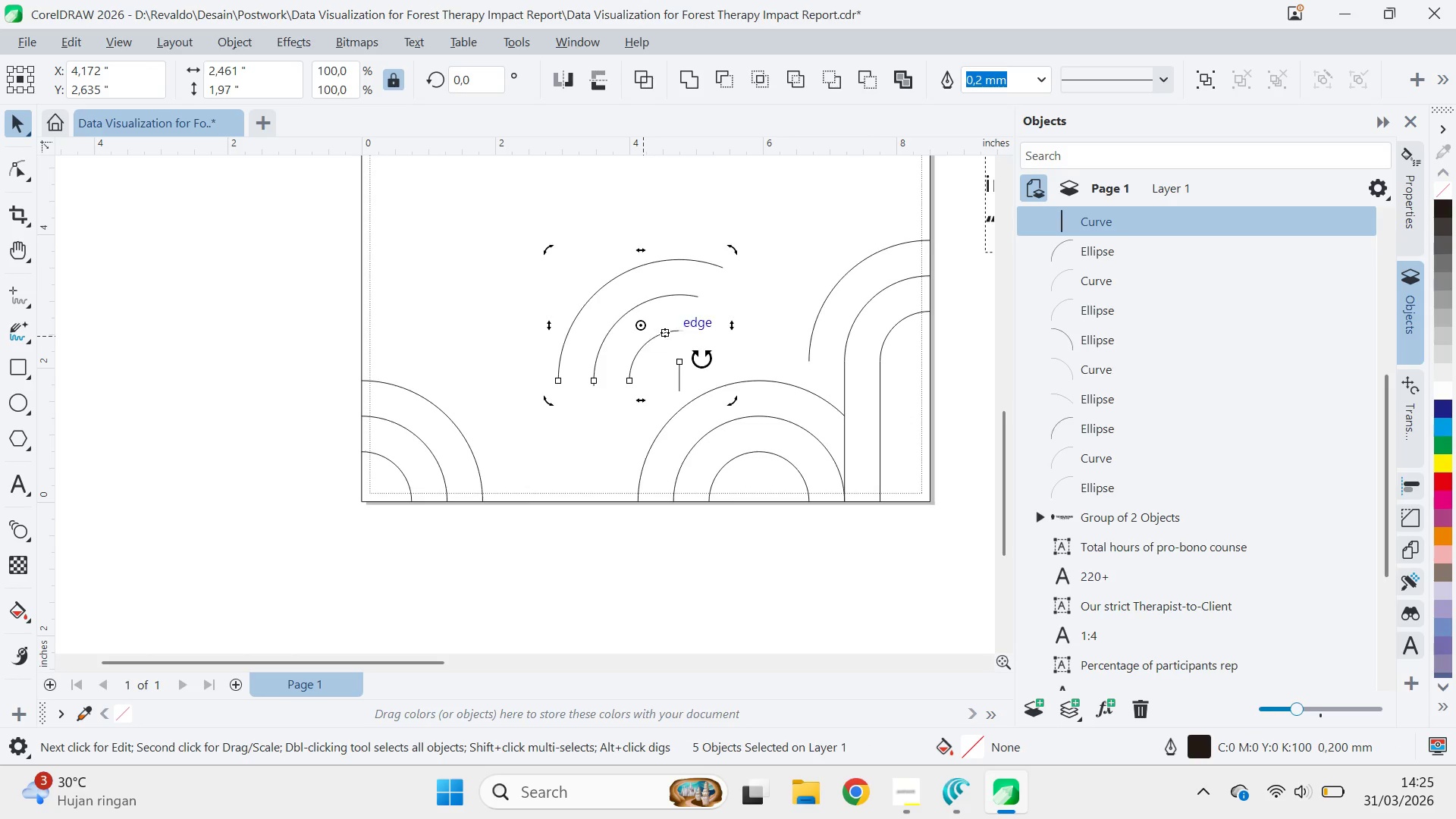 
double_click([641, 326])
 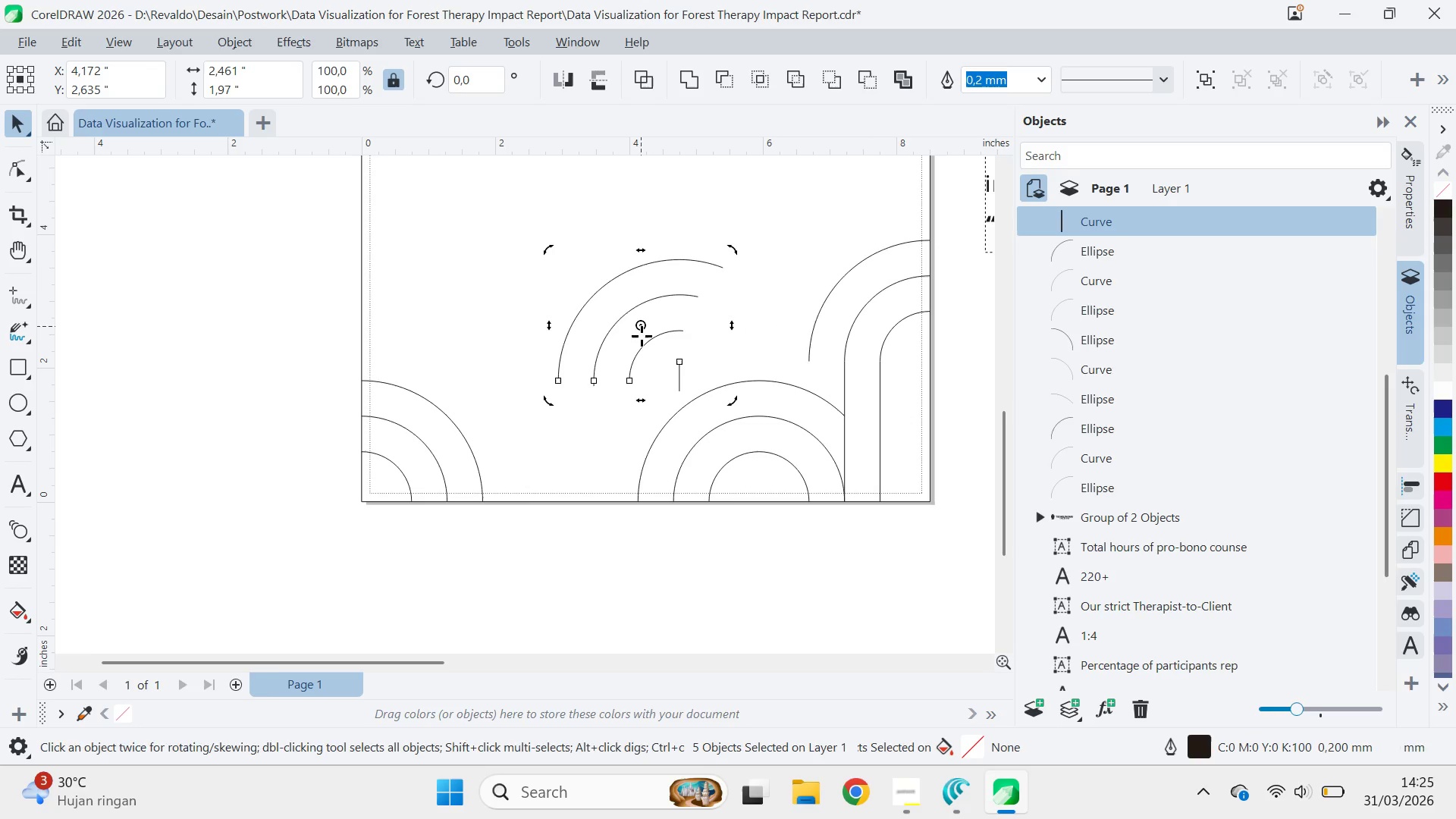 
key(Control+ControlLeft)
 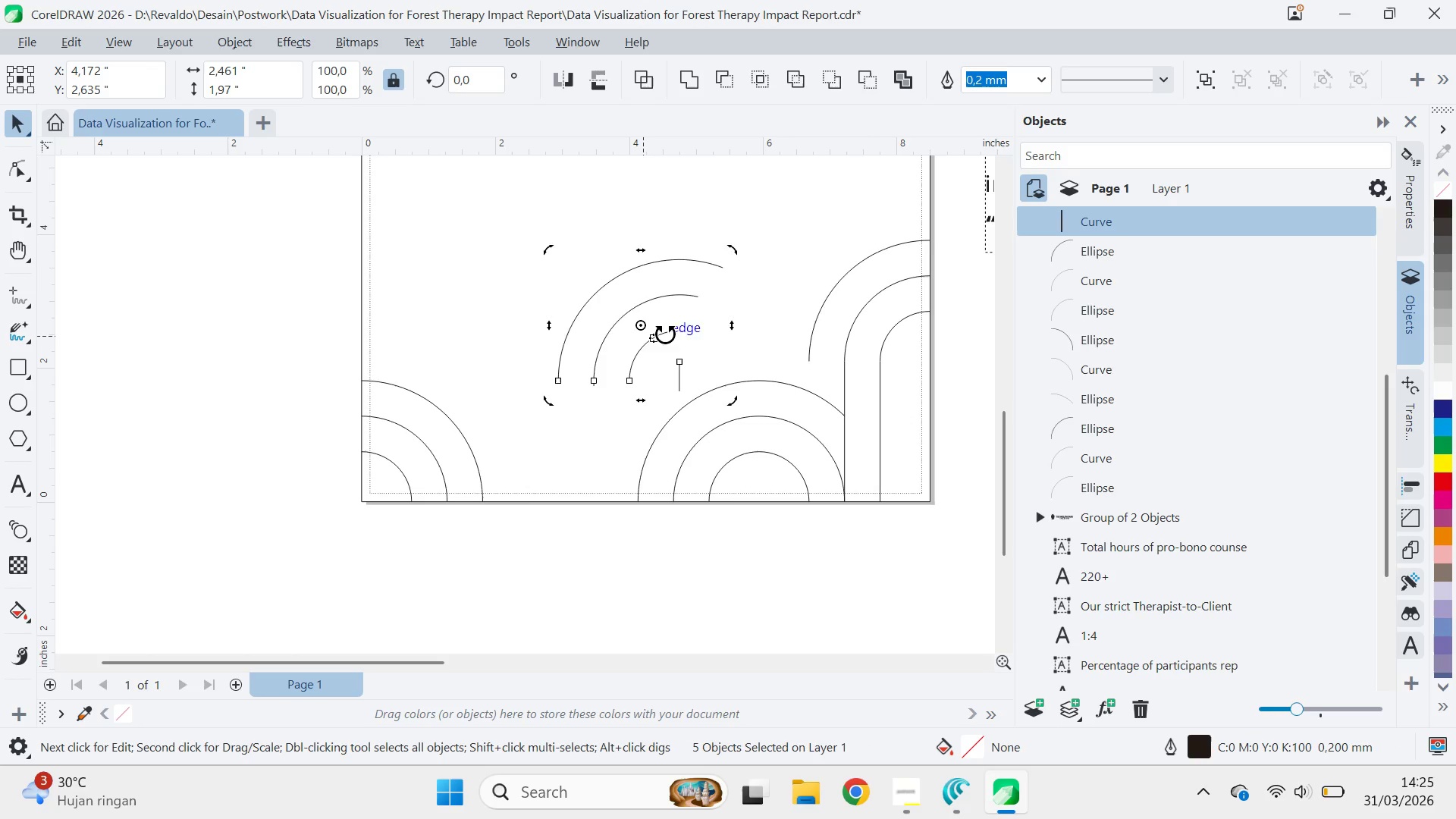 
key(Control+Z)
 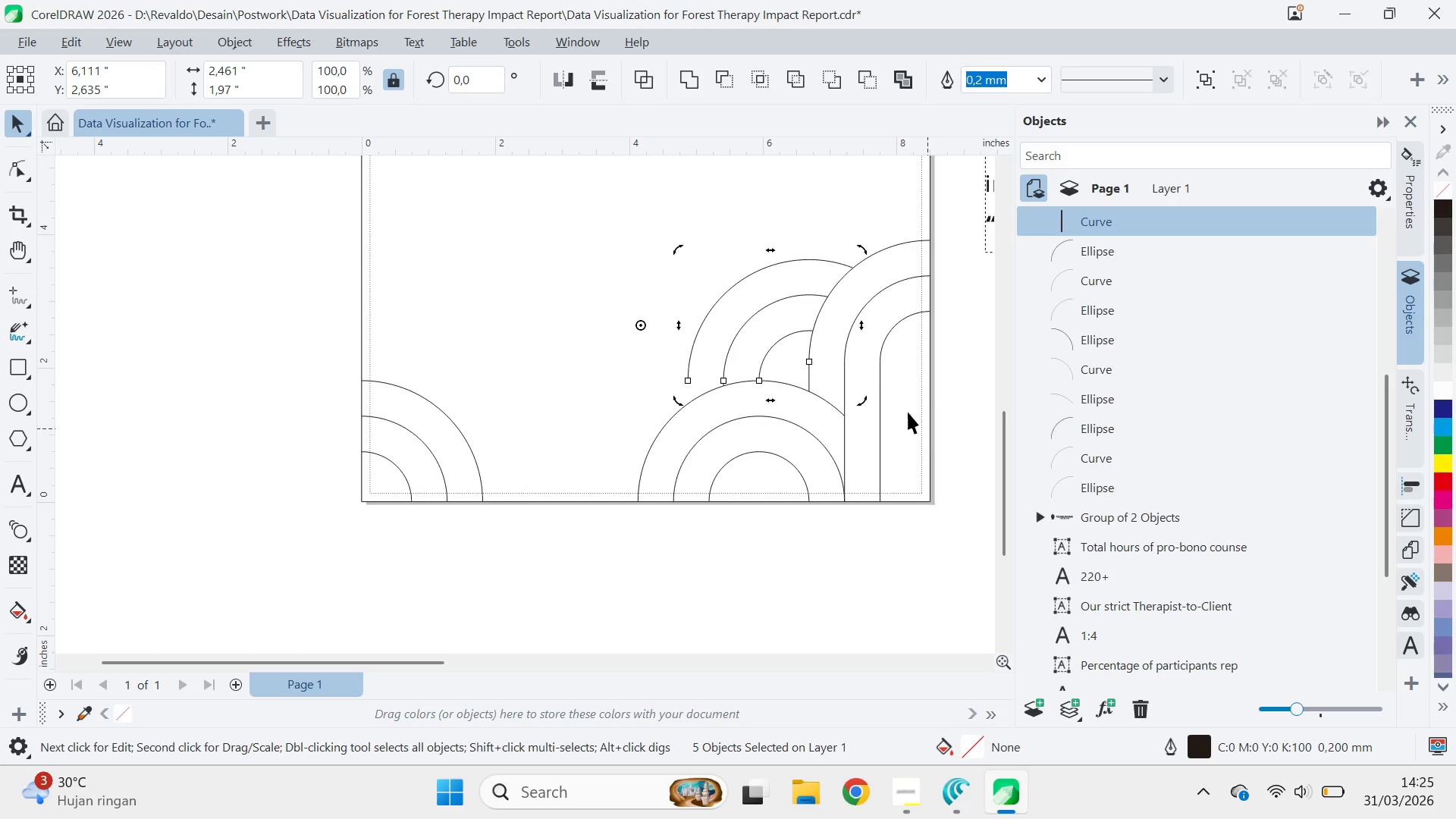 
hold_key(key=ShiftLeft, duration=0.73)
left_click([812, 381])
 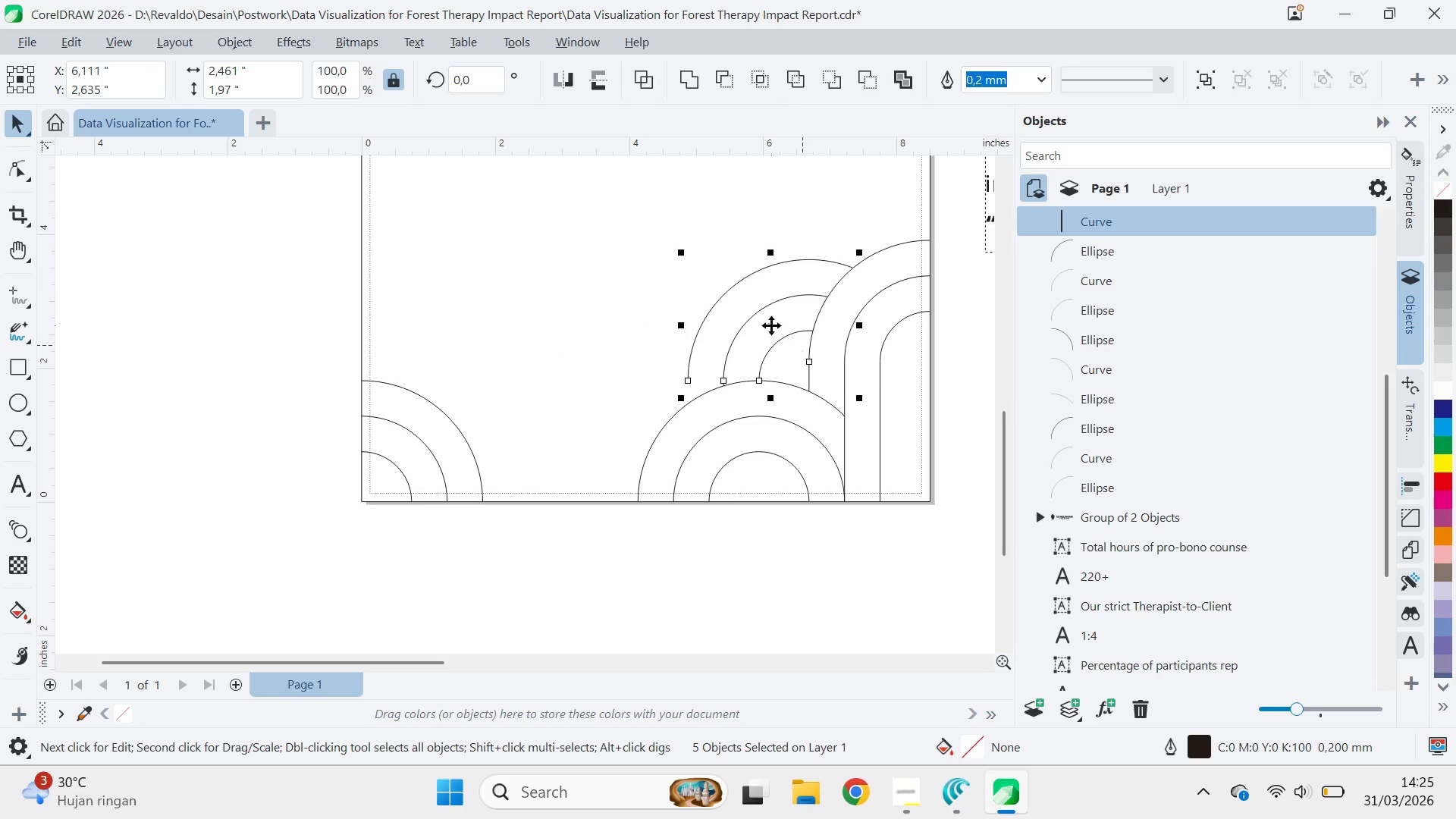 
left_click_drag(start_coordinate=[772, 323], to_coordinate=[661, 330])
 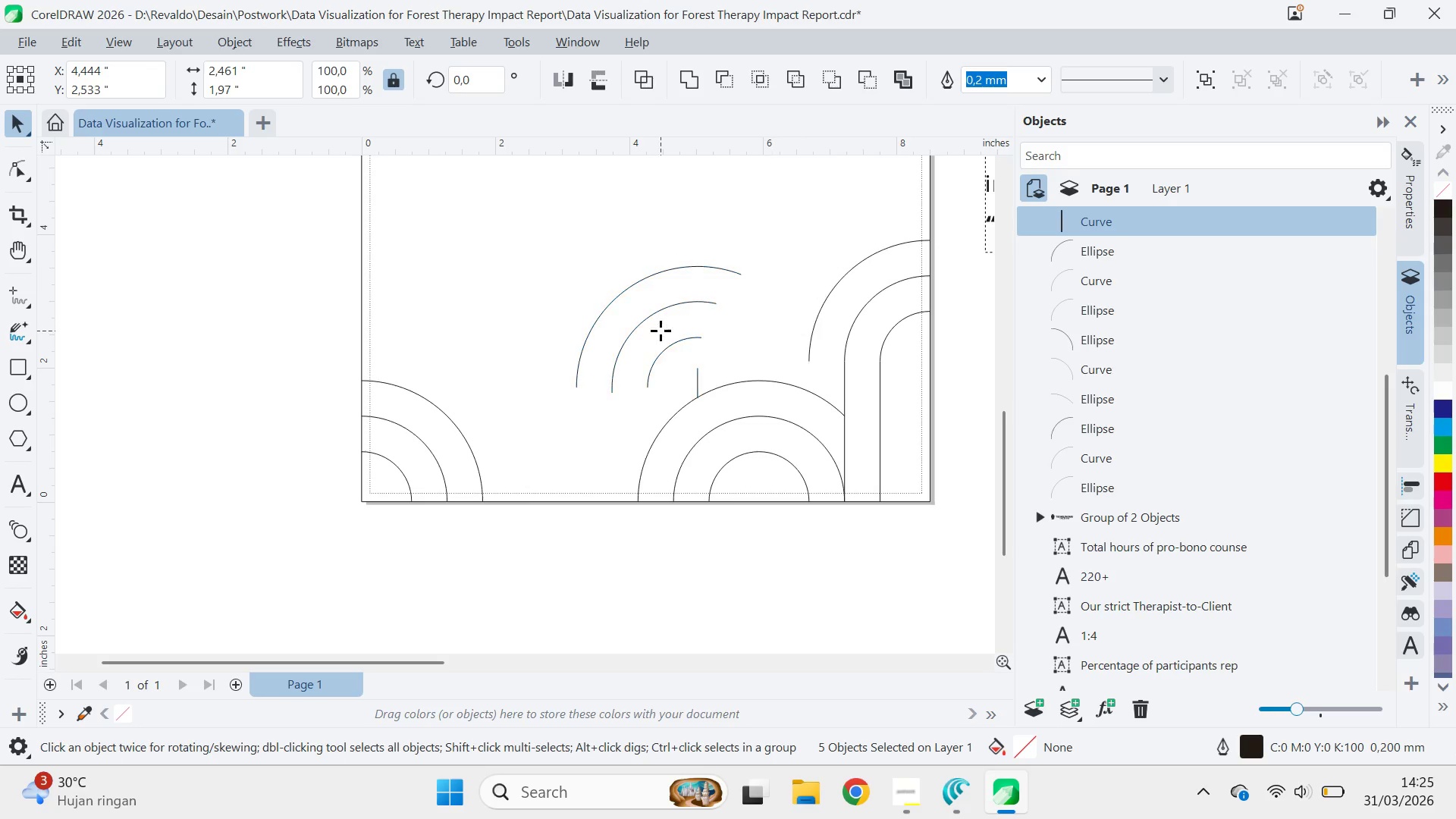 
double_click([661, 331])
 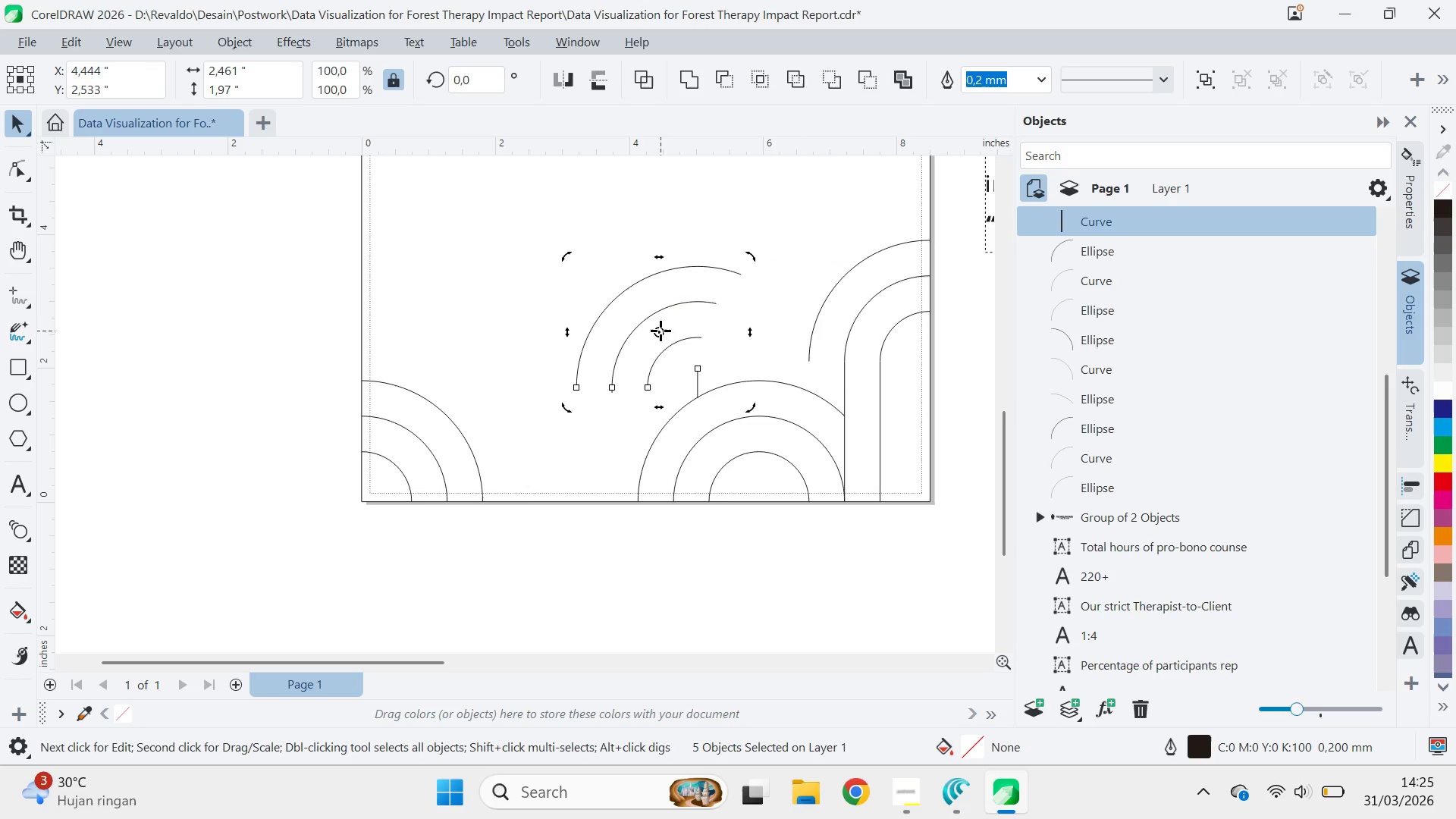 
key(Control+ControlLeft)
 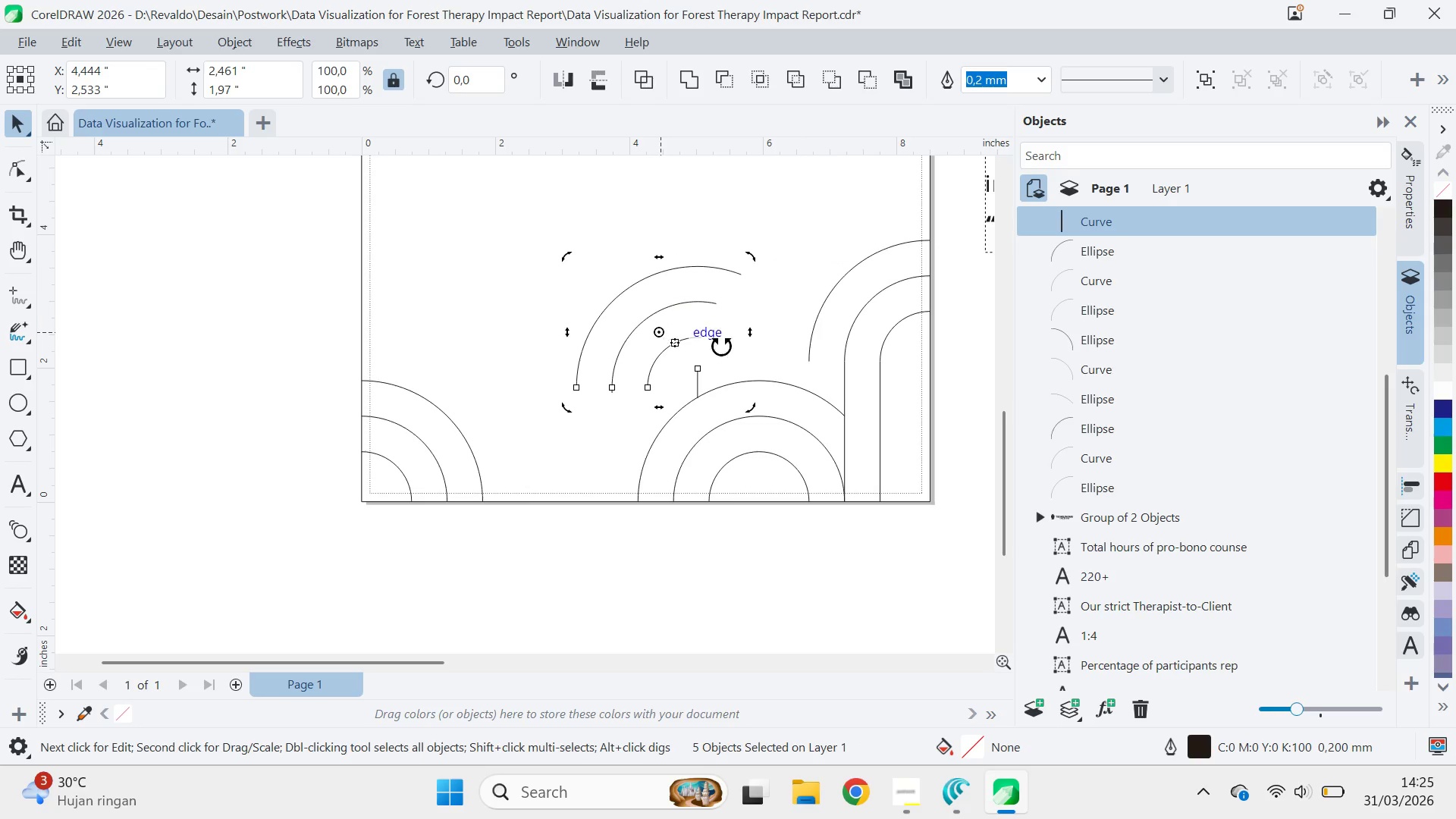 
key(Control+Z)
 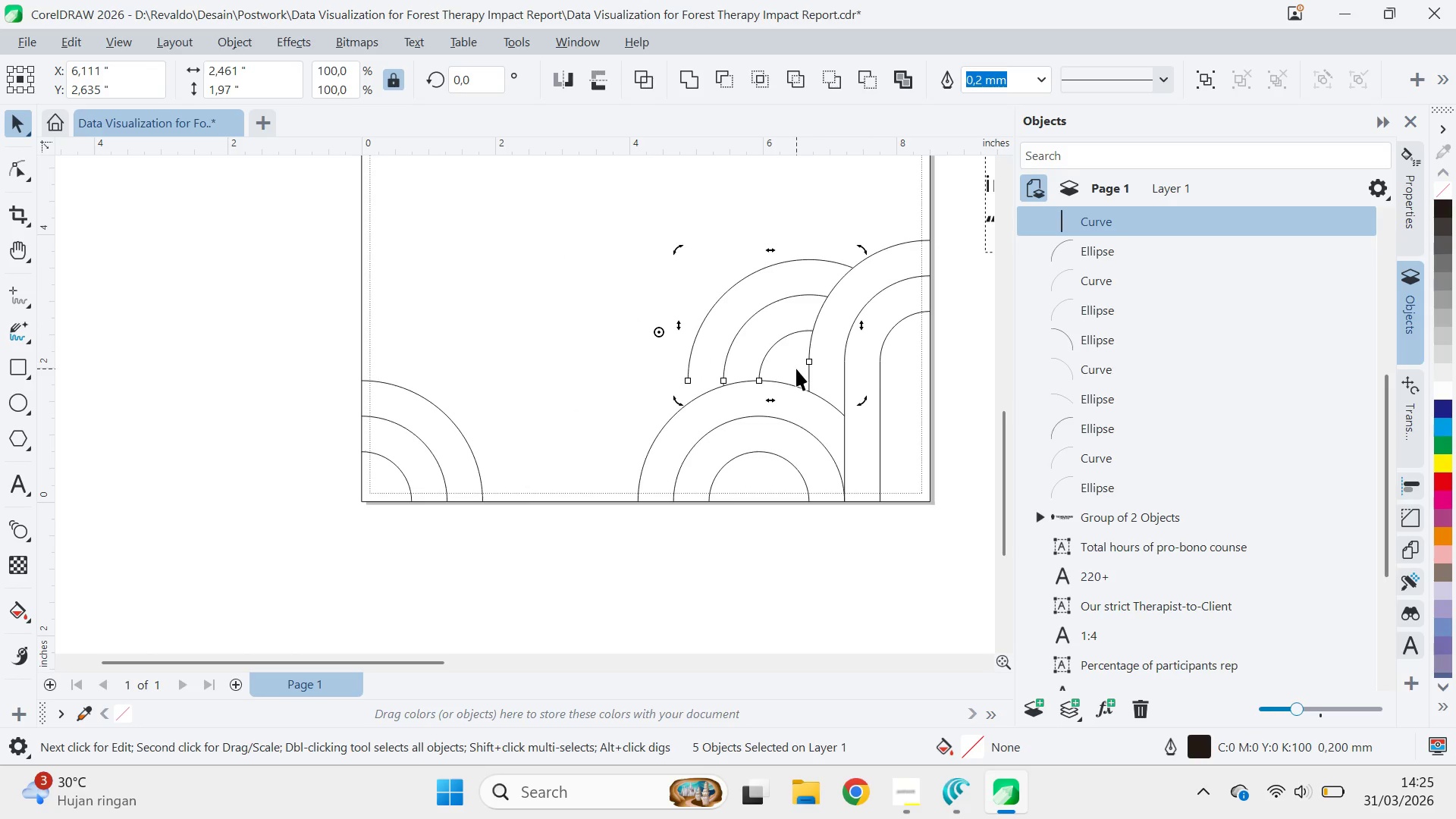 
hold_key(key=ShiftLeft, duration=0.77)
left_click([809, 372])
 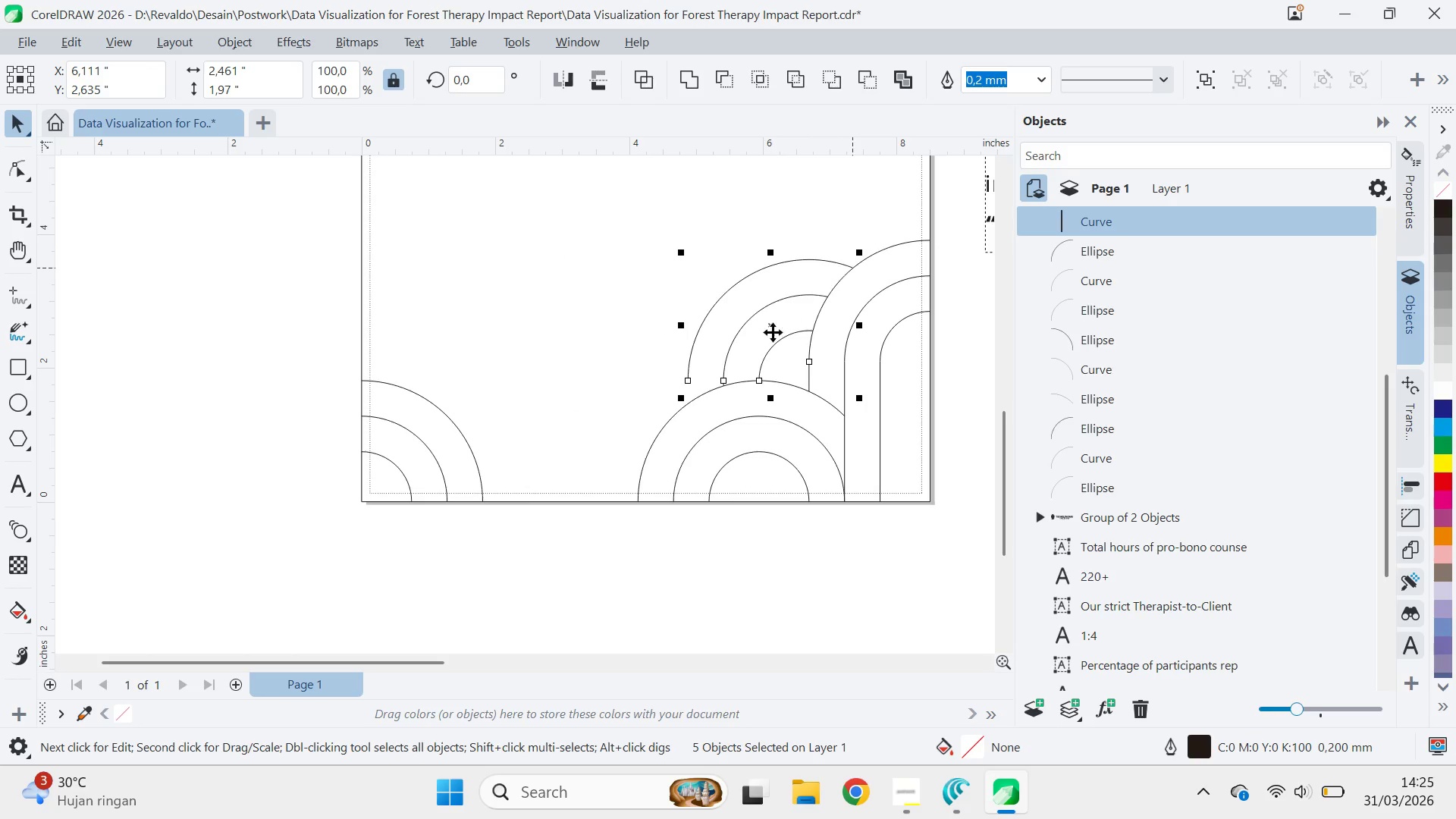 
key(Control+ControlLeft)
 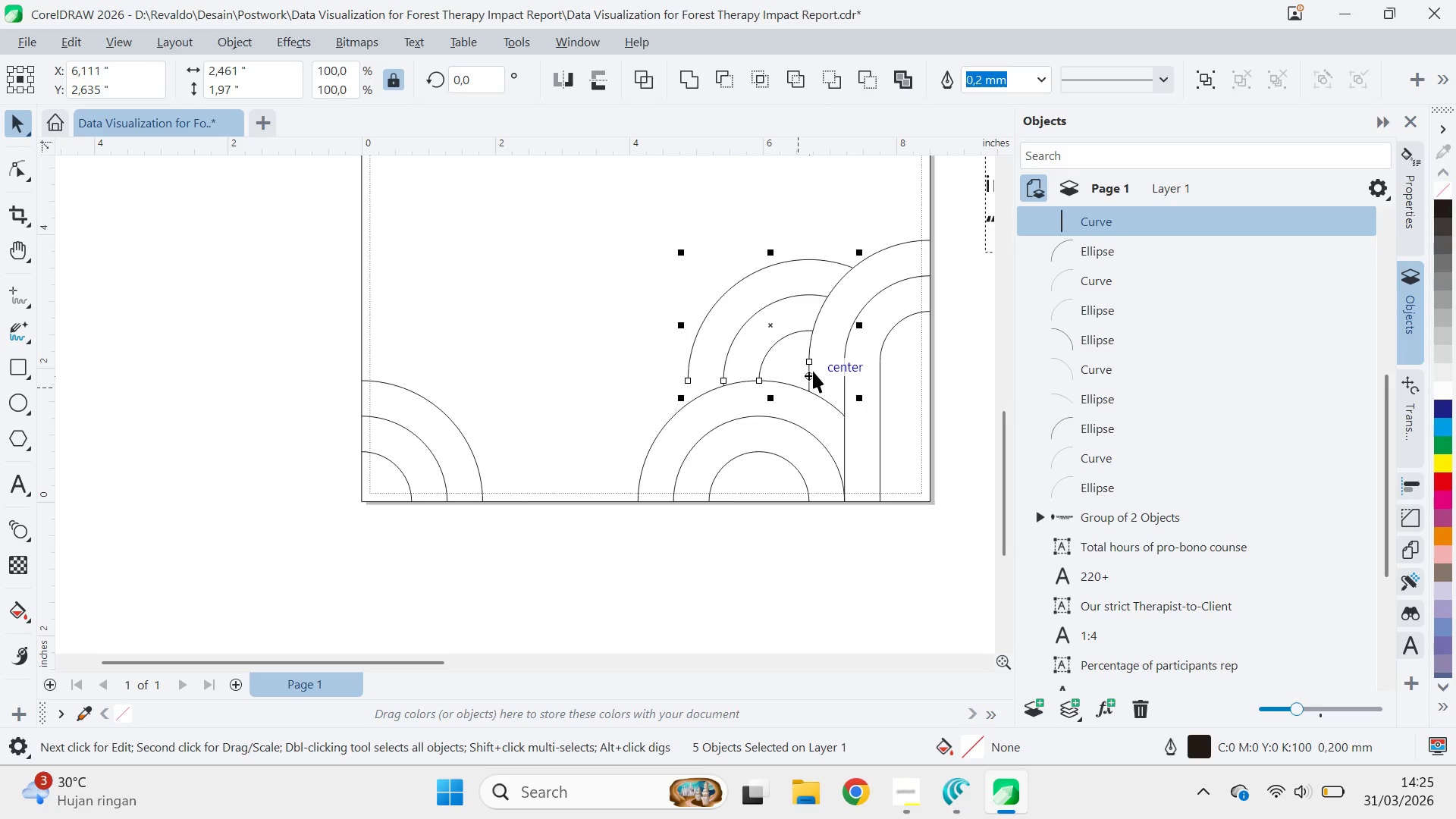 
hold_key(key=ShiftLeft, duration=0.98)
left_click([808, 381])
 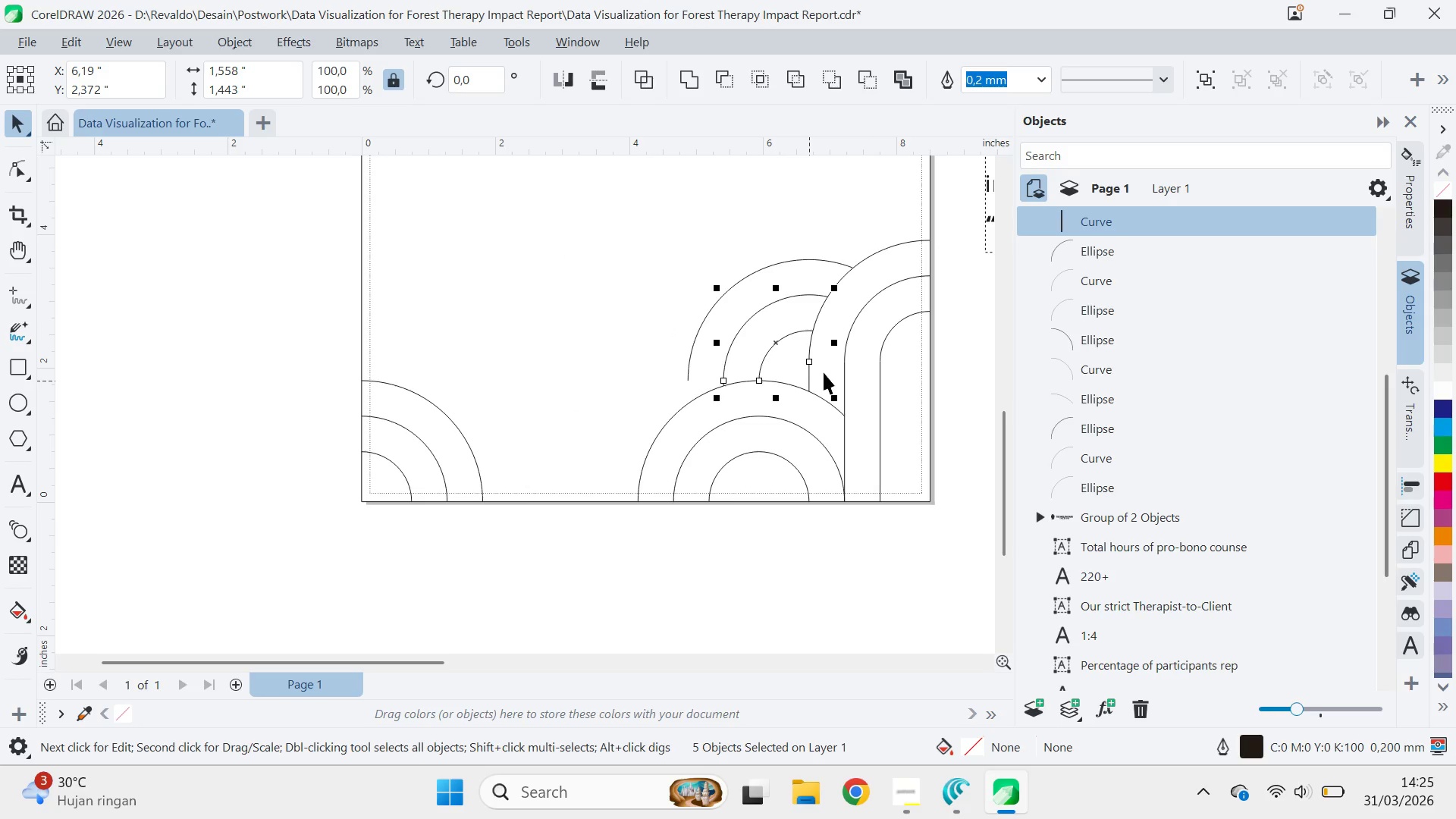 
hold_key(key=ShiftLeft, duration=1.51)
left_click([814, 260])
 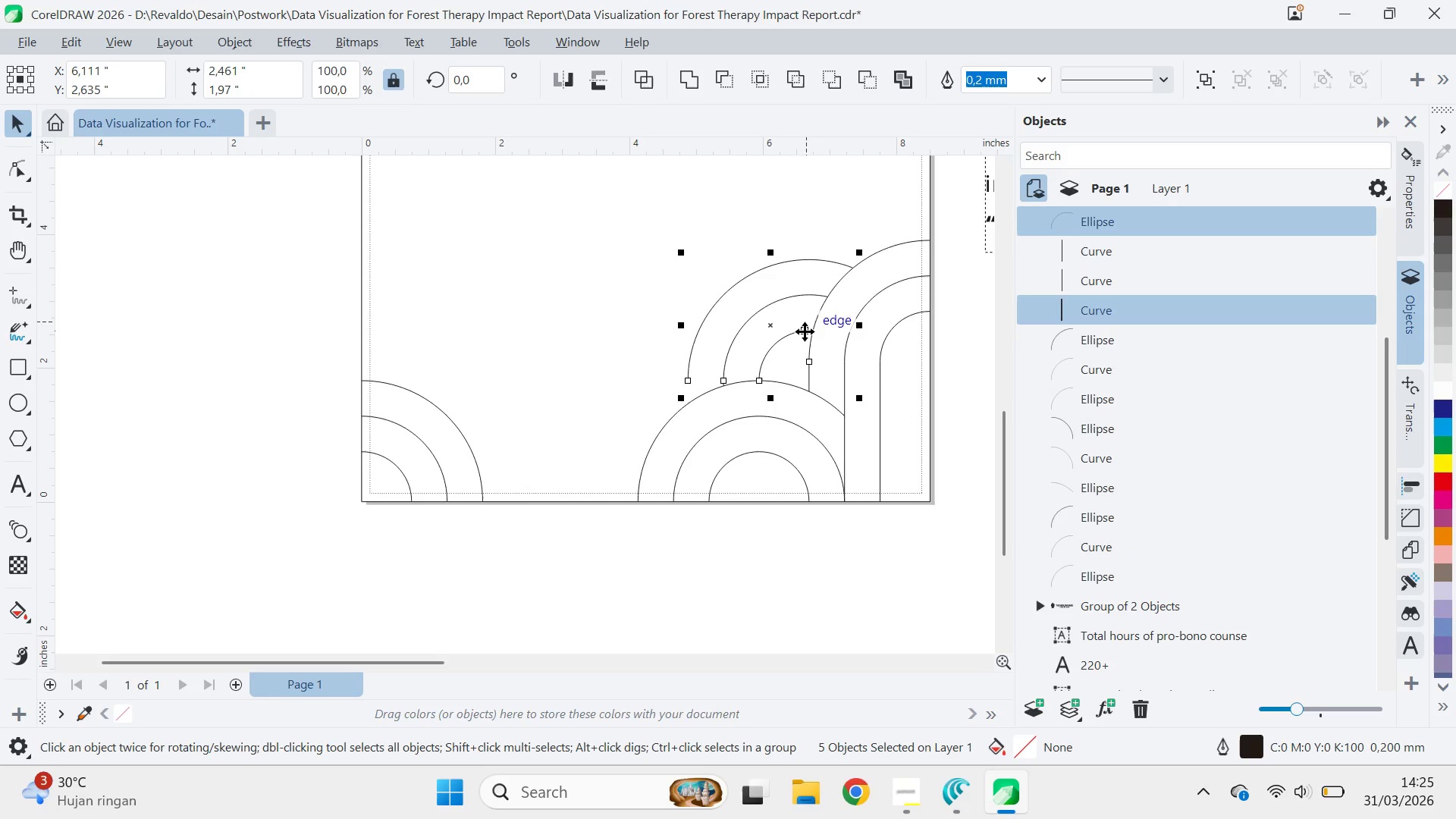 
left_click_drag(start_coordinate=[805, 332], to_coordinate=[609, 356])
 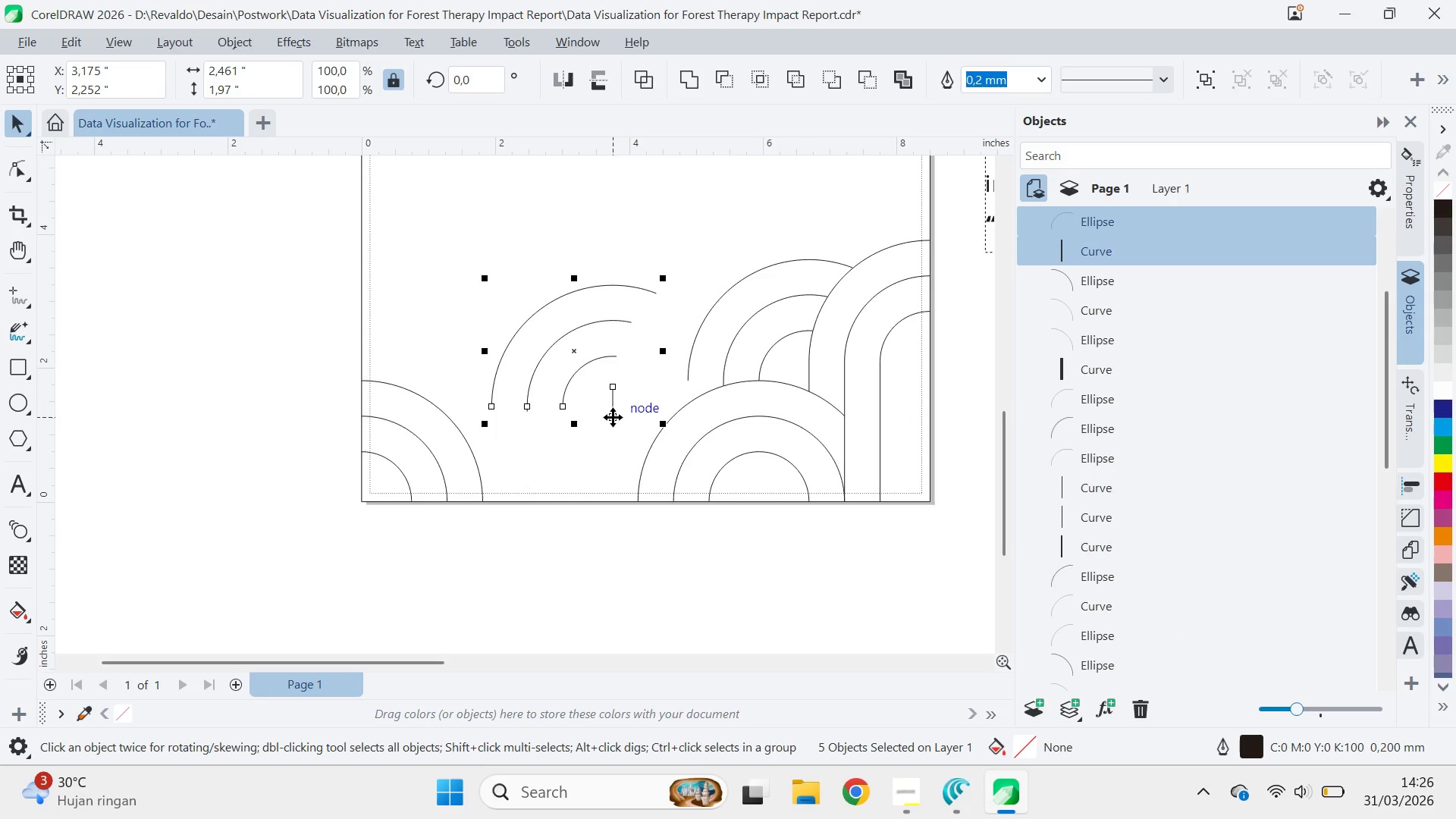 
left_click_drag(start_coordinate=[613, 416], to_coordinate=[637, 502])
 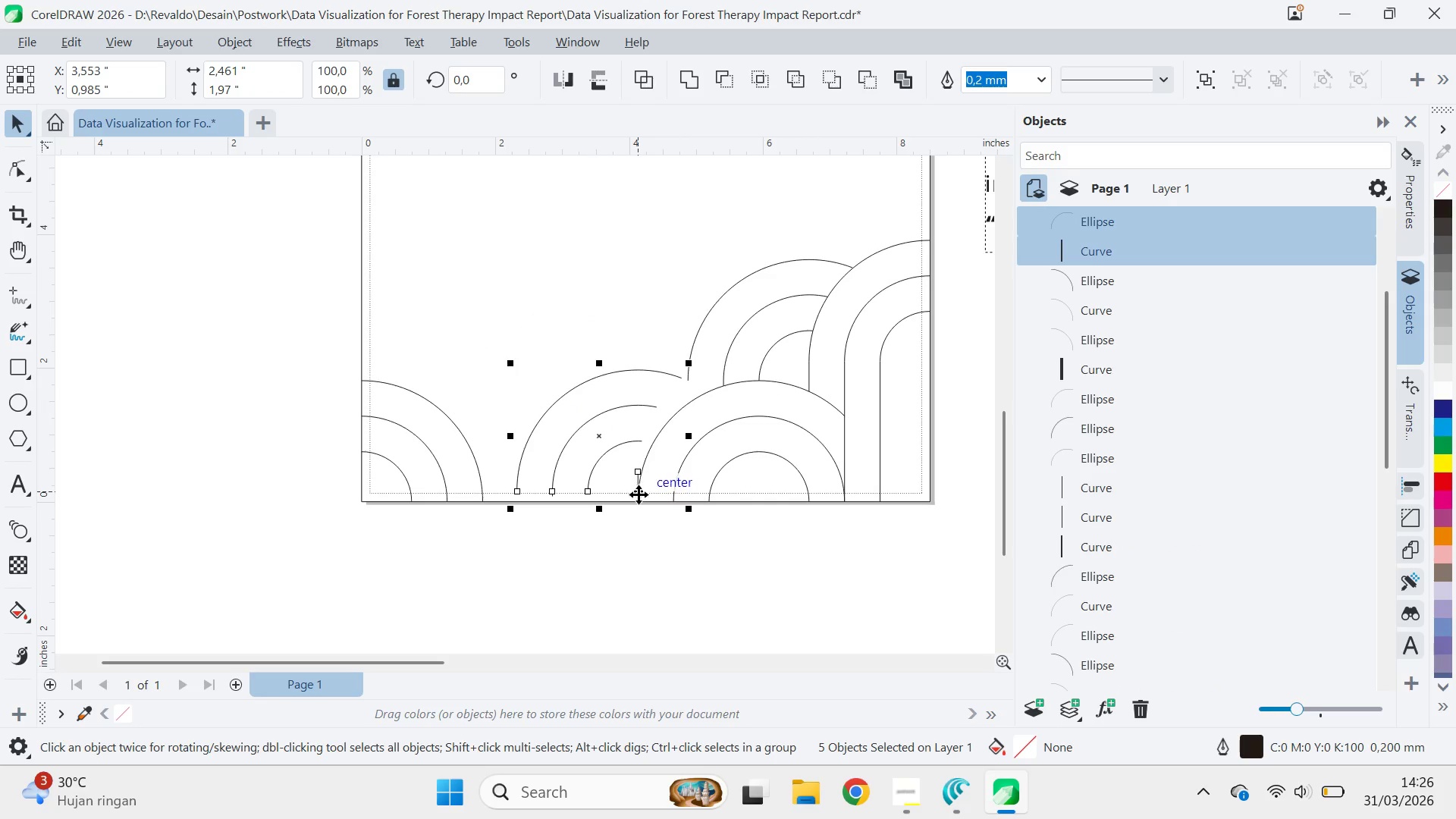 
left_click_drag(start_coordinate=[638, 501], to_coordinate=[639, 441])
 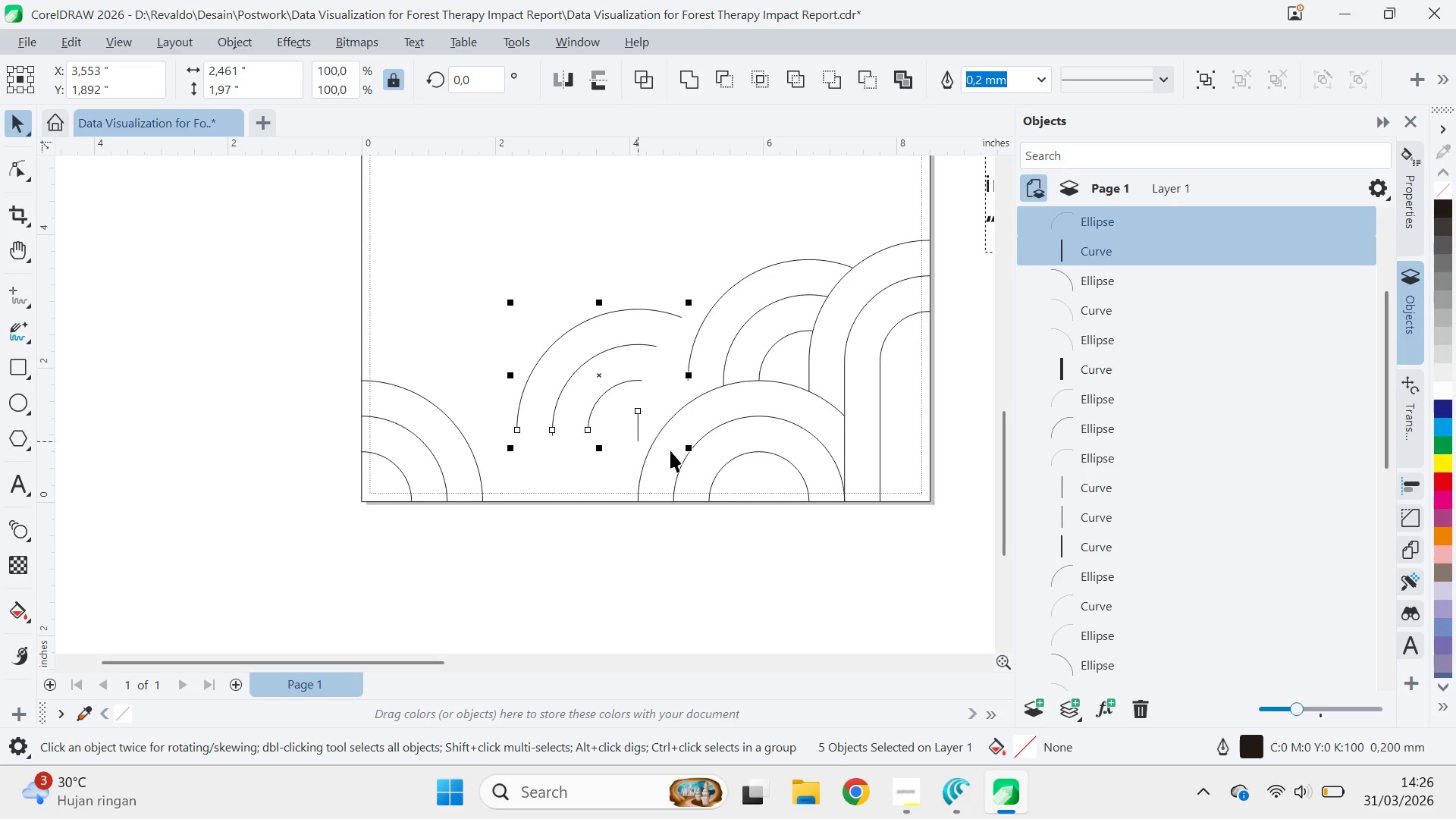 
hold_key(key=ShiftLeft, duration=1.5)
 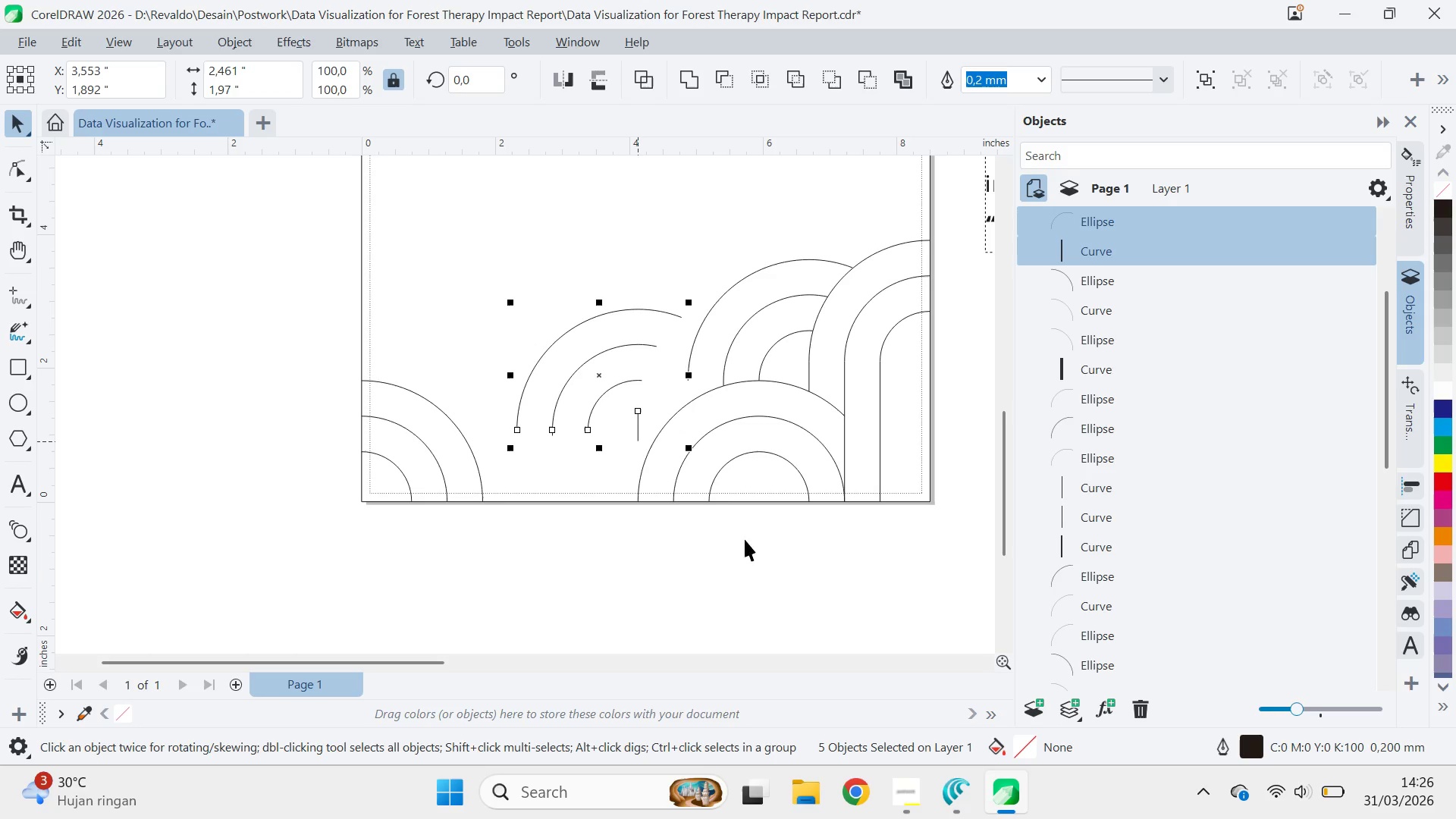 
key(Shift+ShiftLeft)
 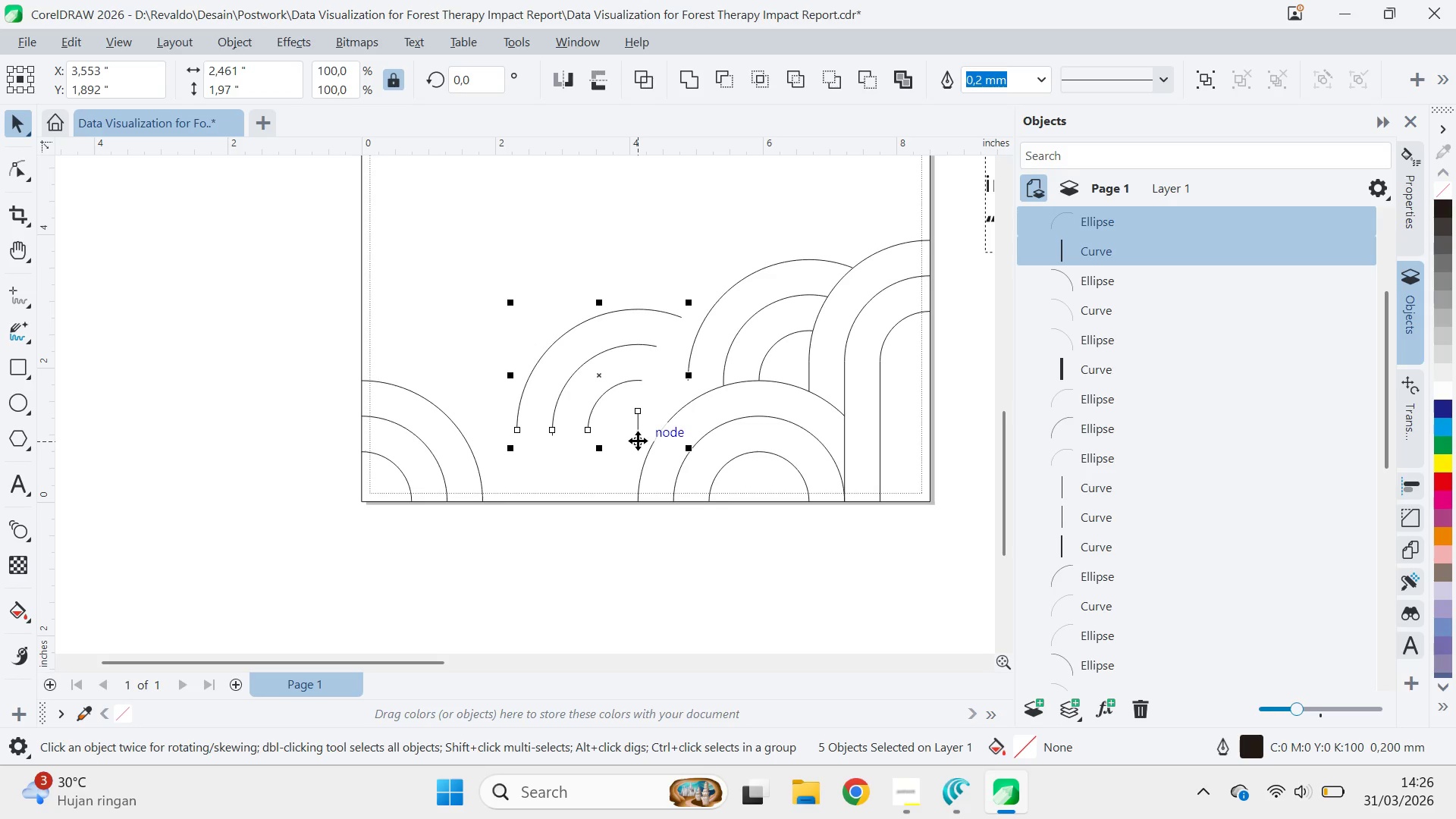 
key(Shift+ShiftLeft)
 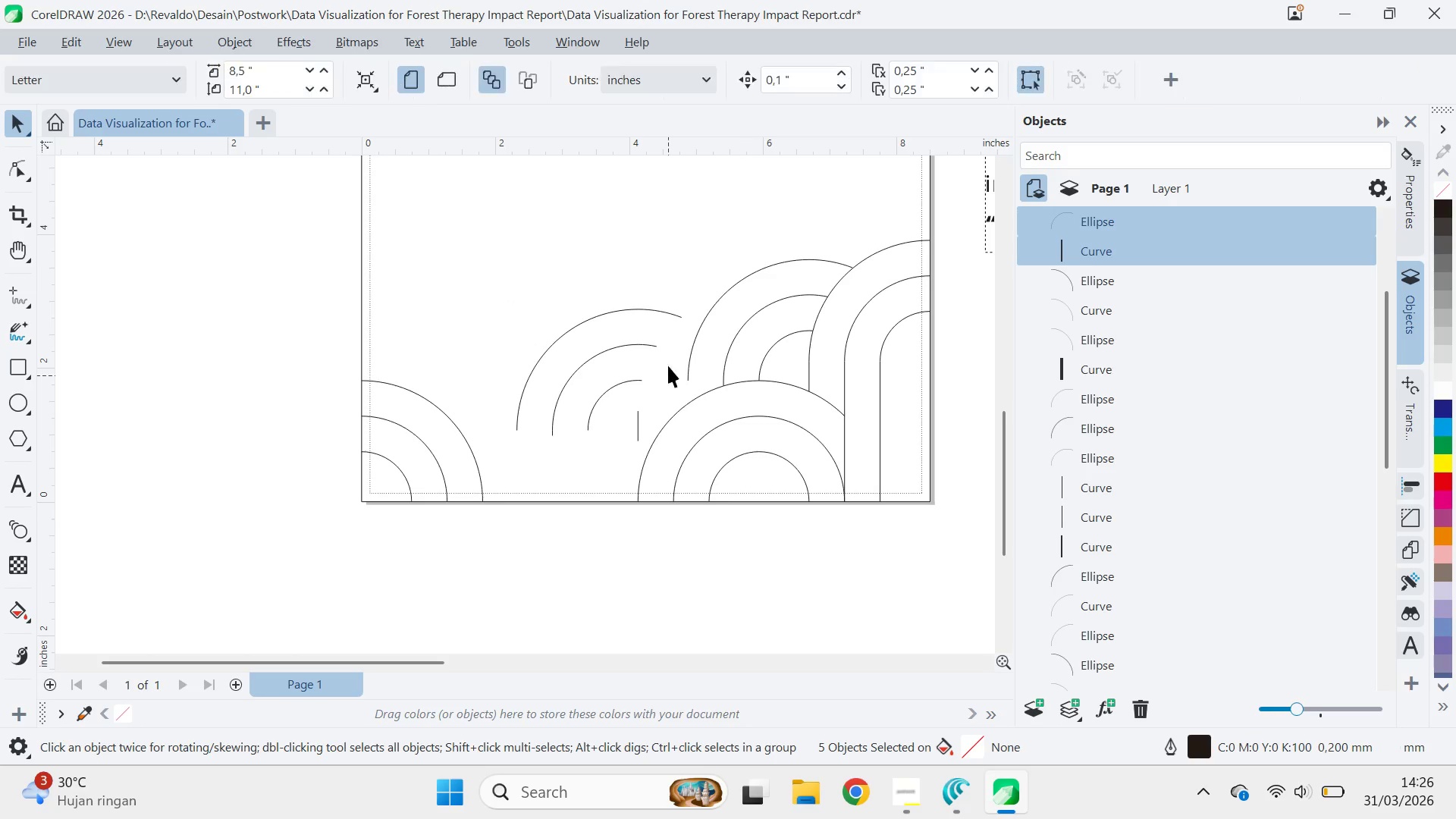 
left_click([673, 316])
 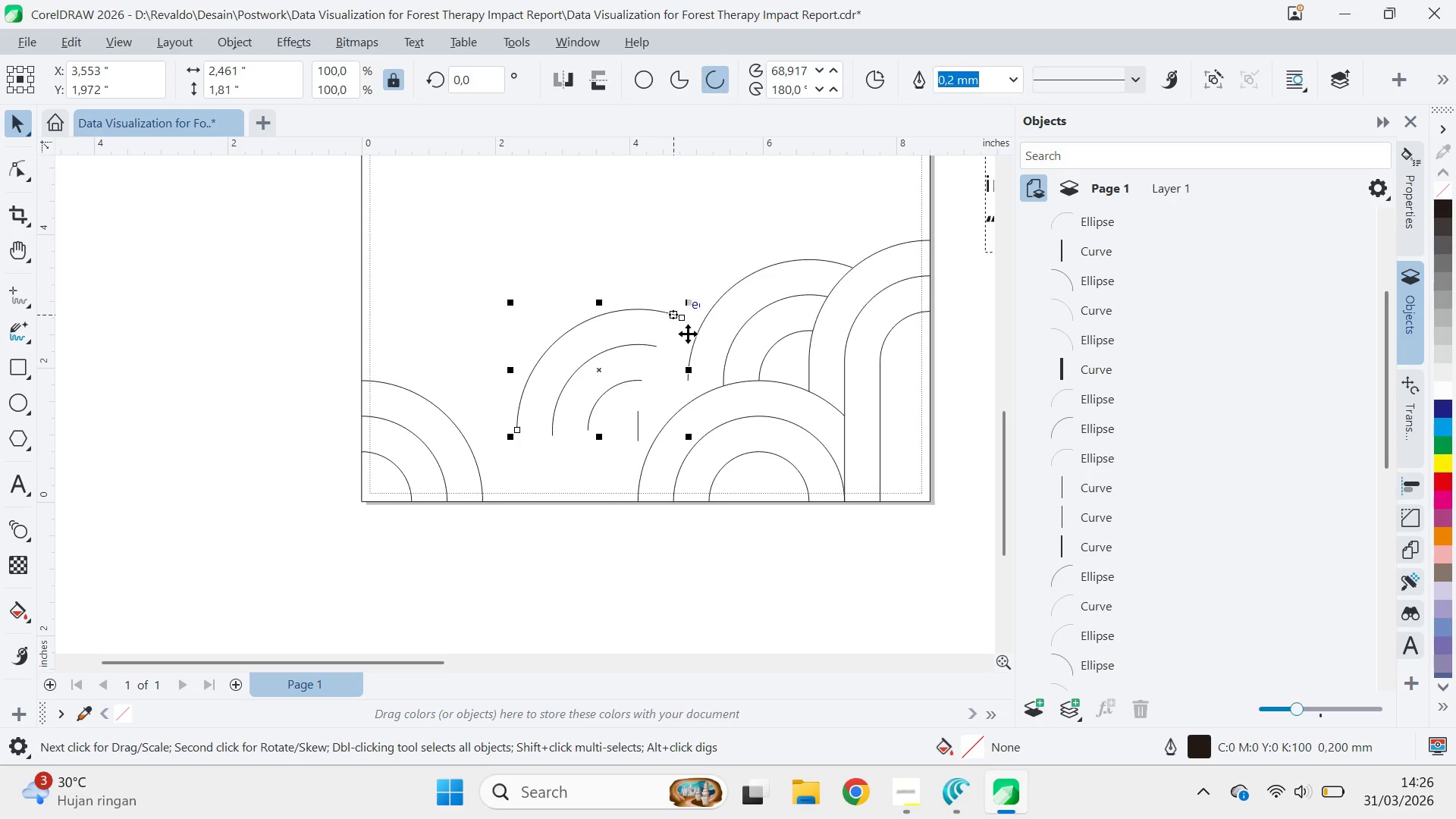 
key(A)
 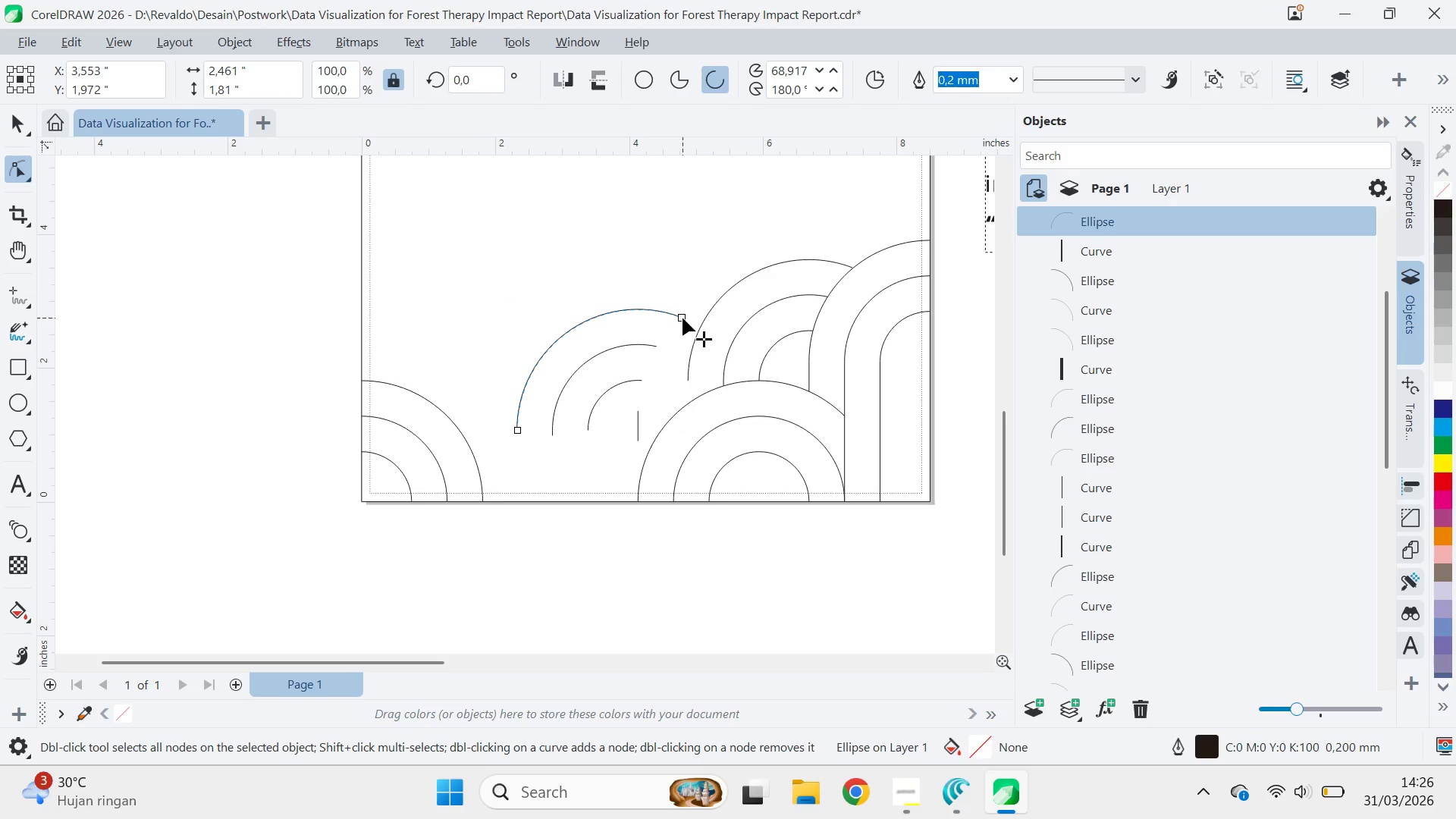 
left_click_drag(start_coordinate=[682, 318], to_coordinate=[709, 336])
 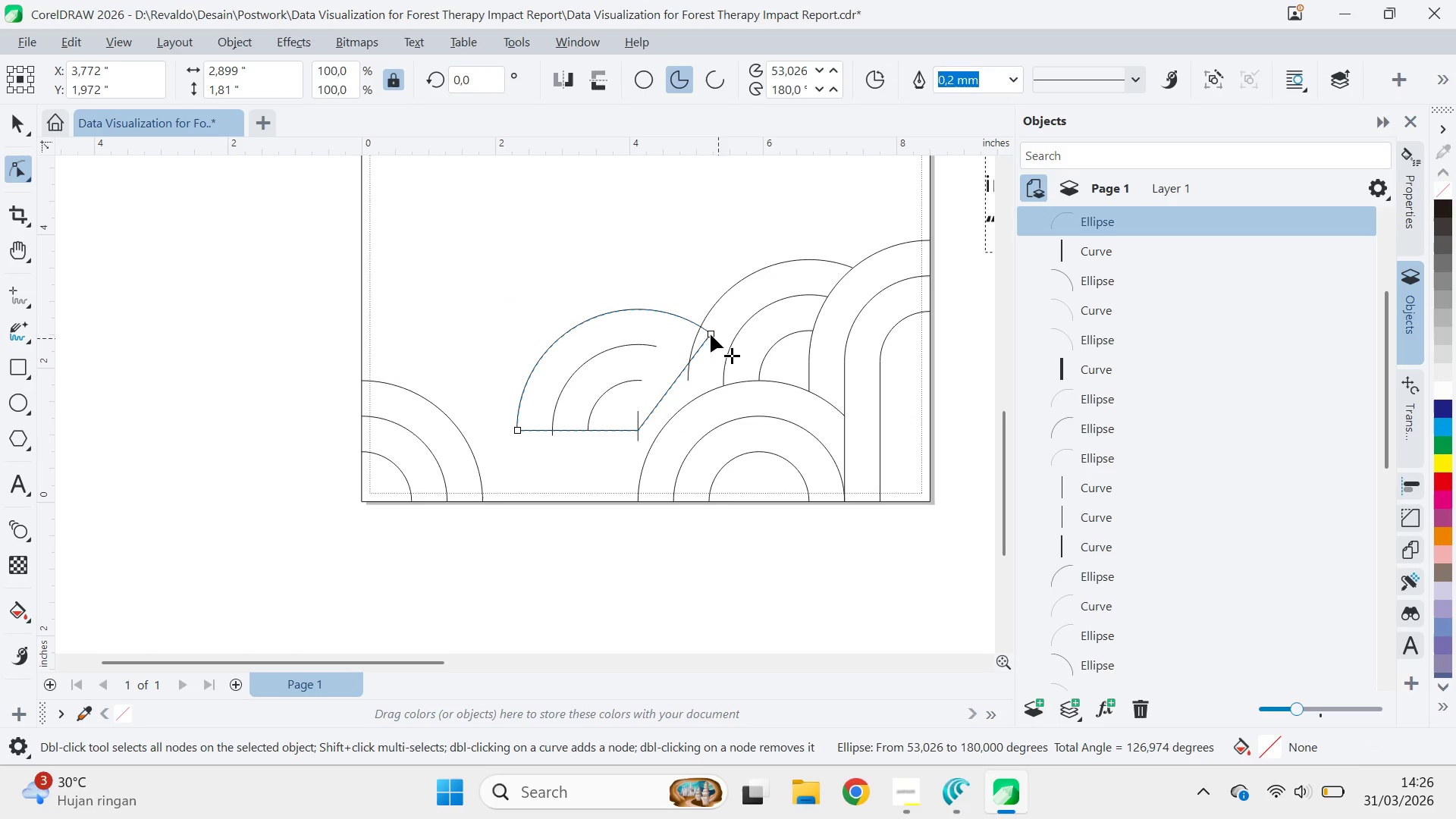 
left_click_drag(start_coordinate=[711, 334], to_coordinate=[701, 328])
 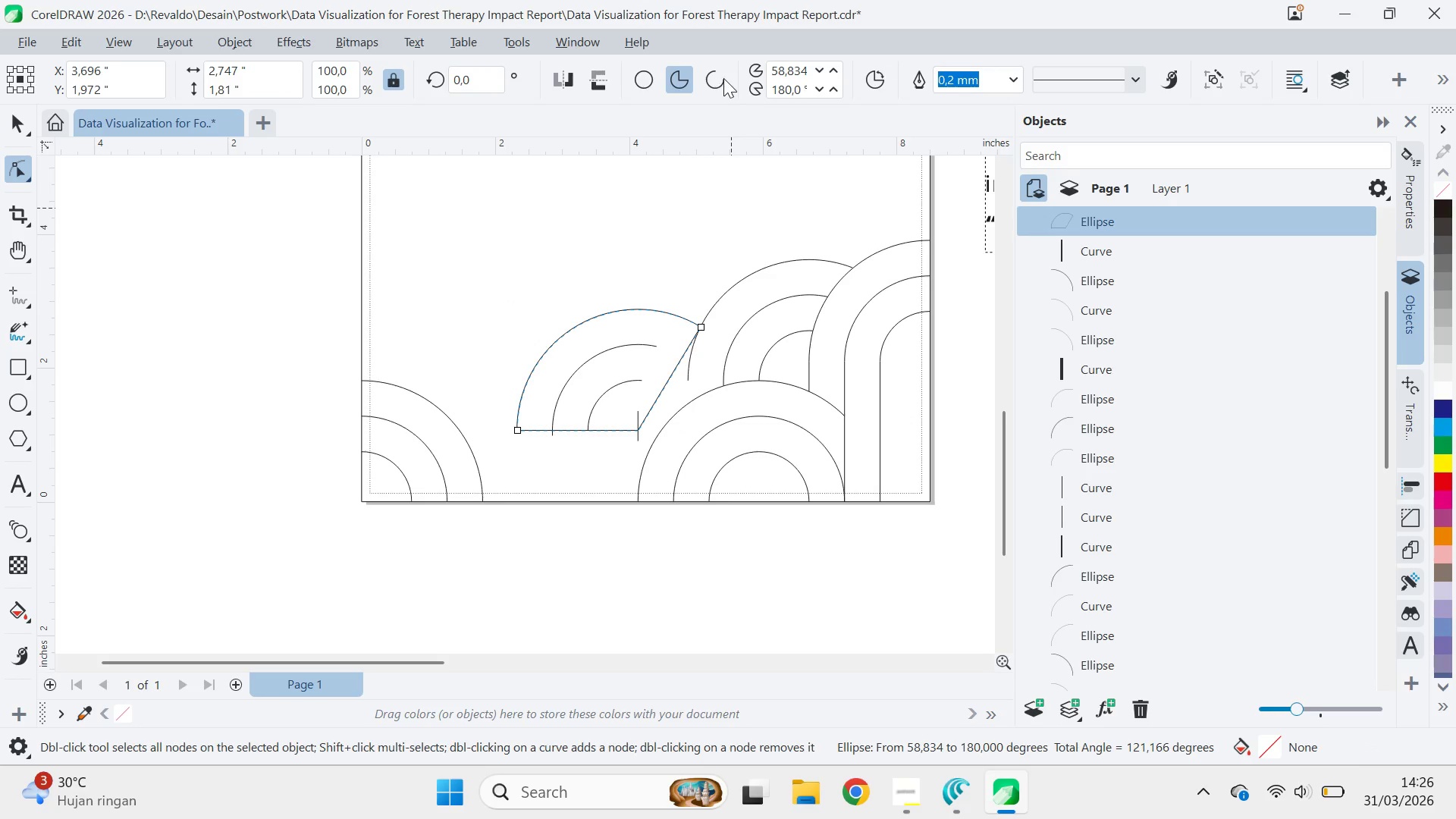 
left_click([722, 78])
 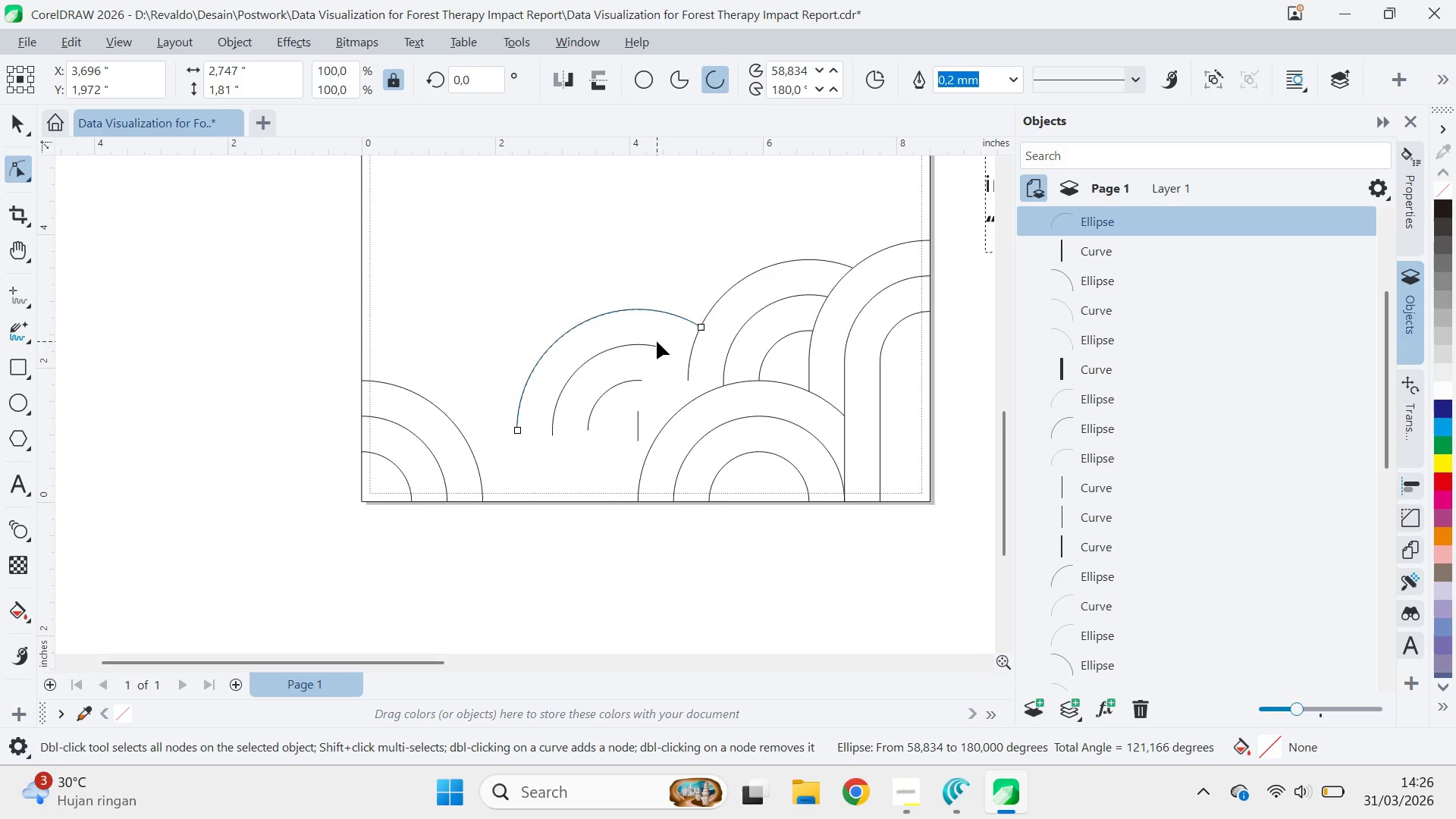 
double_click([652, 351])
 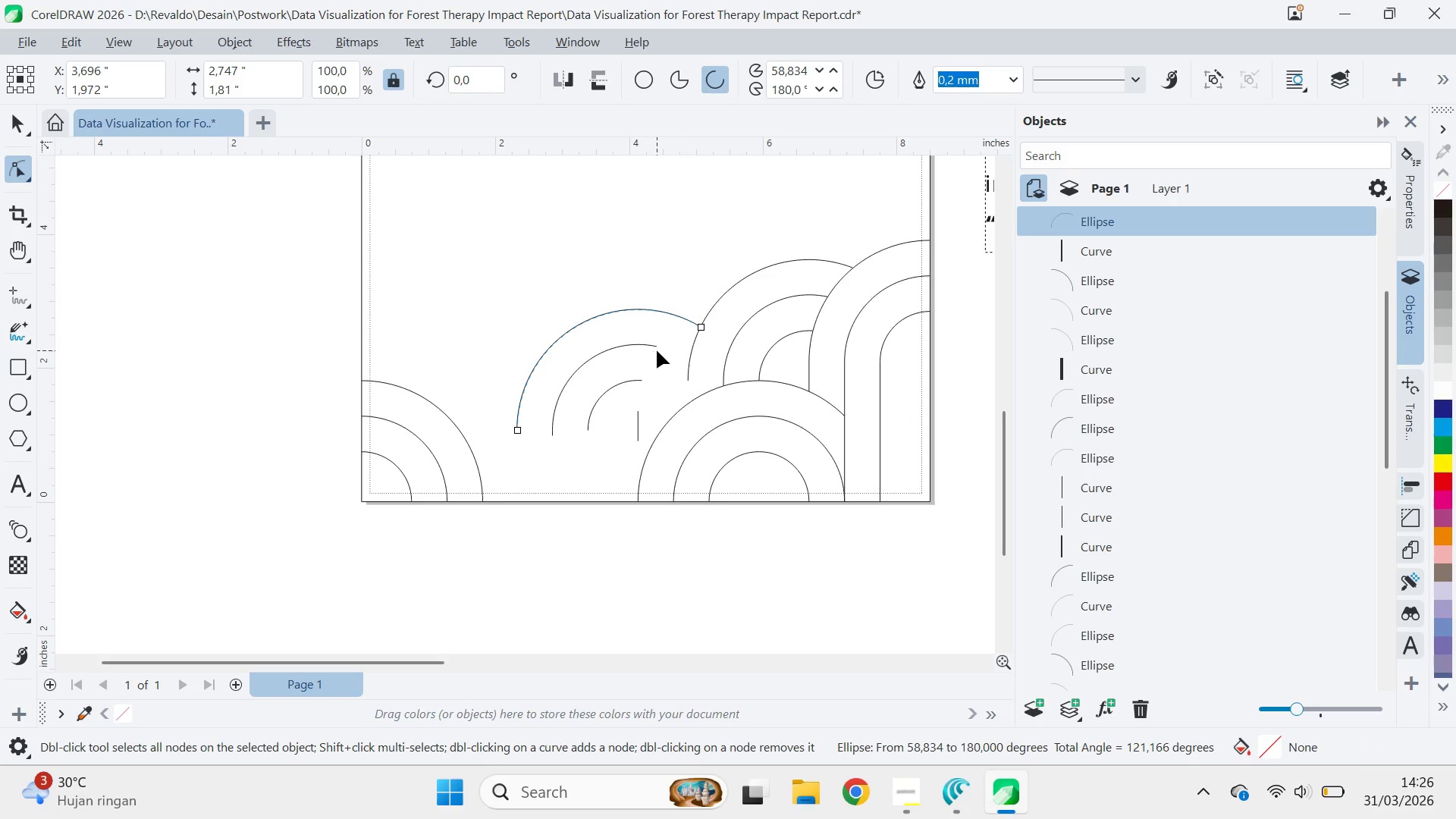 
triple_click([657, 350])
 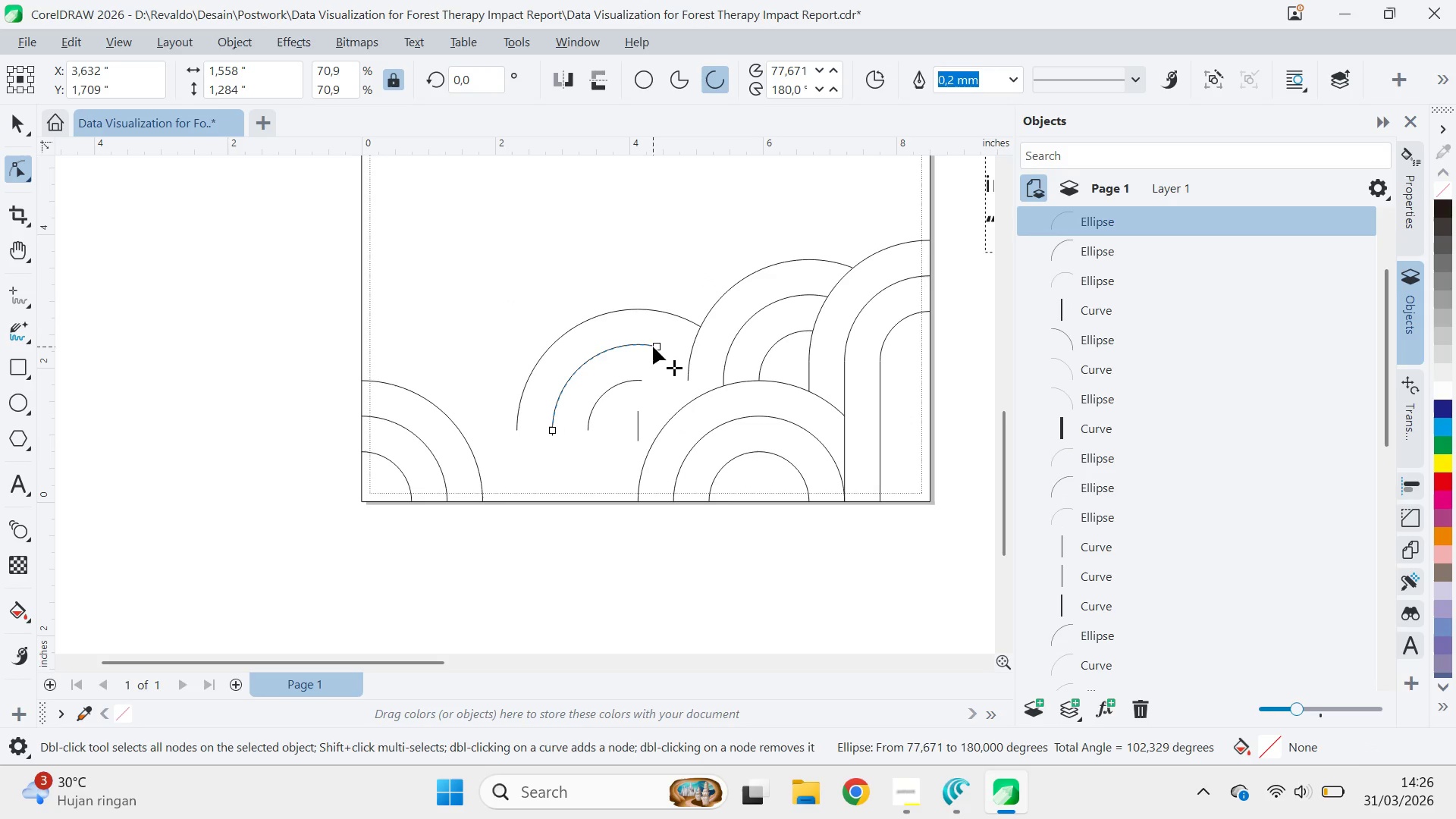 
left_click_drag(start_coordinate=[656, 347], to_coordinate=[707, 371])
 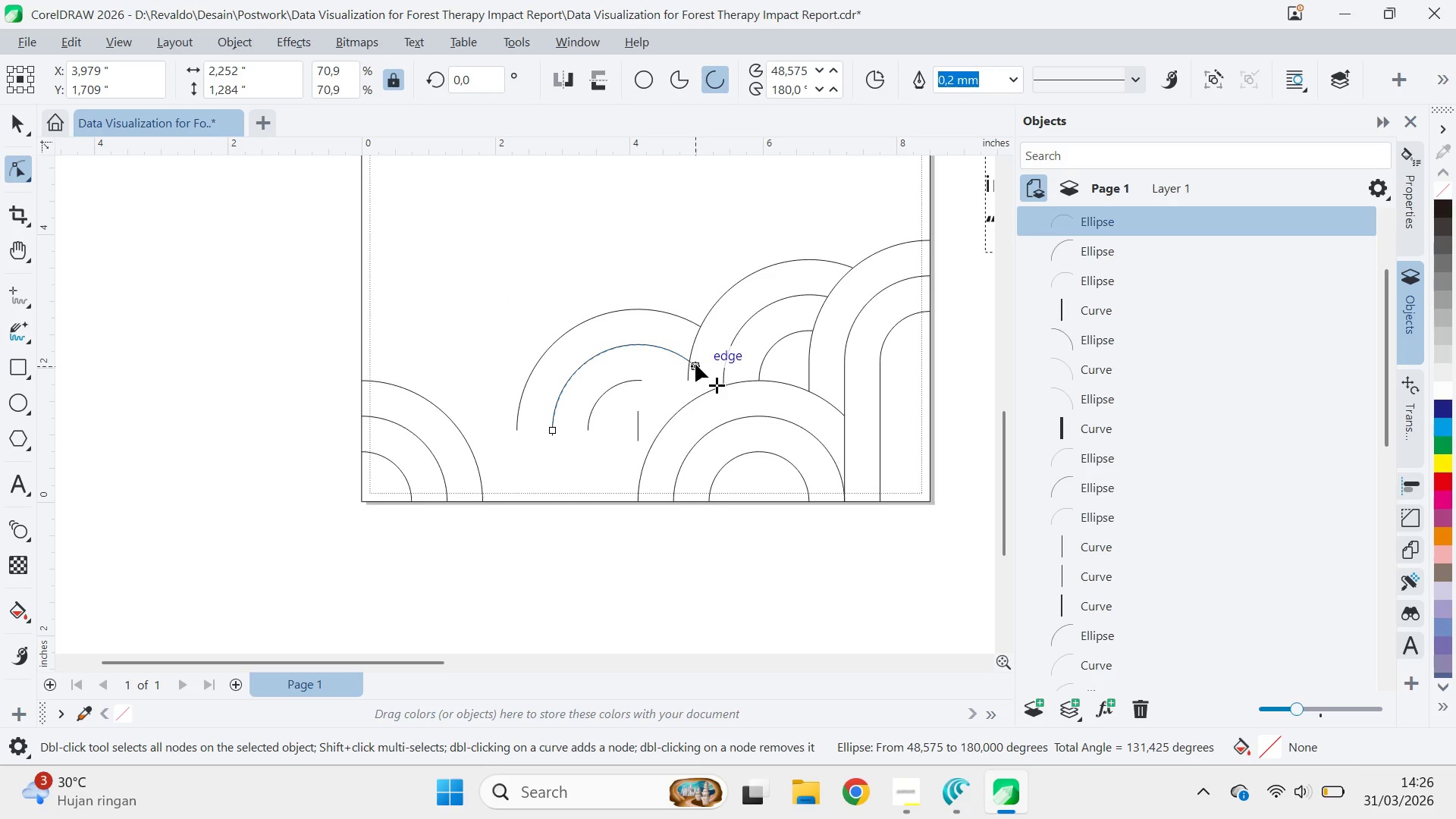 
hold_key(key=ShiftLeft, duration=0.56)
 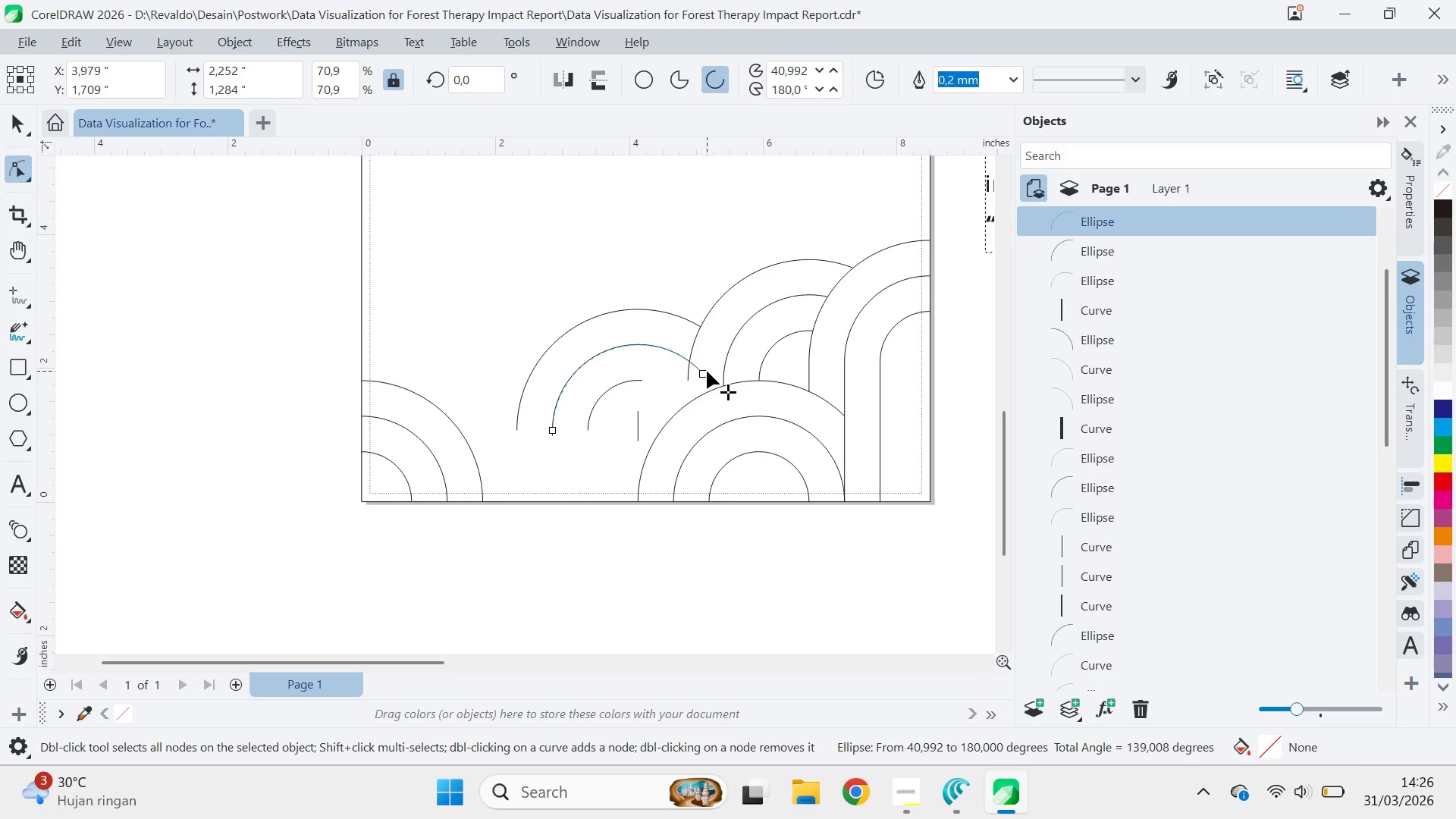 
left_click_drag(start_coordinate=[705, 372], to_coordinate=[692, 360])
 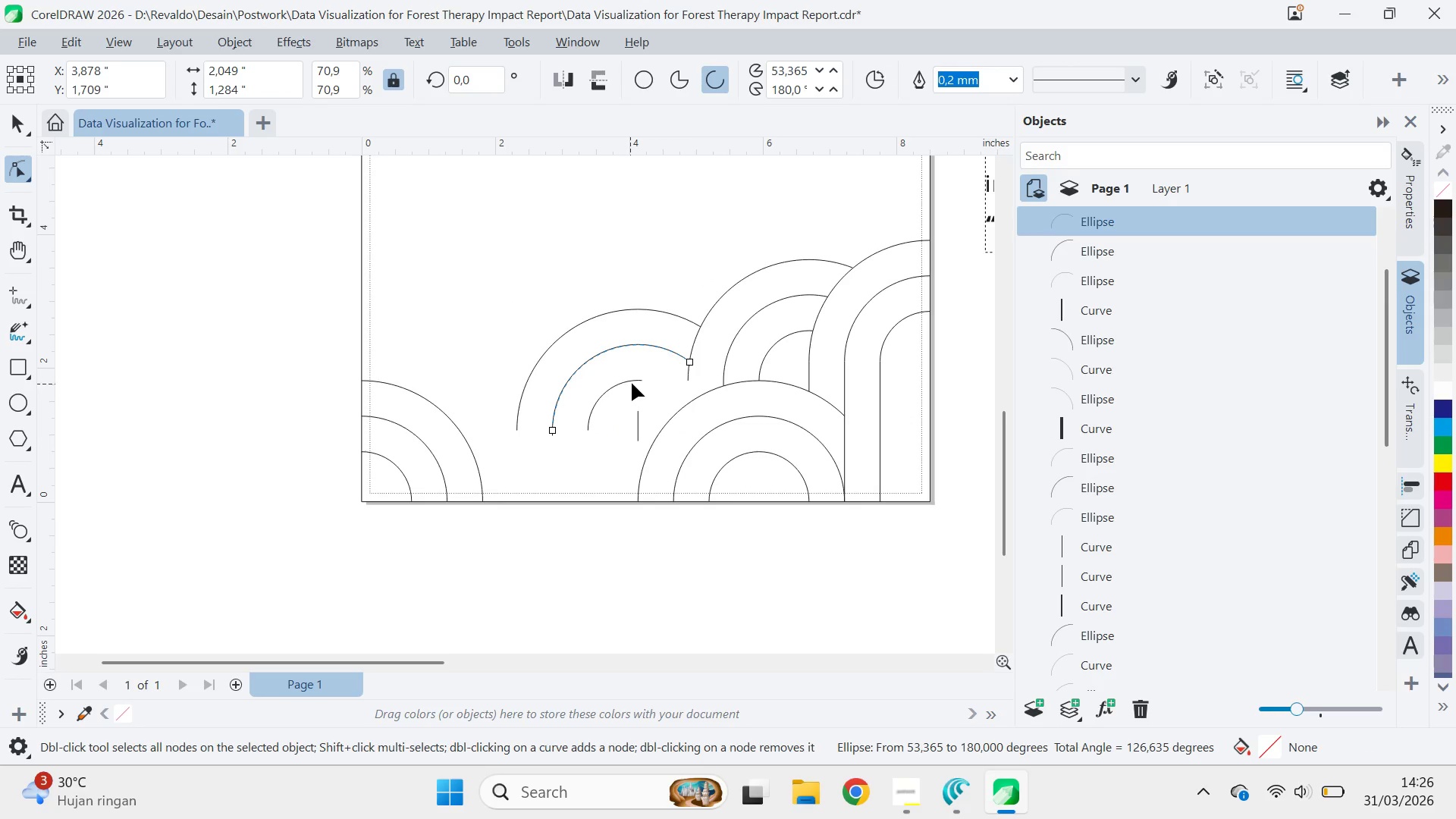 
left_click([635, 381])
 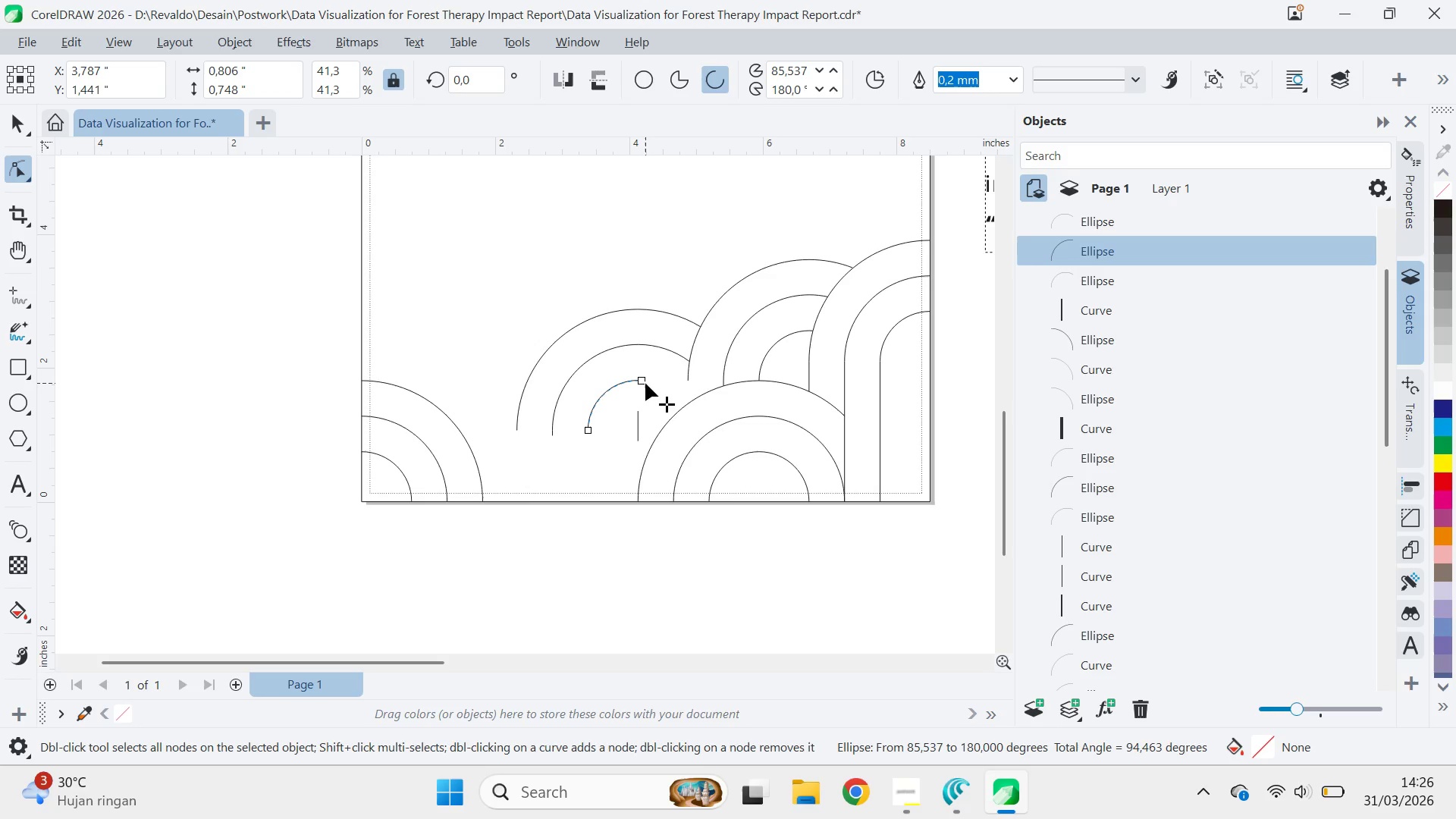 
left_click_drag(start_coordinate=[645, 383], to_coordinate=[683, 409])
 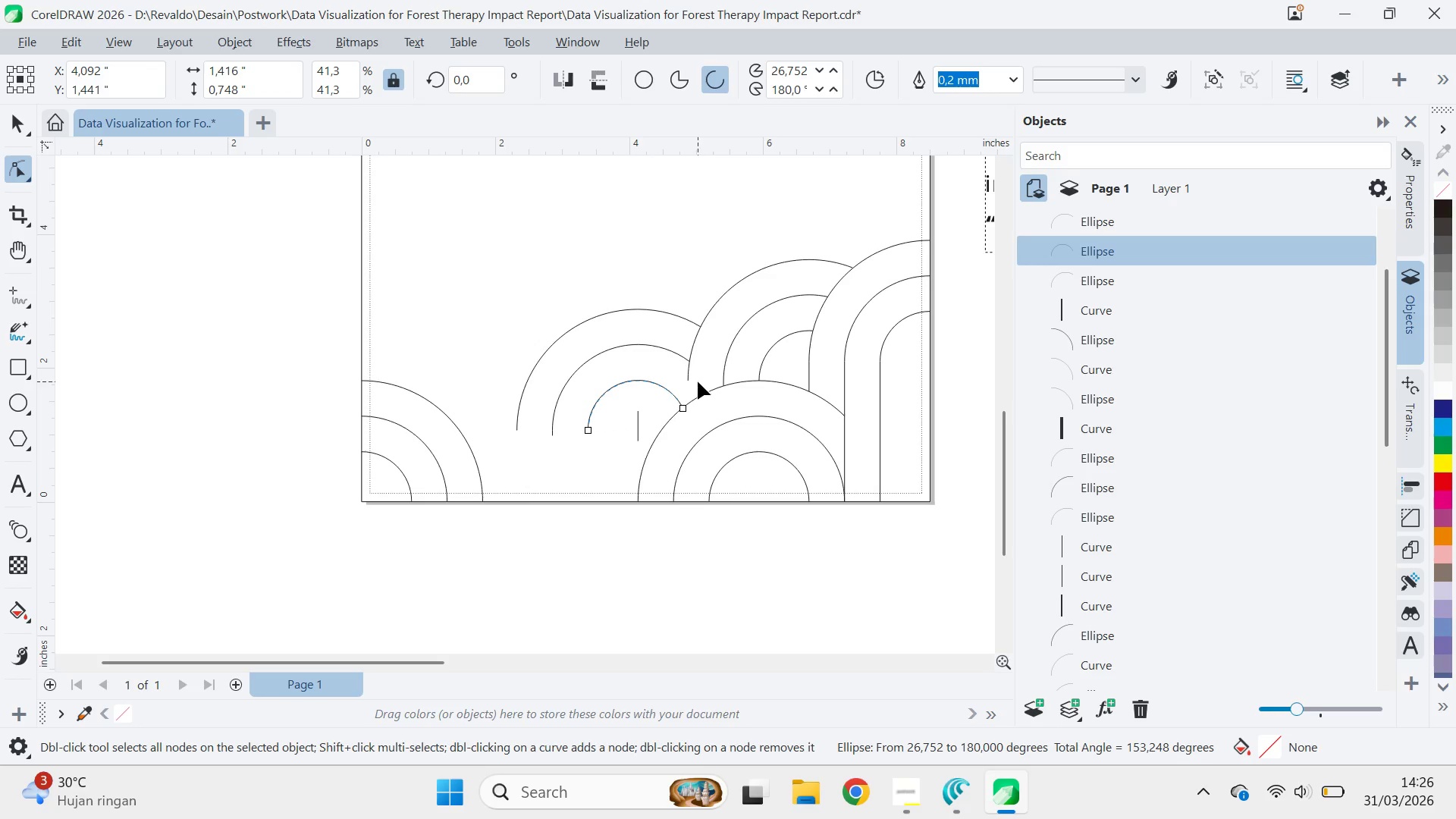 
key(V)
 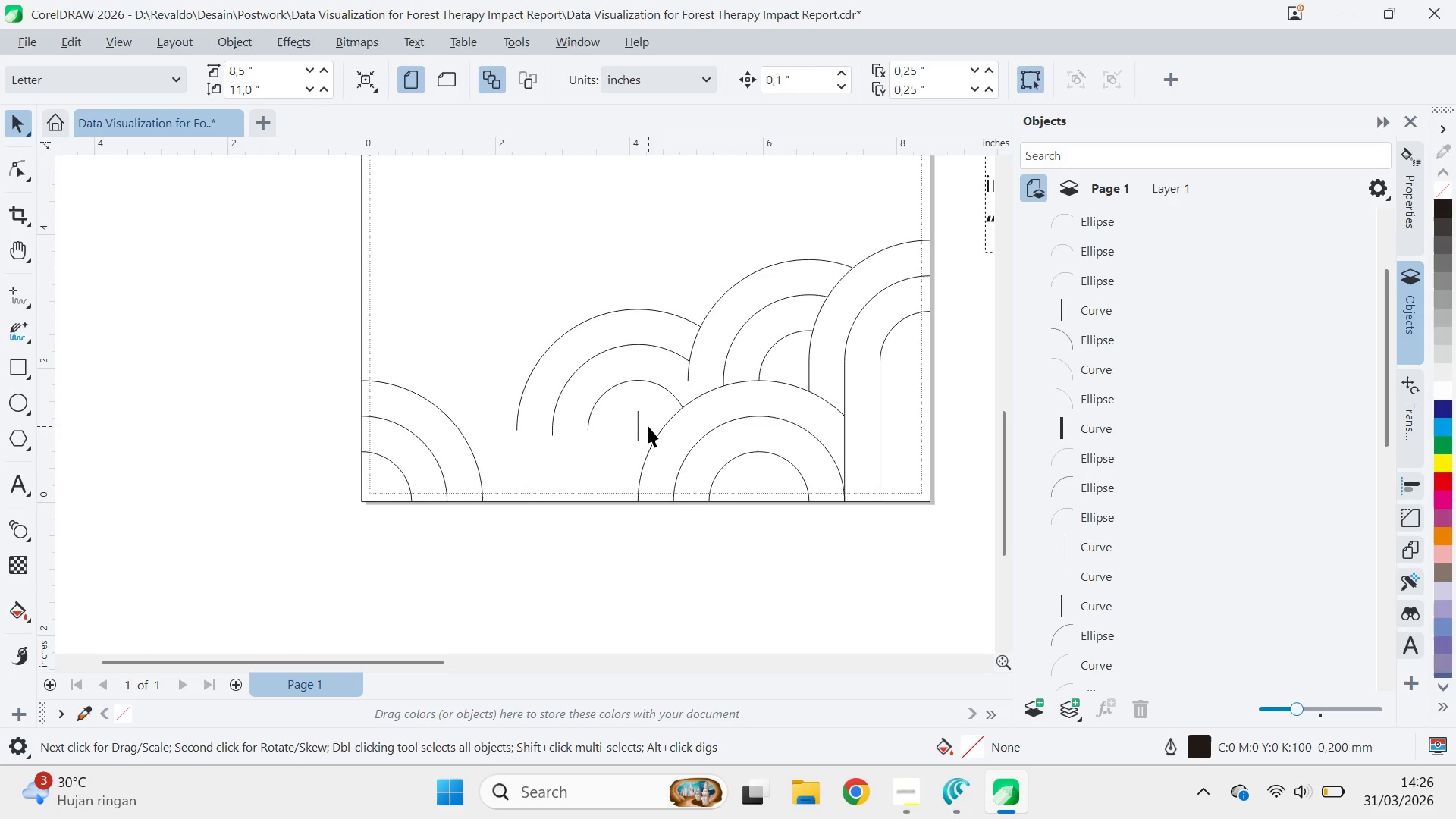 
left_click([640, 416])
 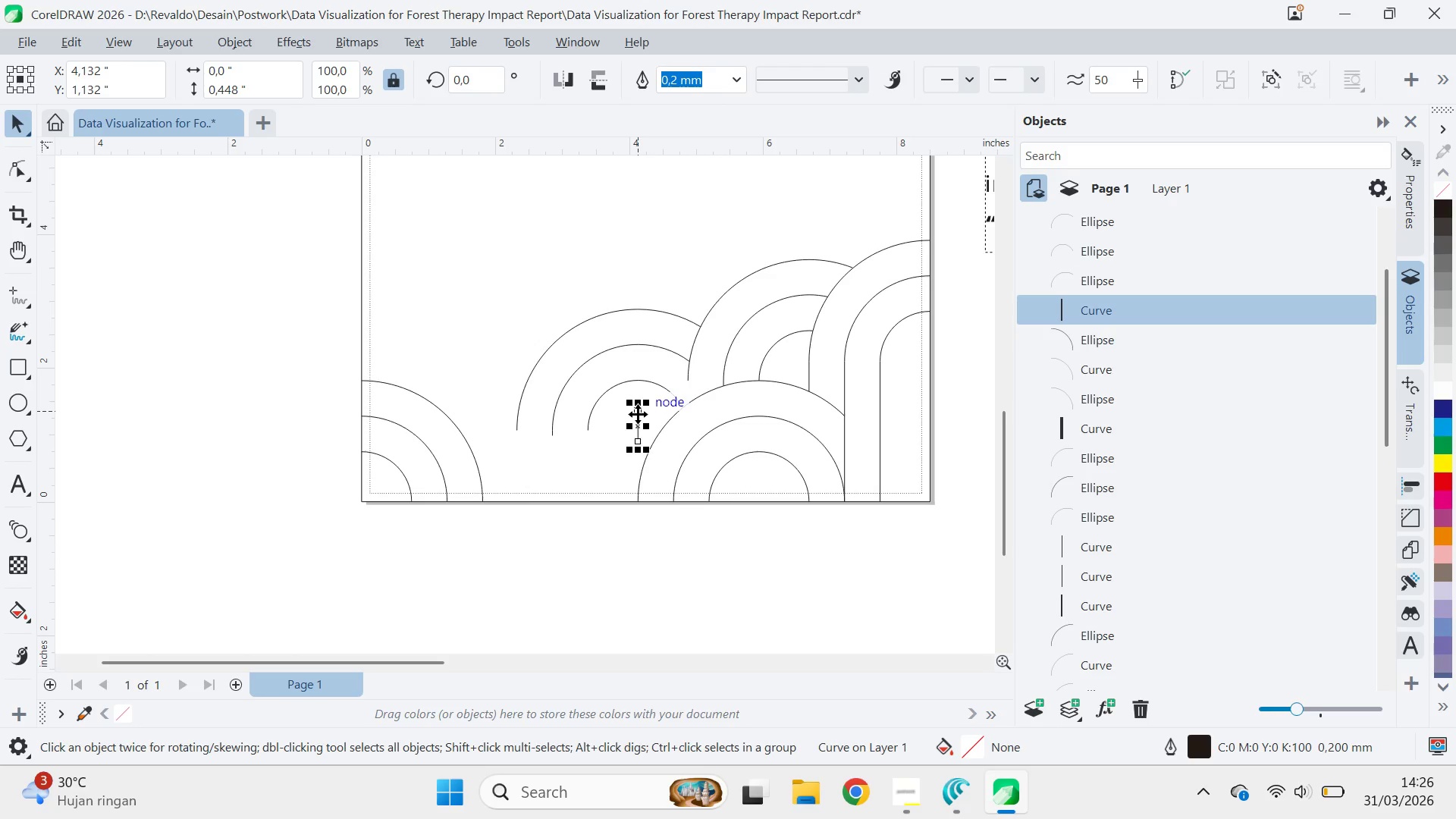 
left_click_drag(start_coordinate=[638, 414], to_coordinate=[692, 381])
 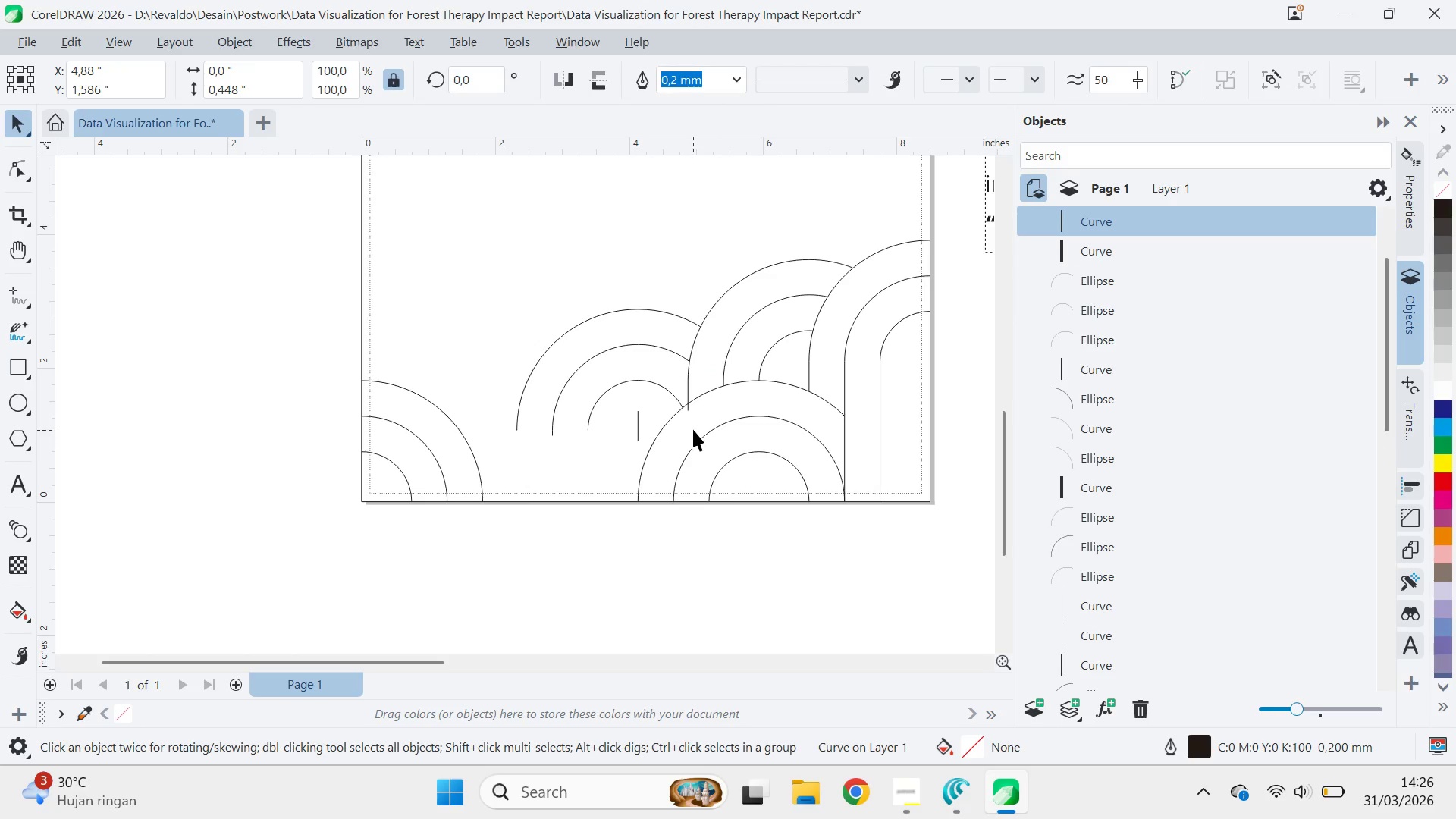 
right_click([692, 381])
 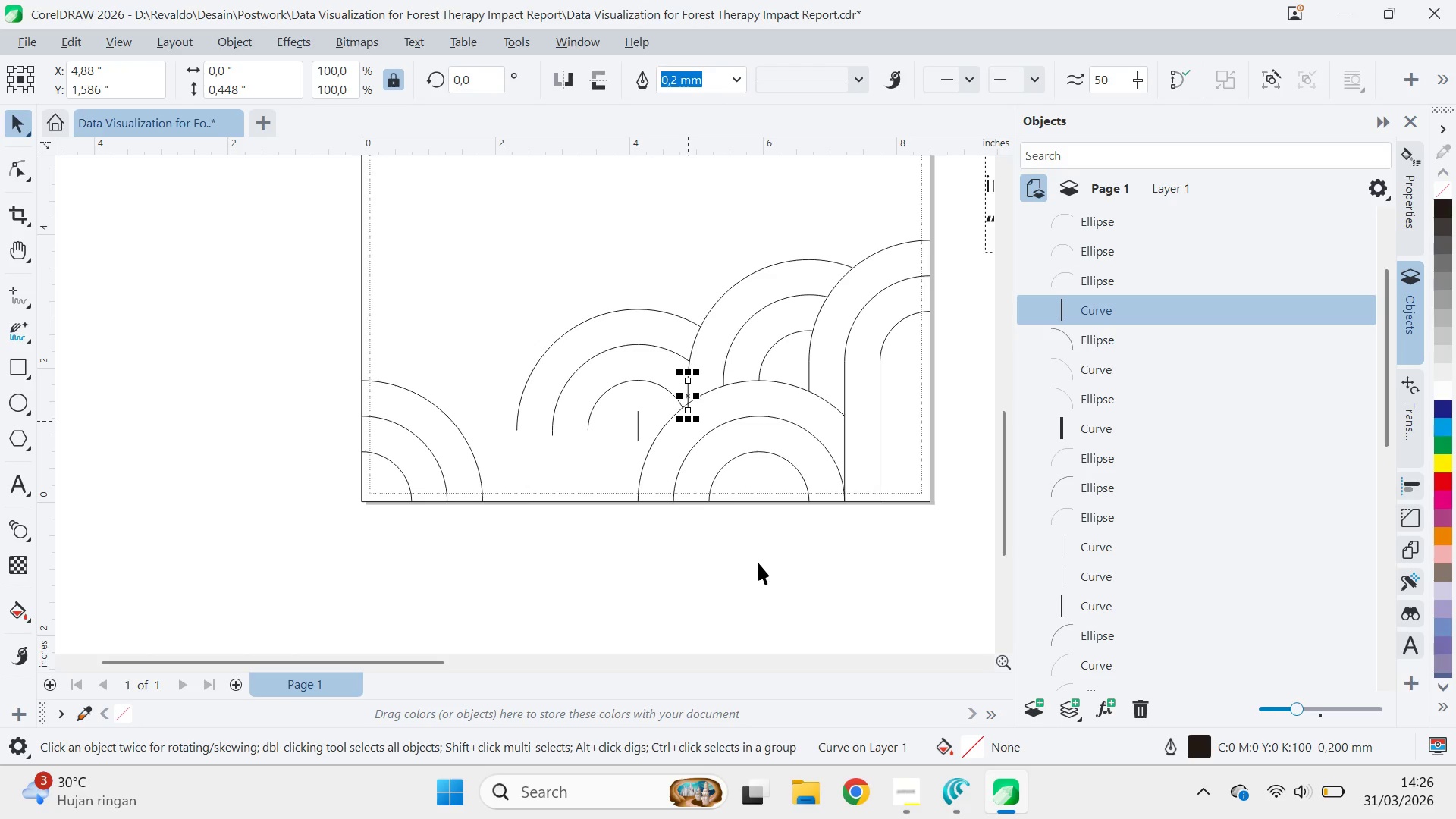 
left_click([692, 381])
 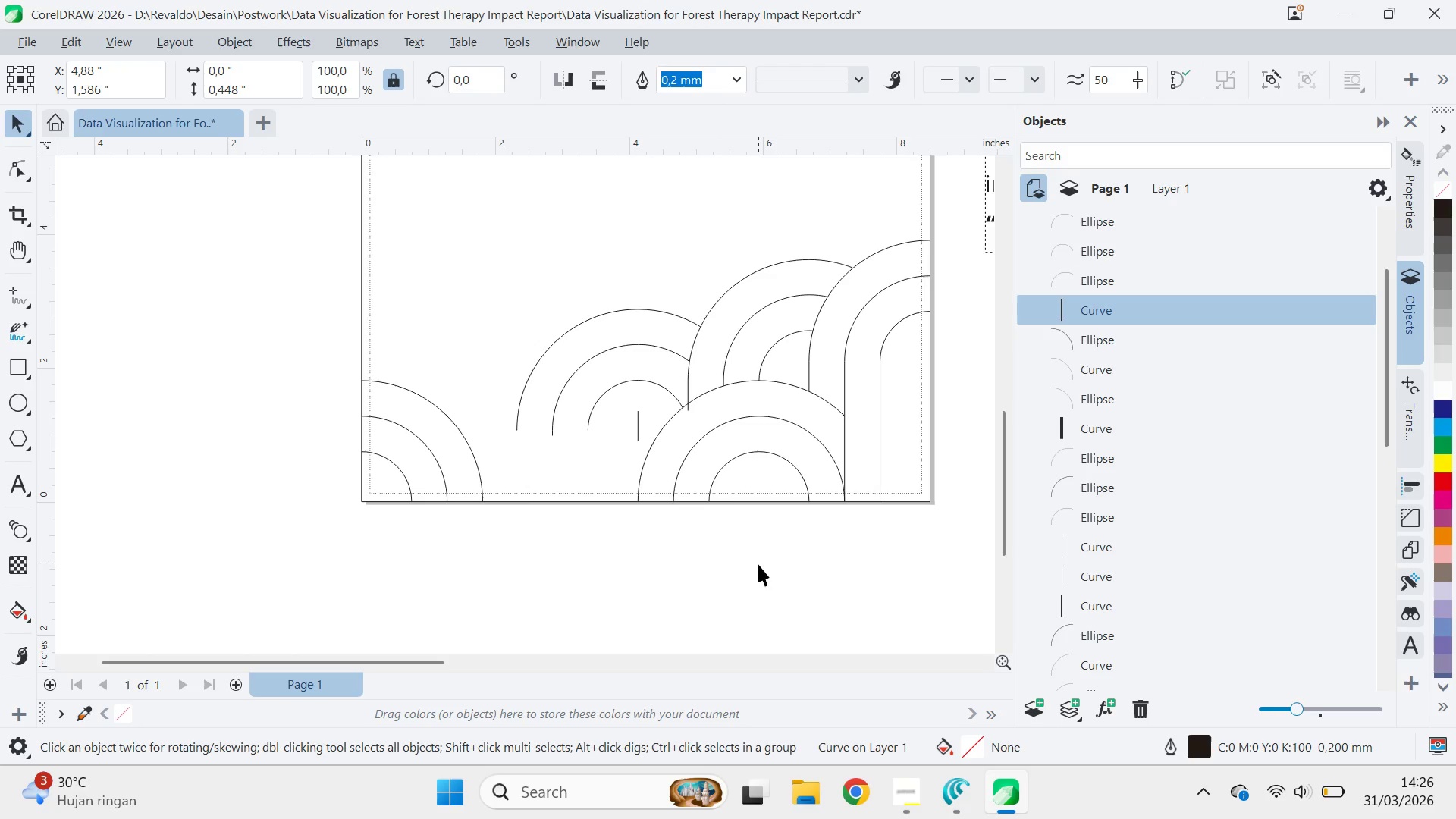 
left_click([758, 564])
 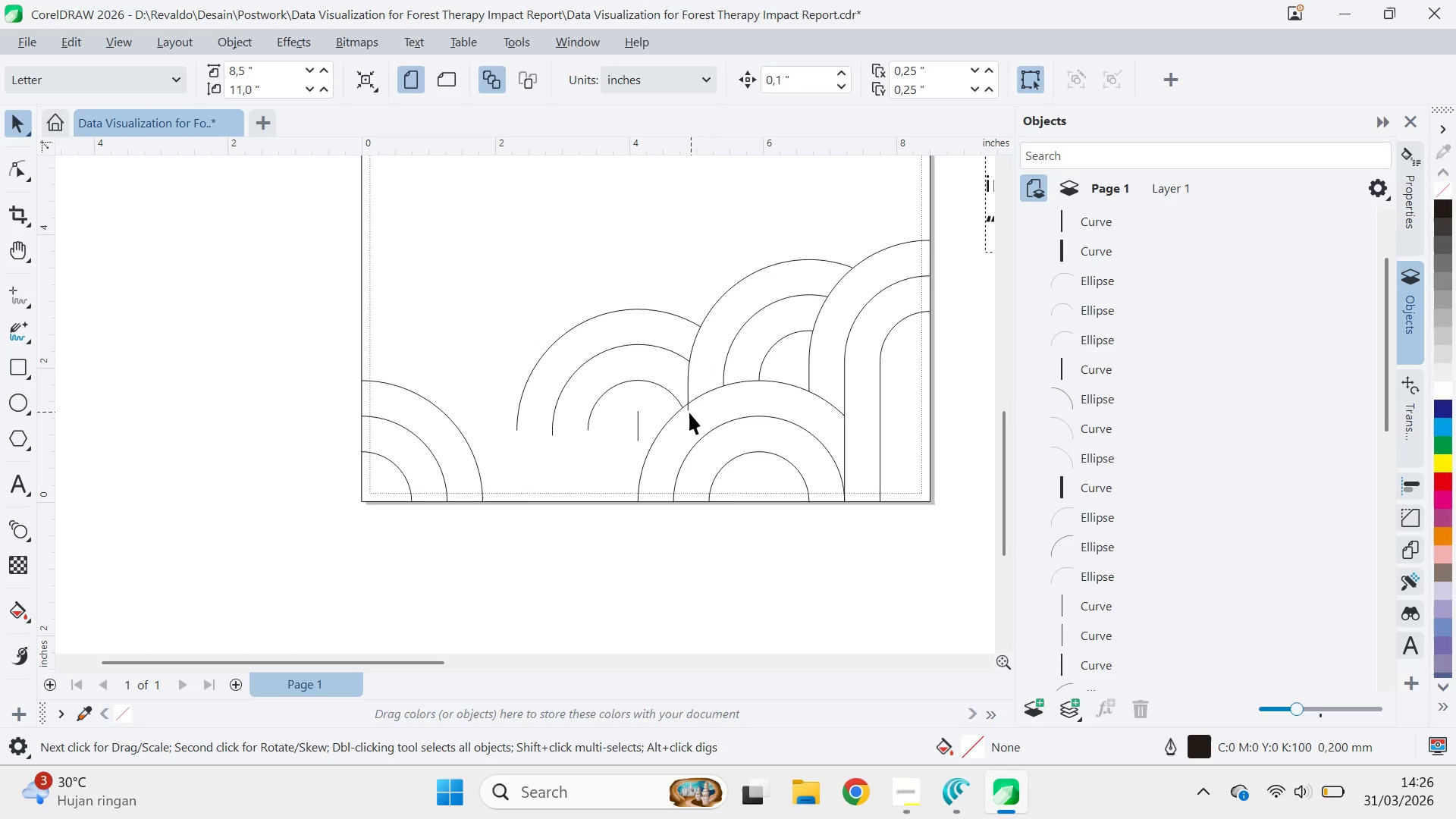 
left_click([690, 406])
 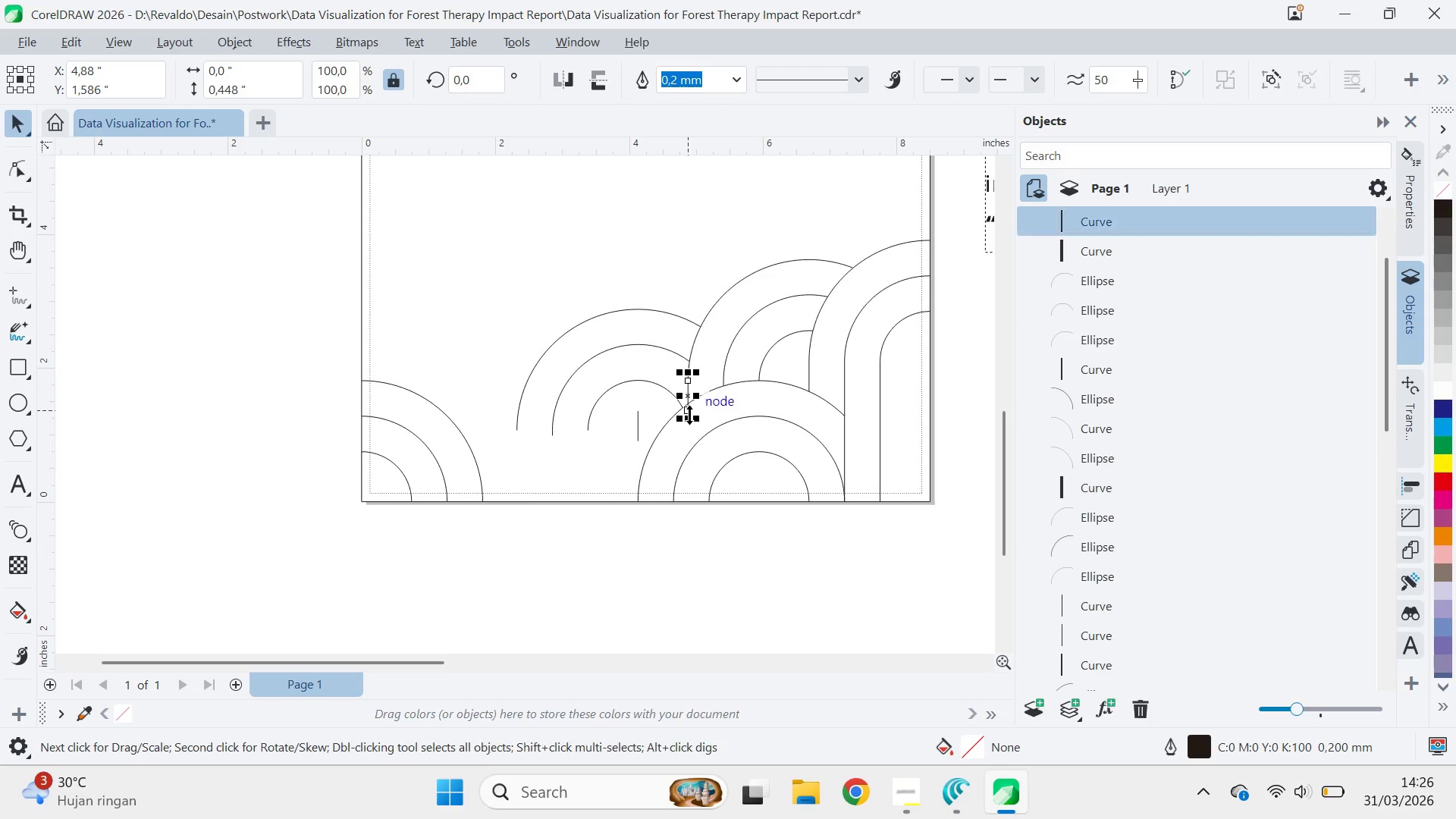 
left_click_drag(start_coordinate=[689, 415], to_coordinate=[689, 410])
 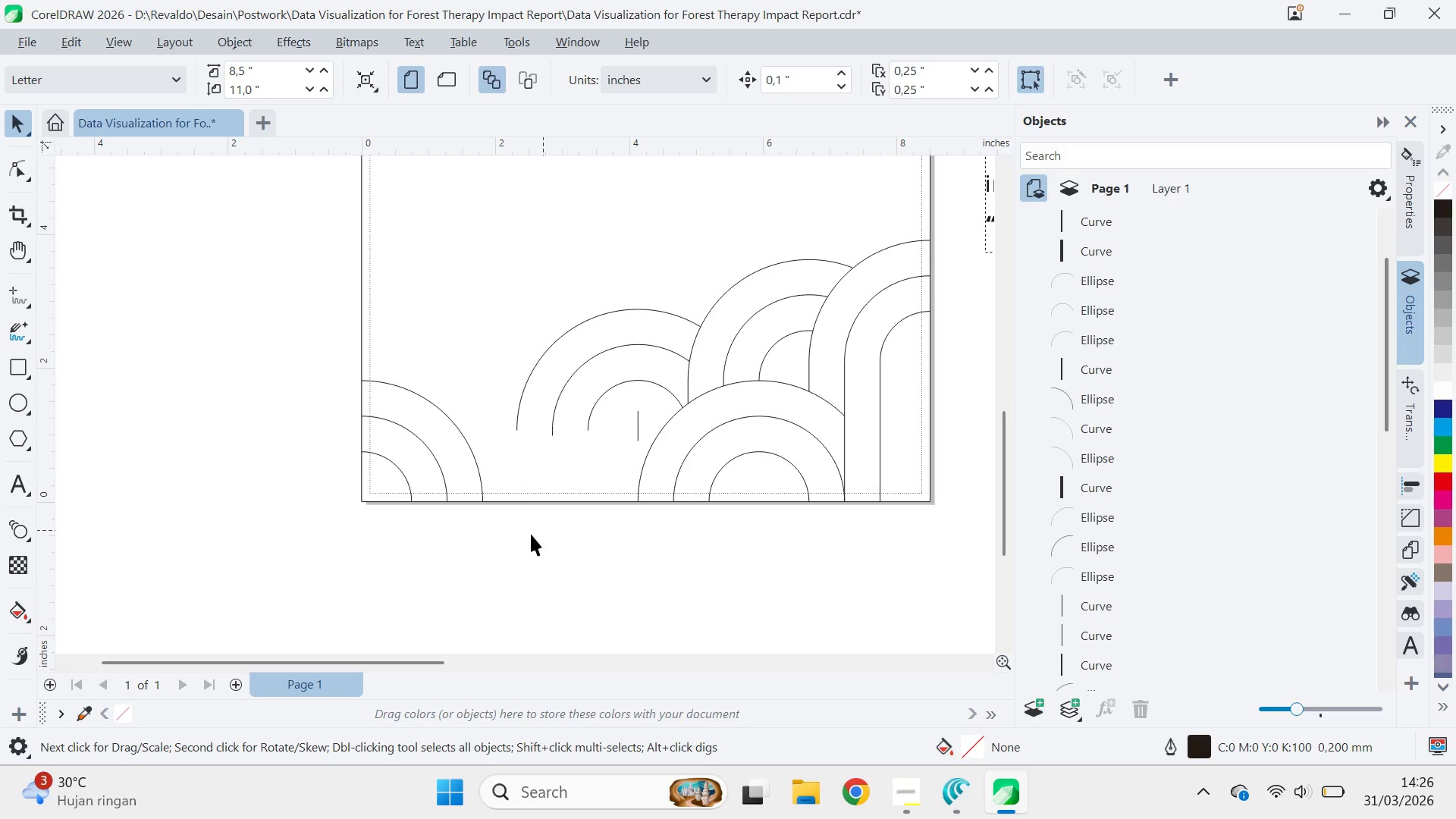 
wait(6.42)
 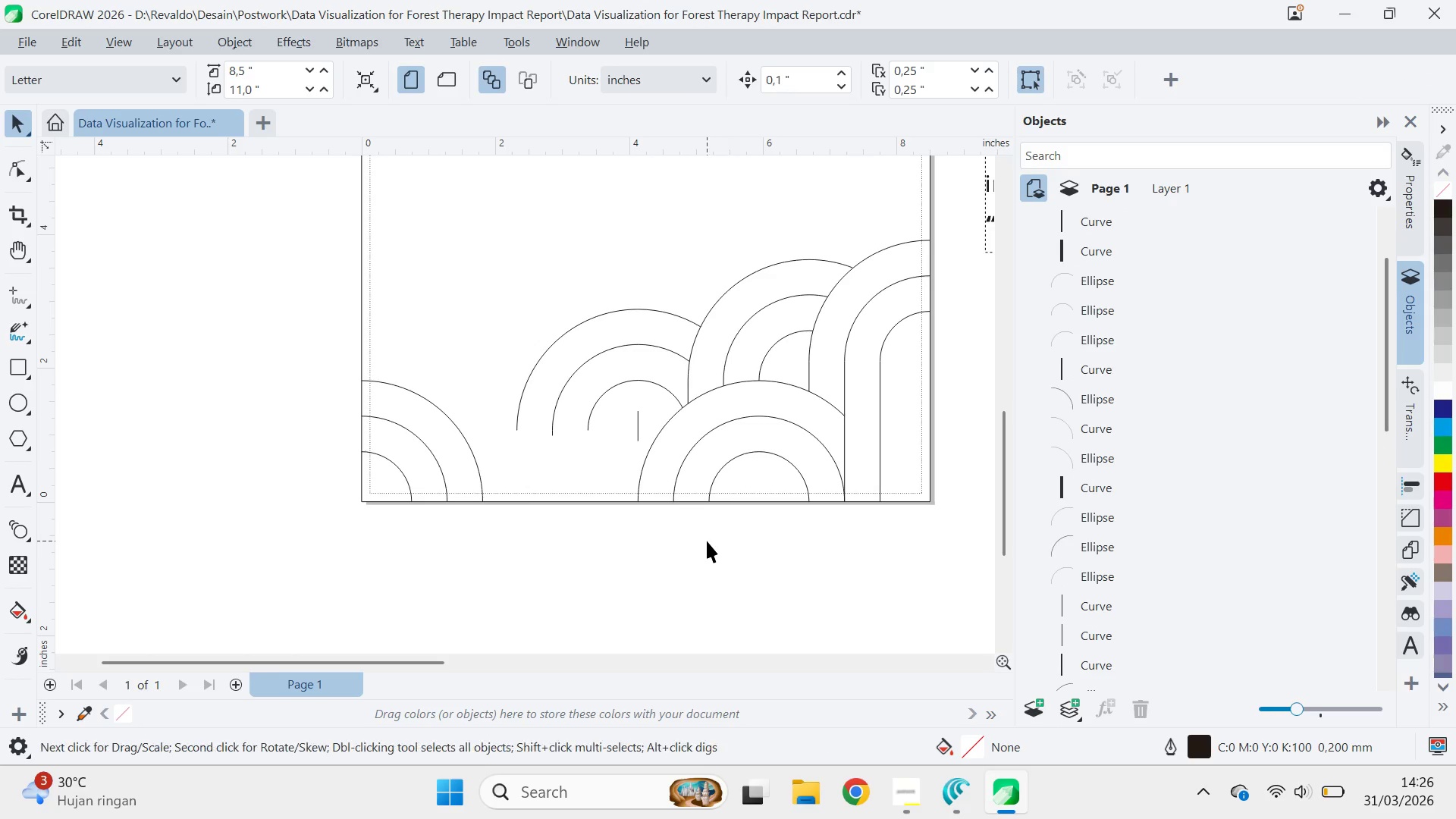 
left_click([636, 422])
 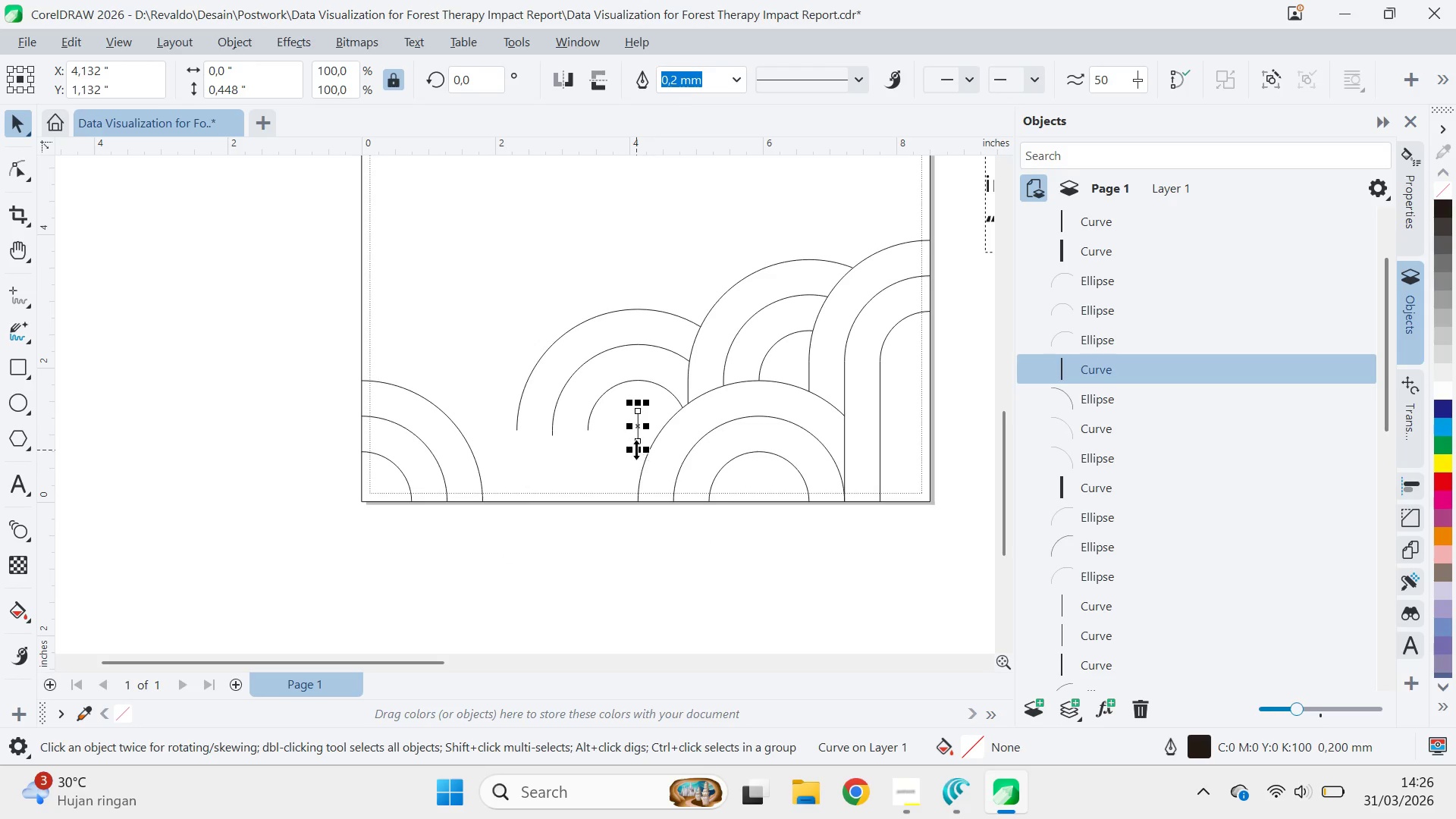 
left_click_drag(start_coordinate=[636, 450], to_coordinate=[639, 511])
 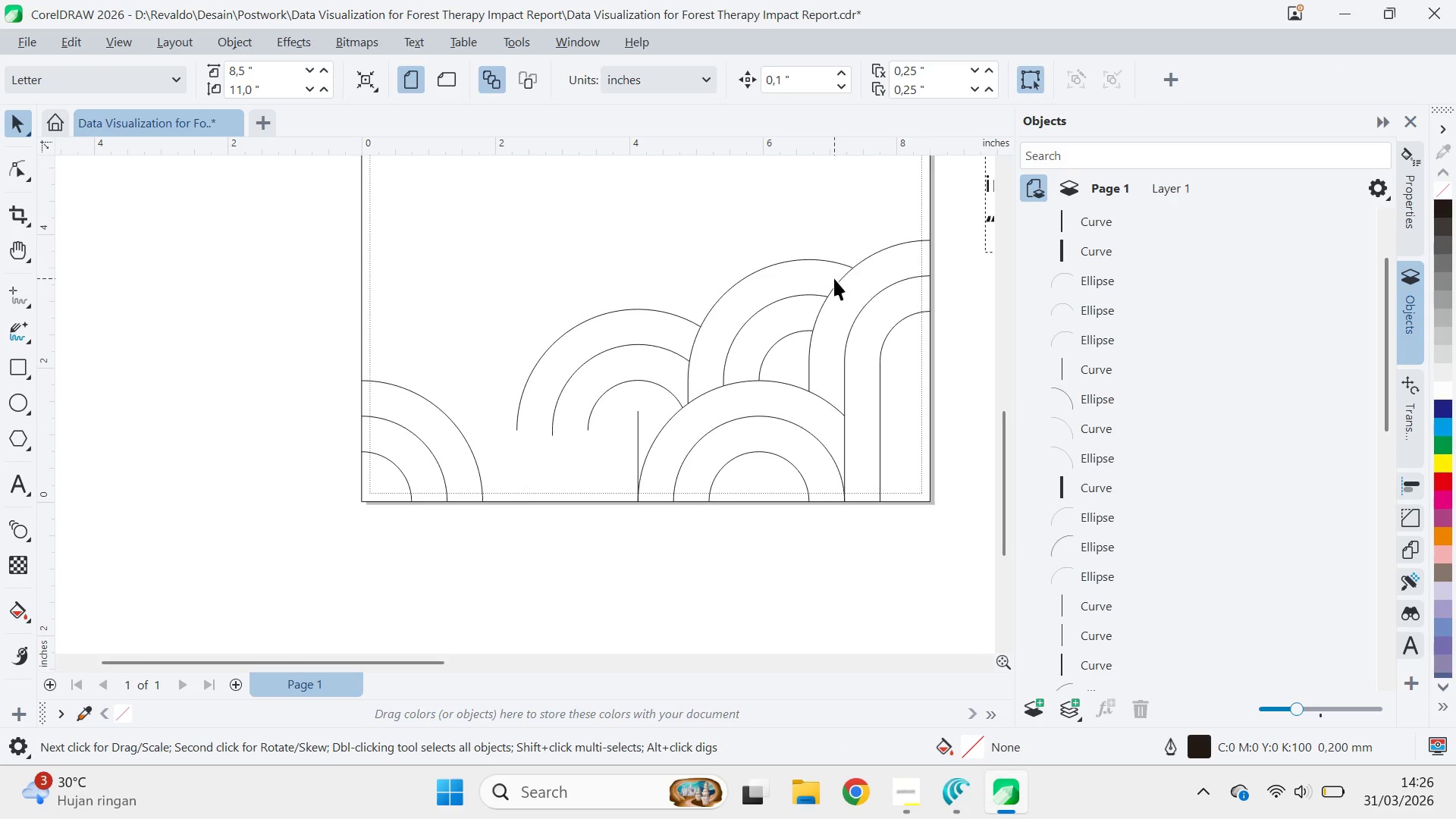 
left_click([771, 265])
 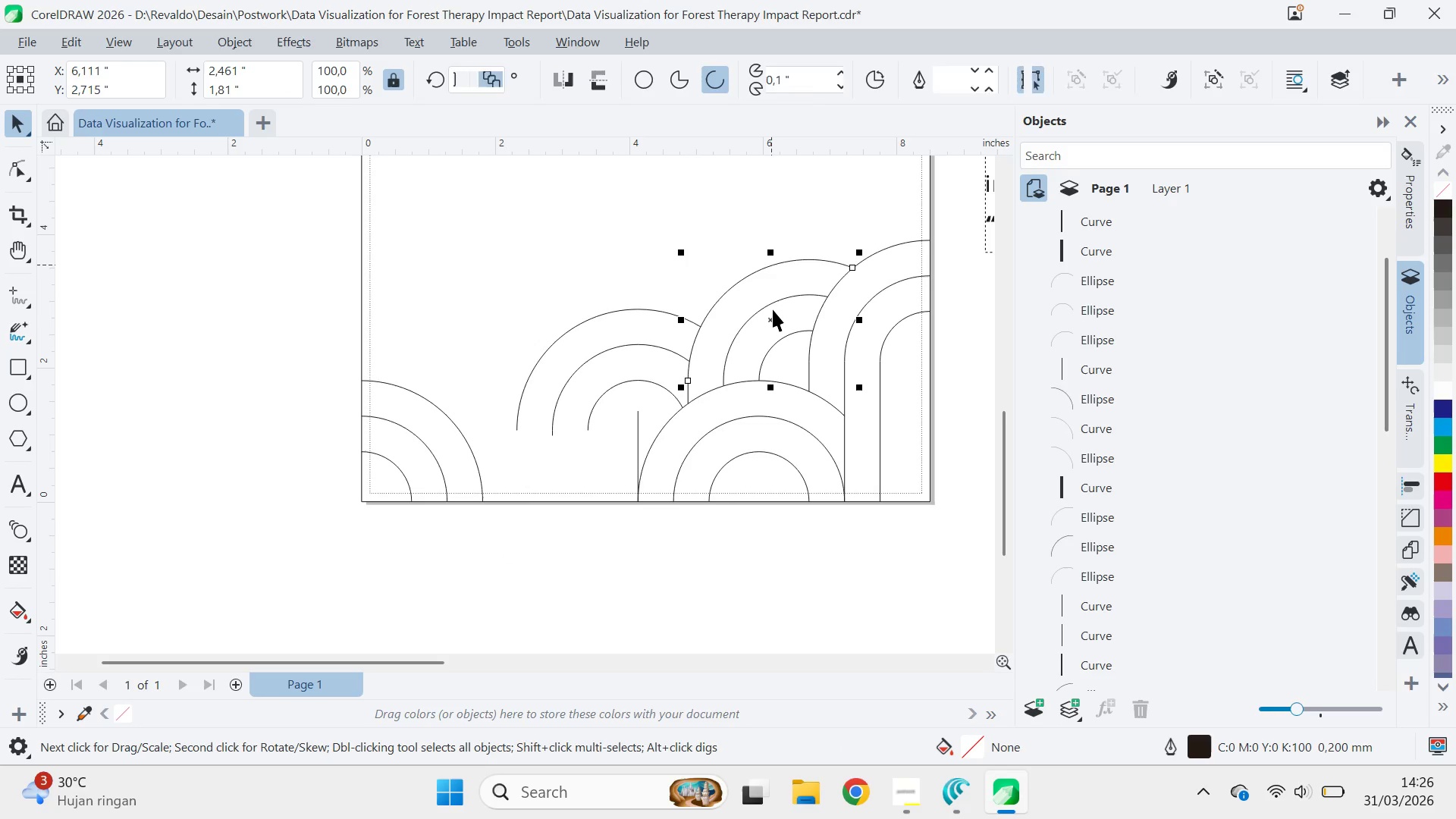 
hold_key(key=ShiftLeft, duration=1.5)
left_click([770, 306])
 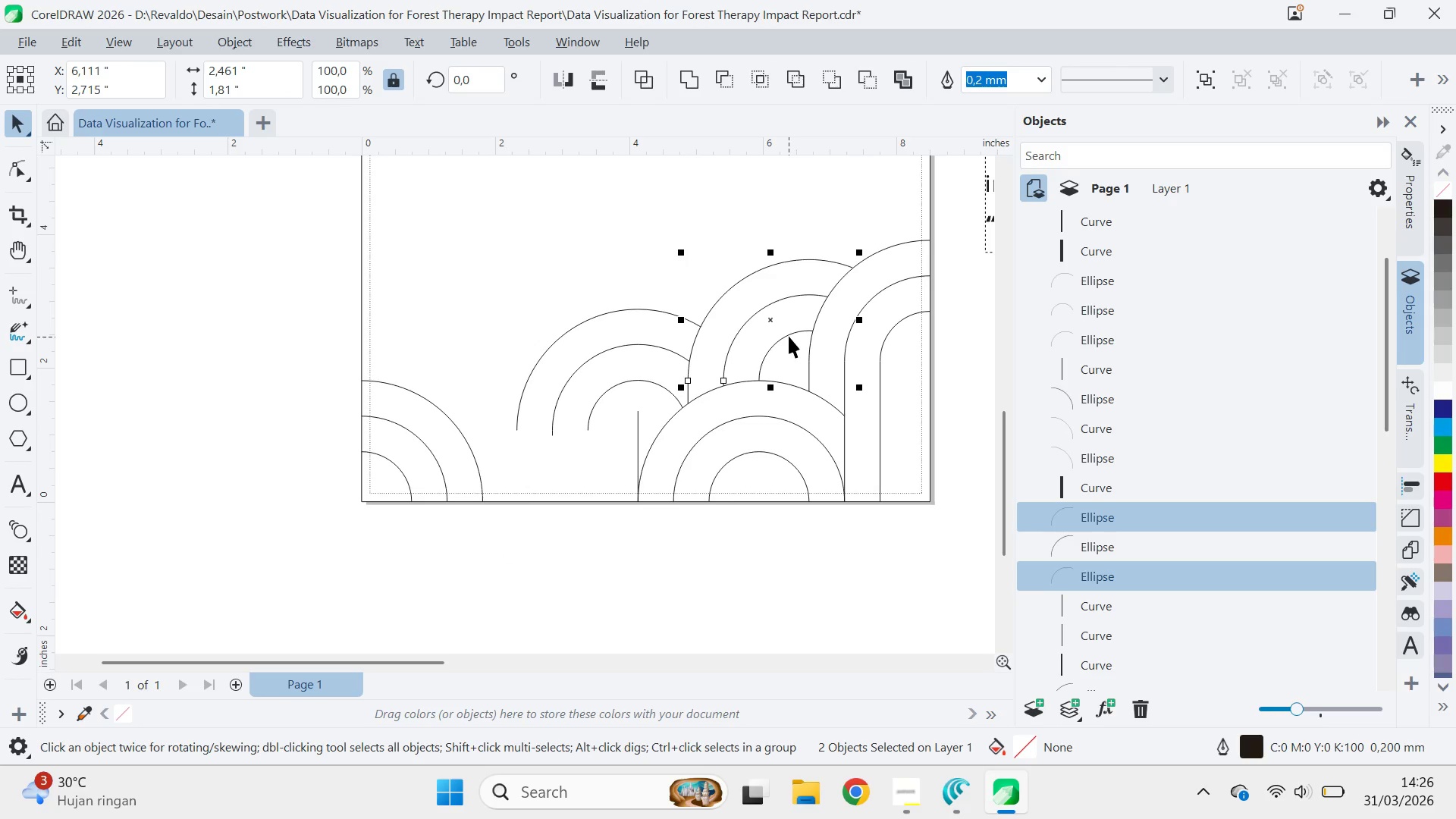 
key(Shift+ShiftLeft)
 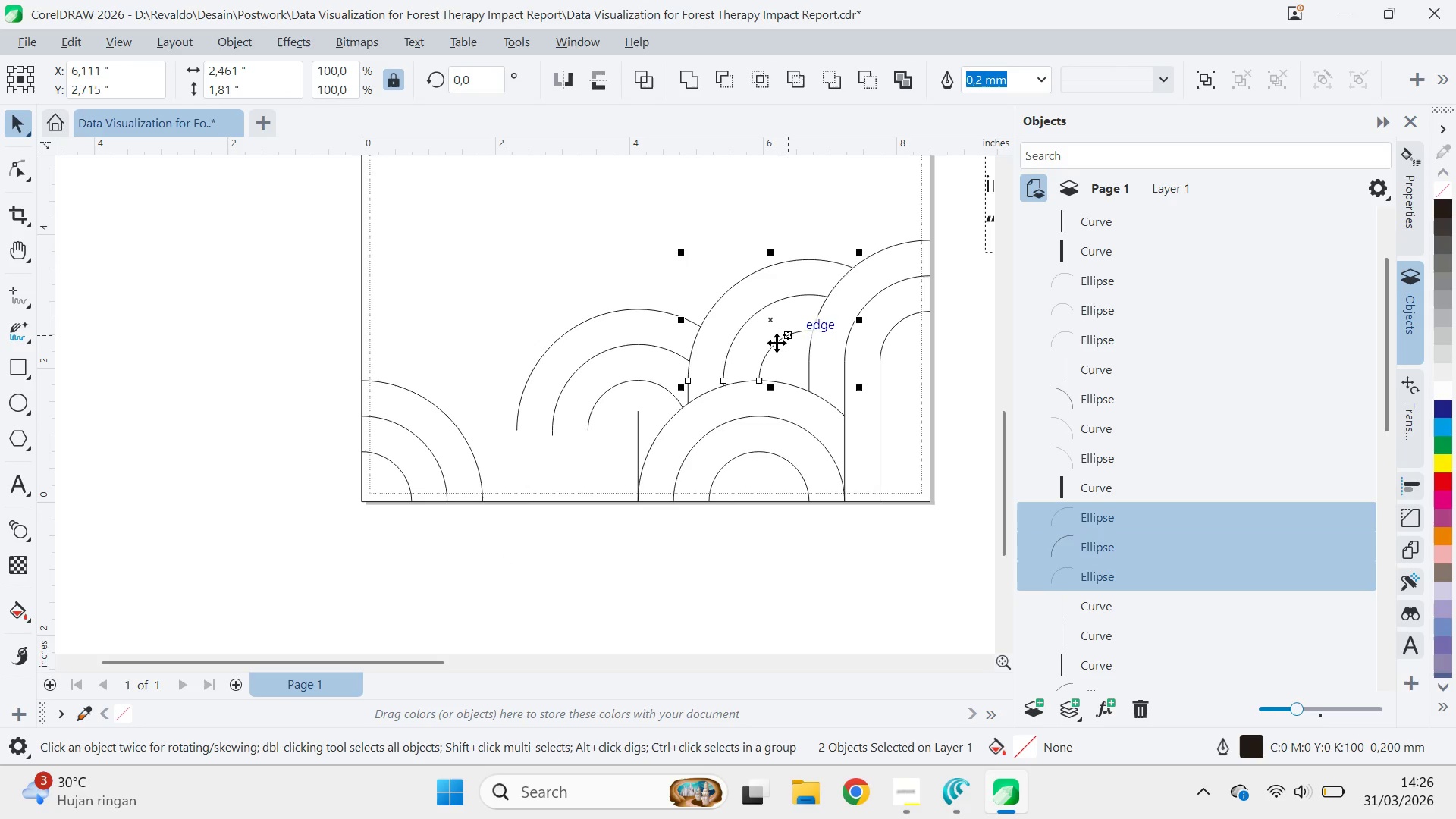 
key(Shift+ShiftLeft)
 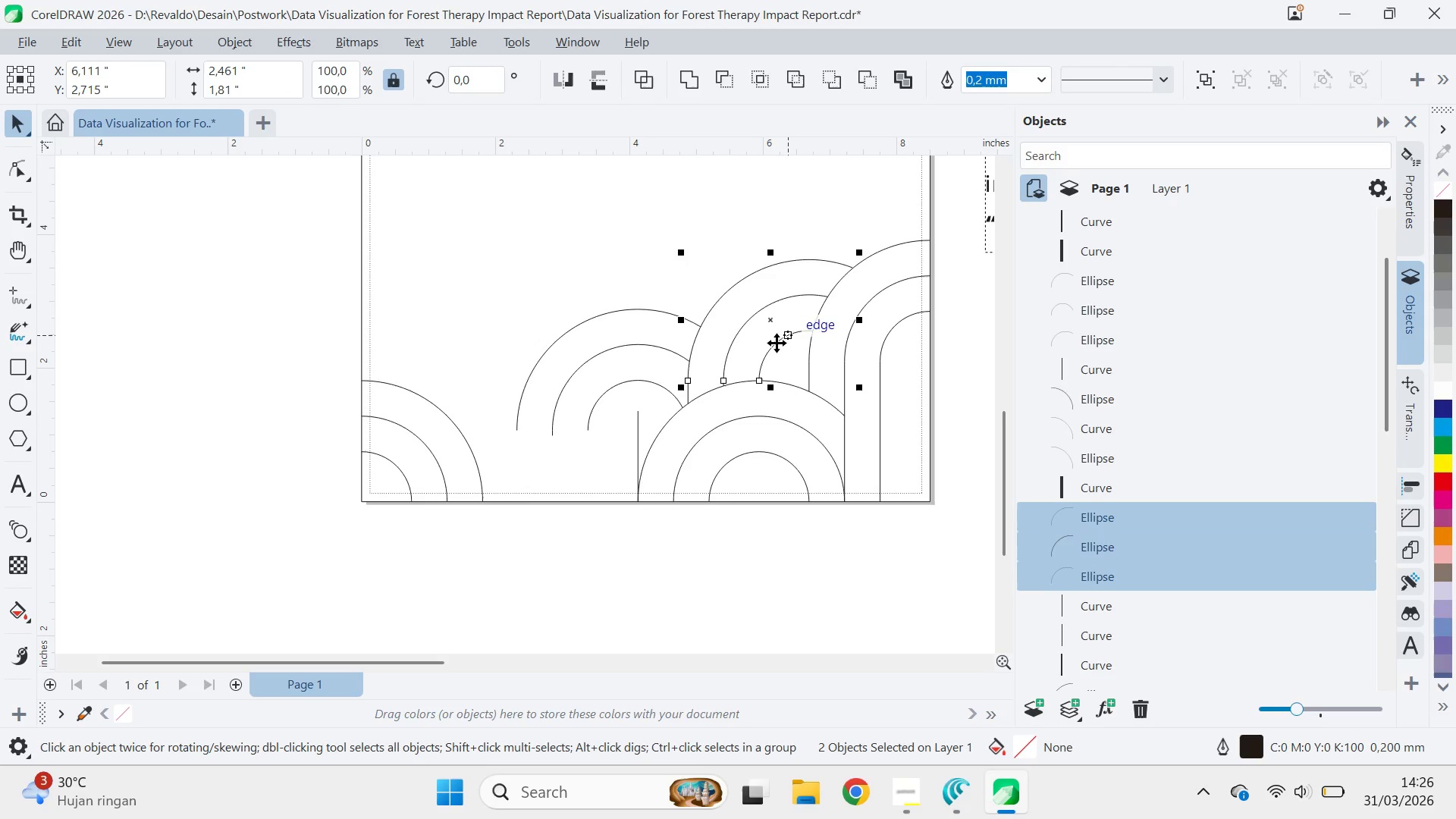 
key(Shift+ShiftLeft)
 